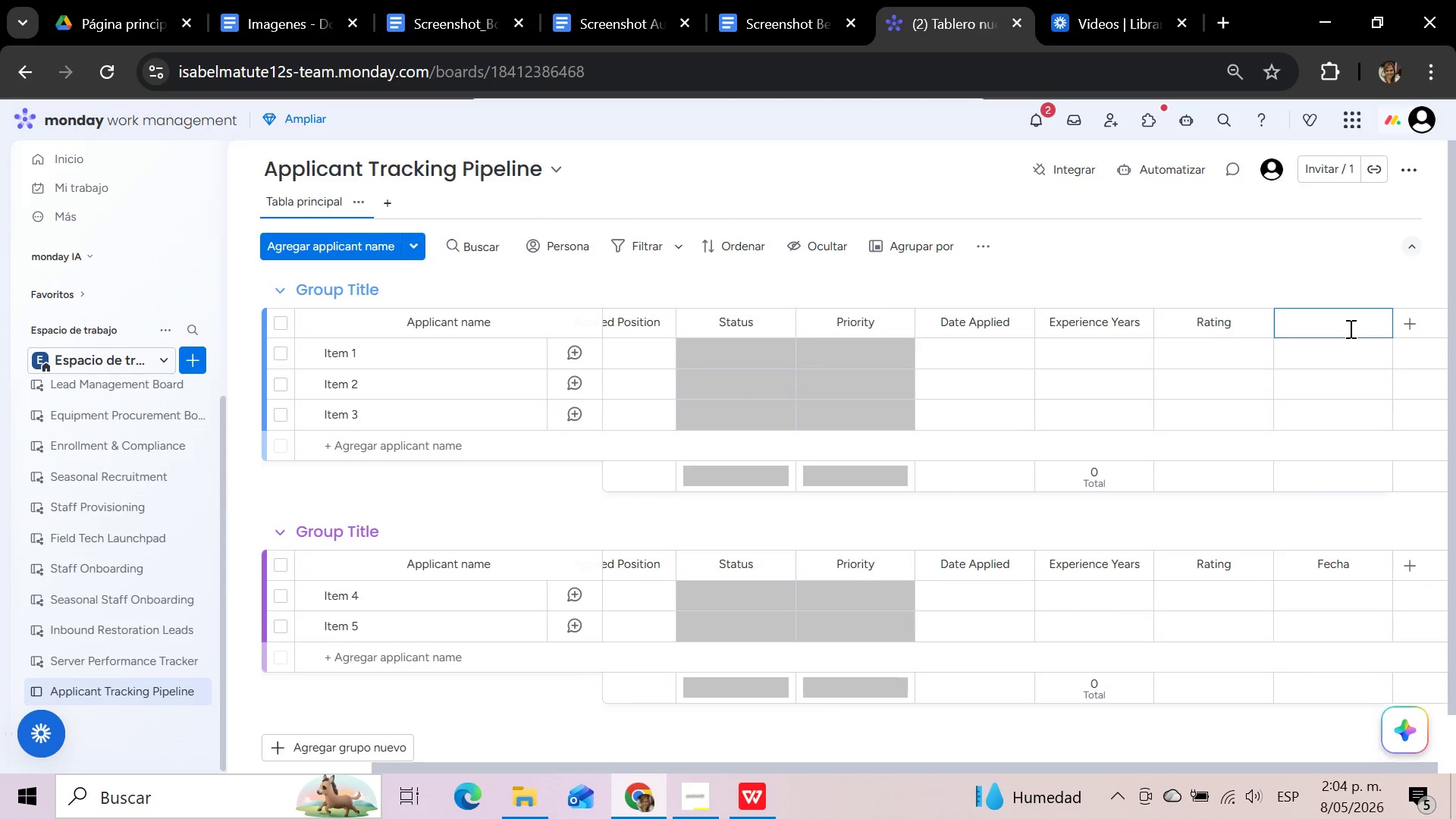 
key(Control+V)
 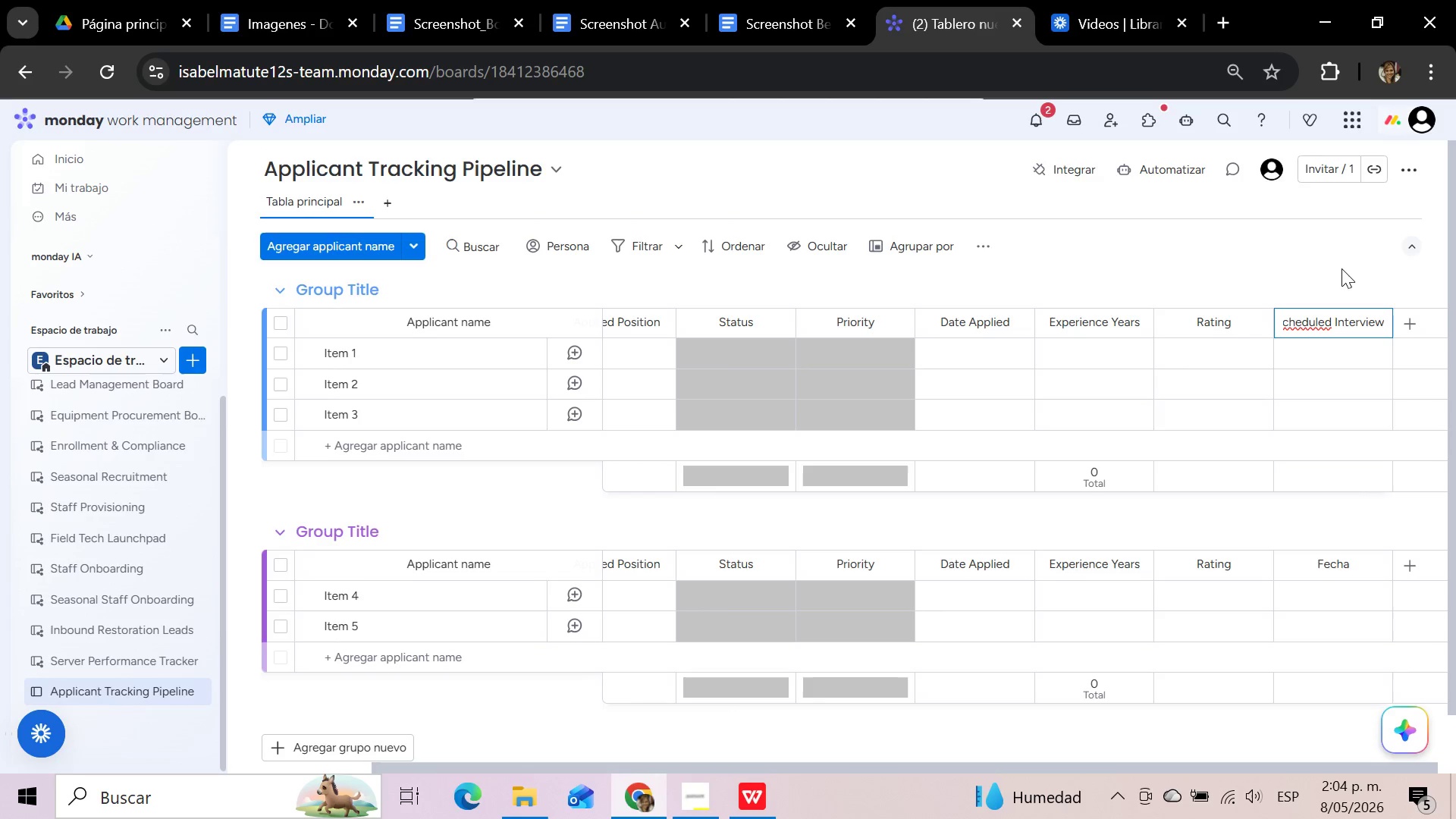 
mouse_move([1387, 344])
 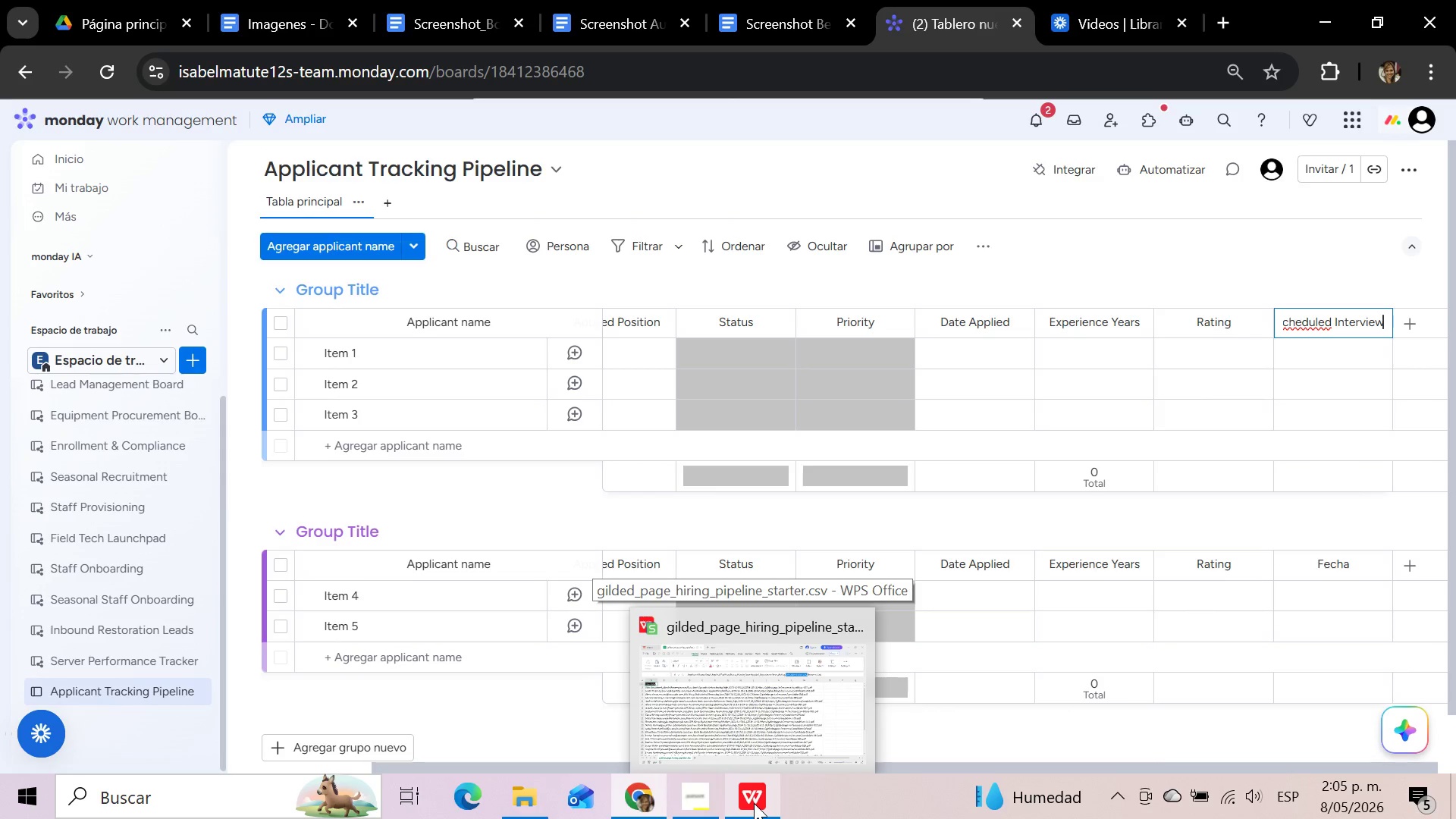 
wait(6.39)
 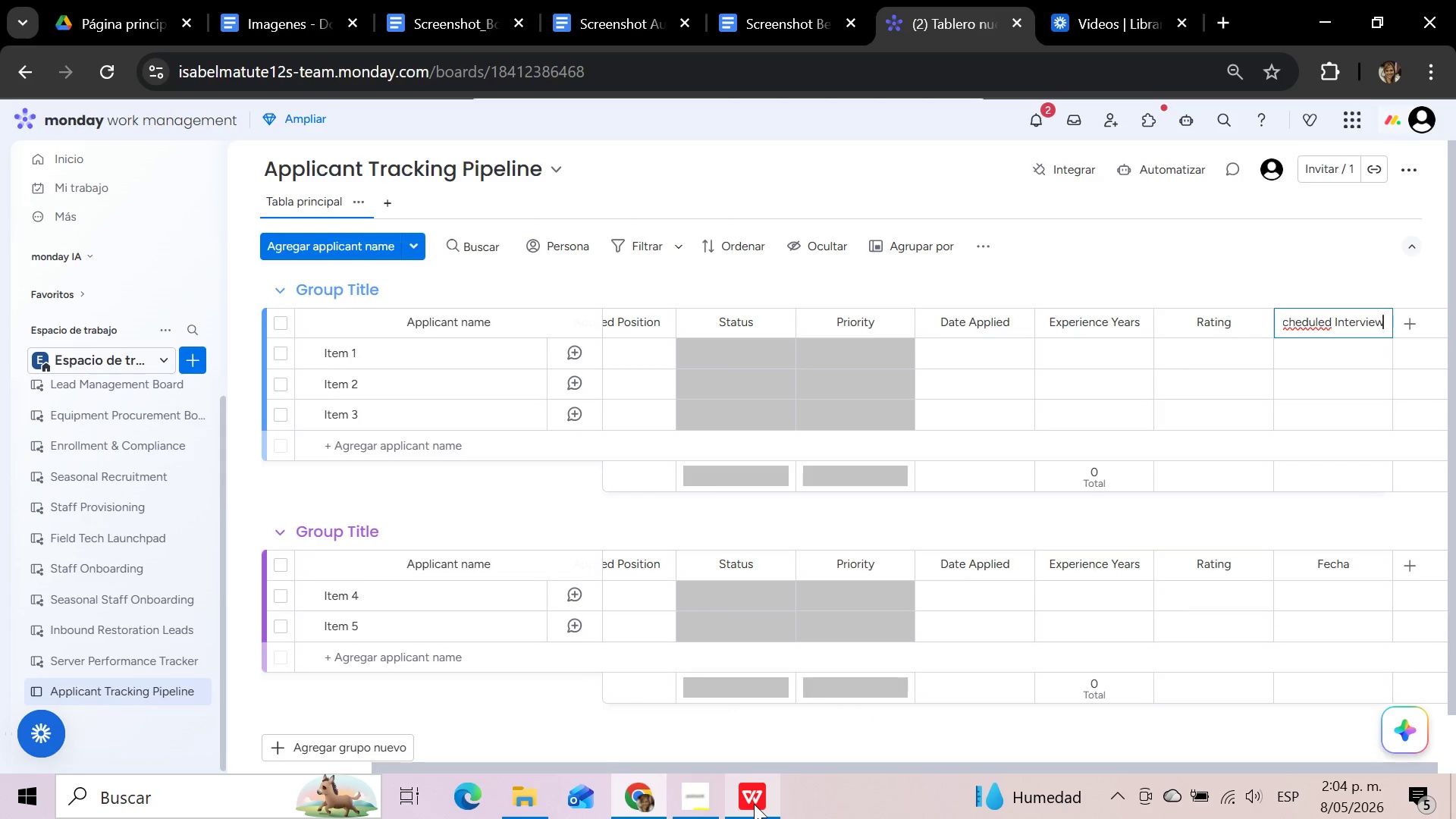 
left_click([754, 803])
 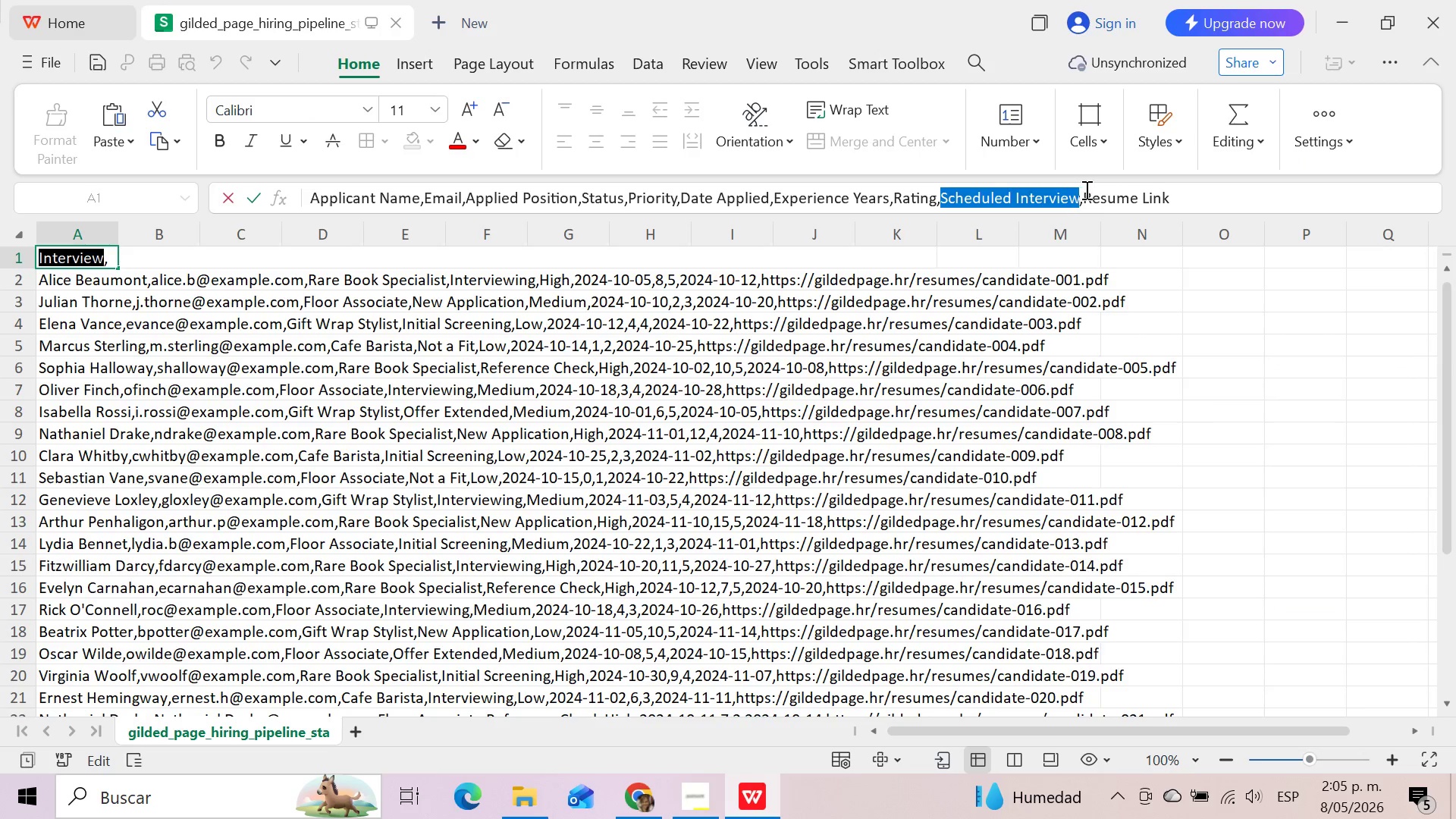 
left_click_drag(start_coordinate=[1085, 190], to_coordinate=[1170, 202])
 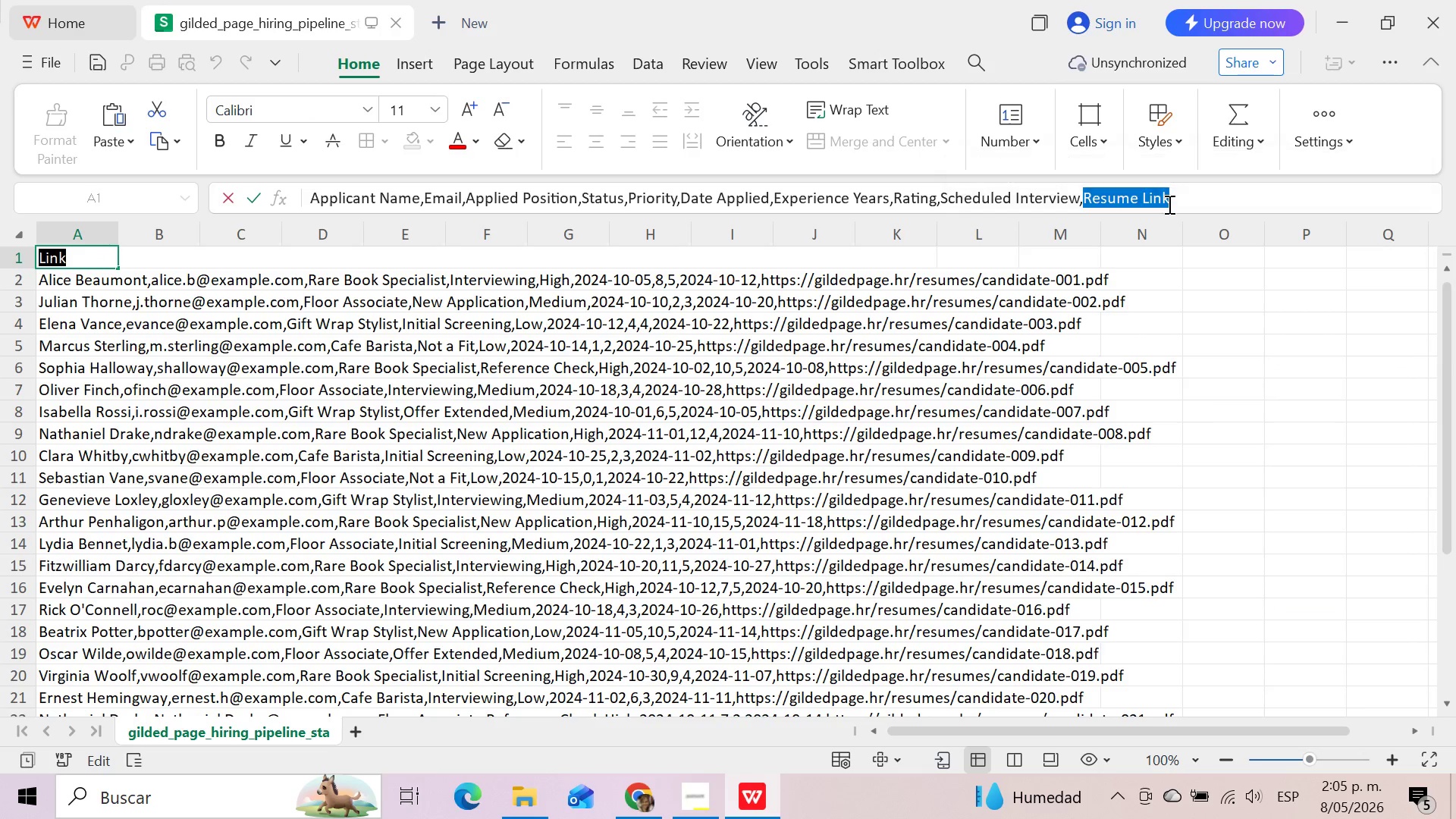 
key(Control+C)
 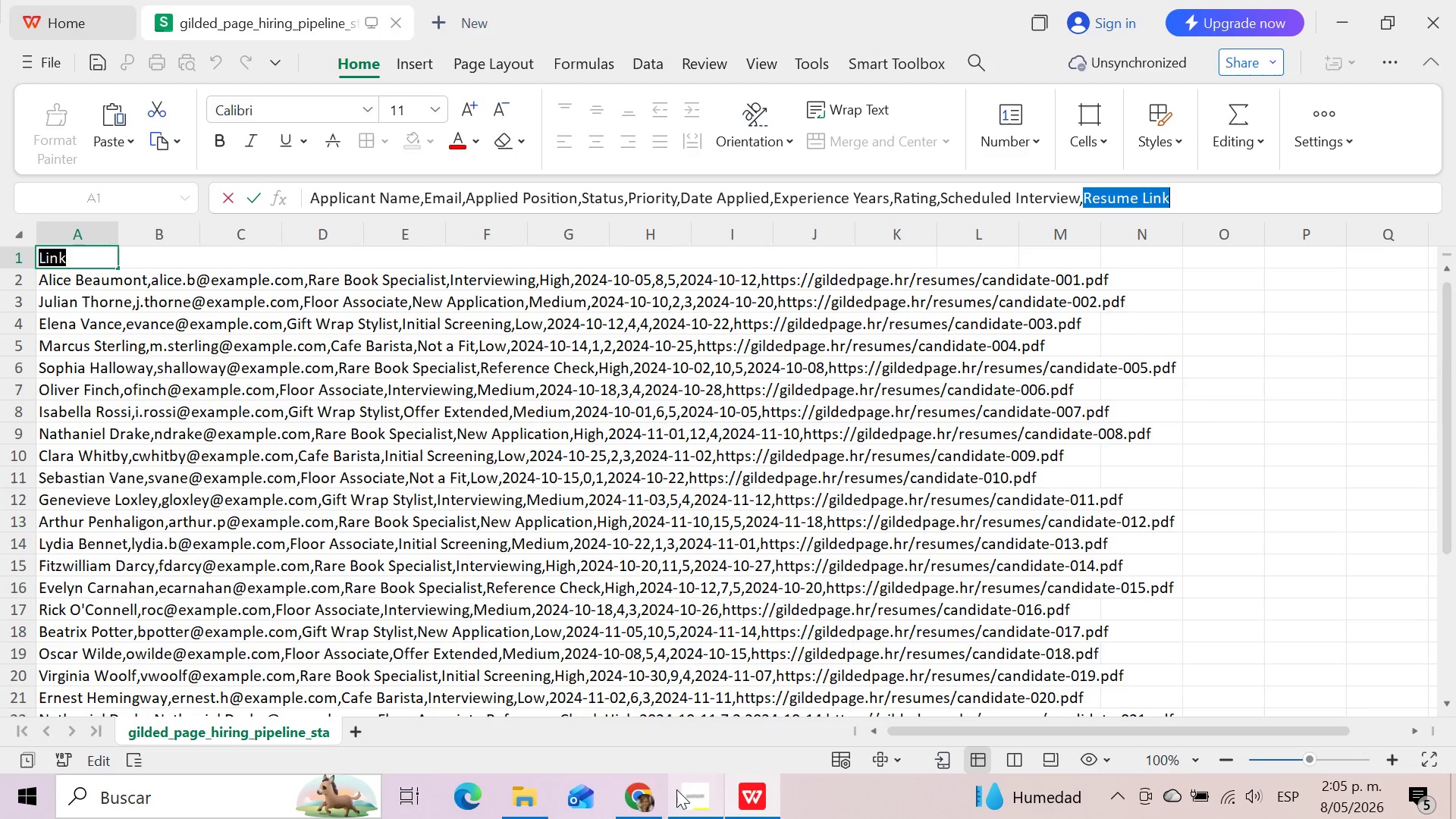 
left_click([636, 798])
 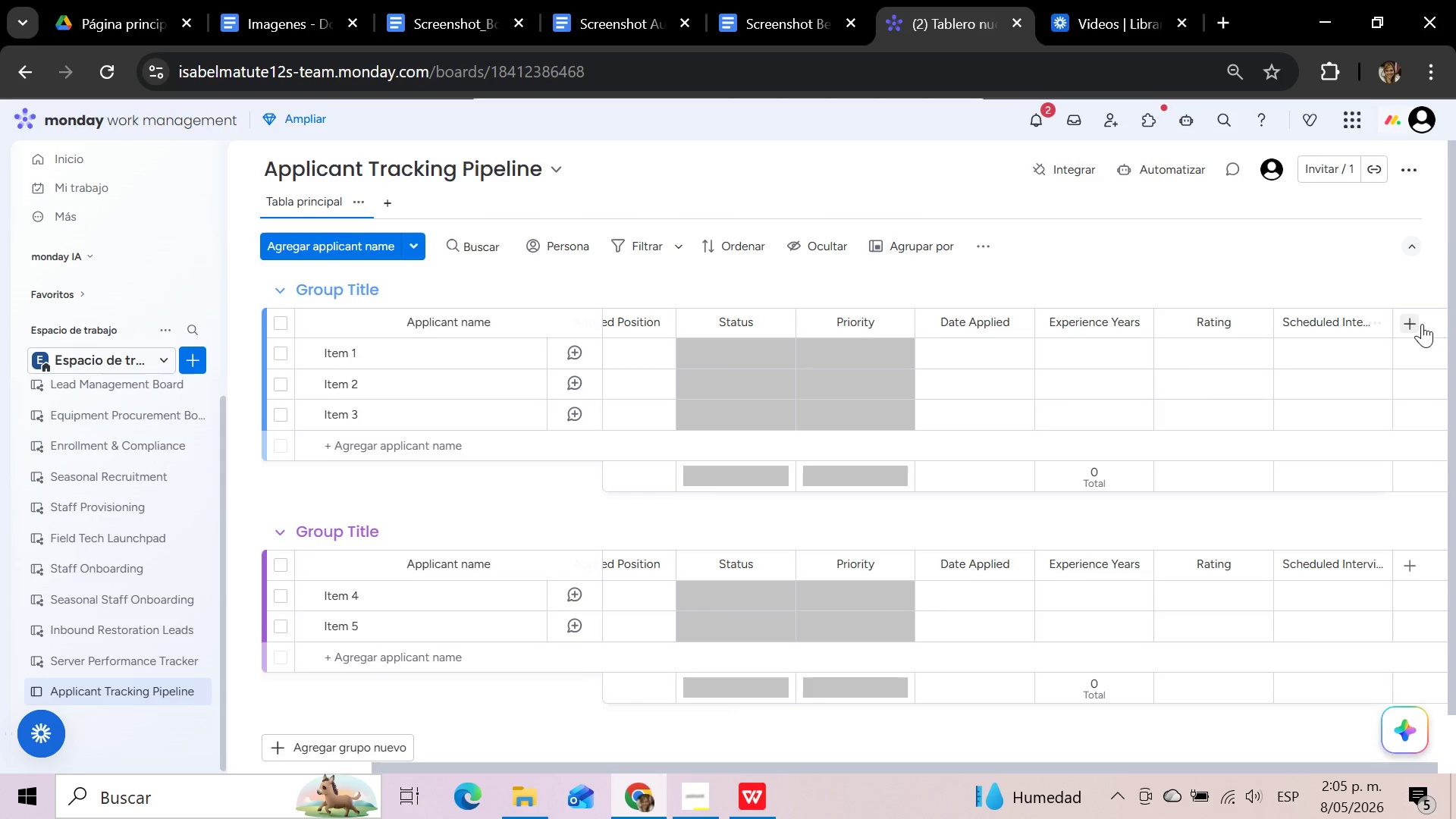 
left_click([1410, 324])
 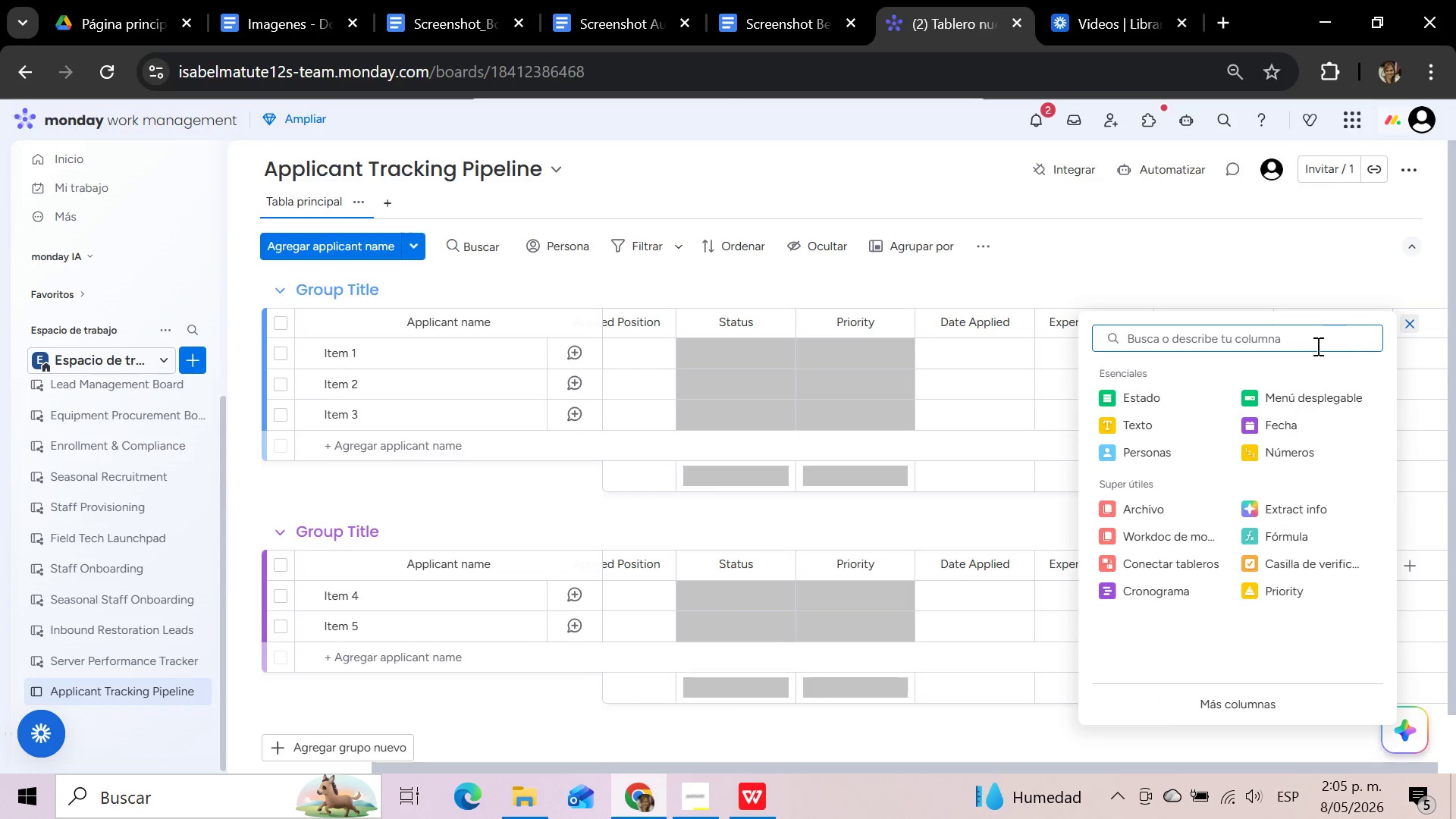 
left_click([1314, 346])
 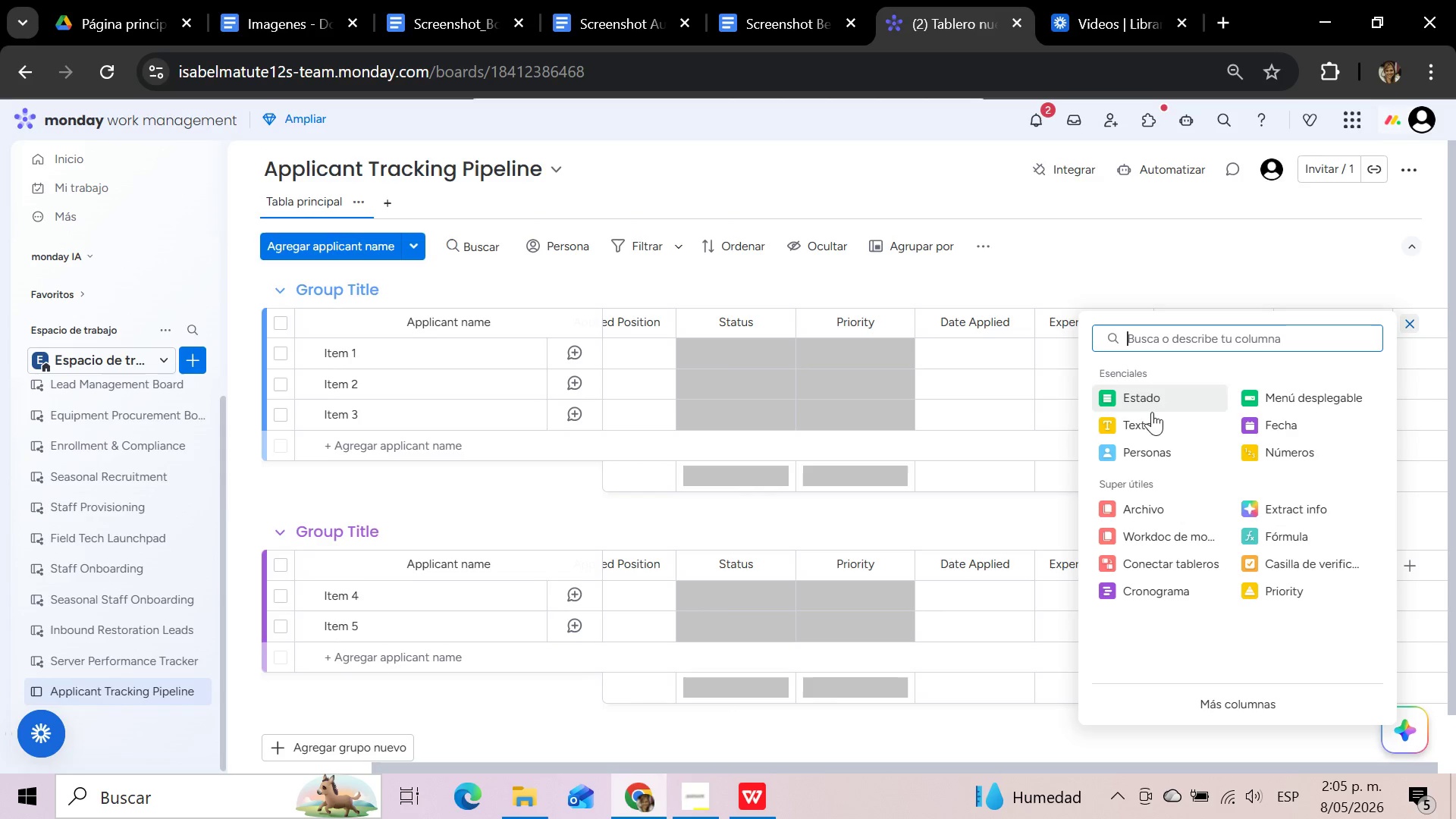 
left_click([1150, 425])
 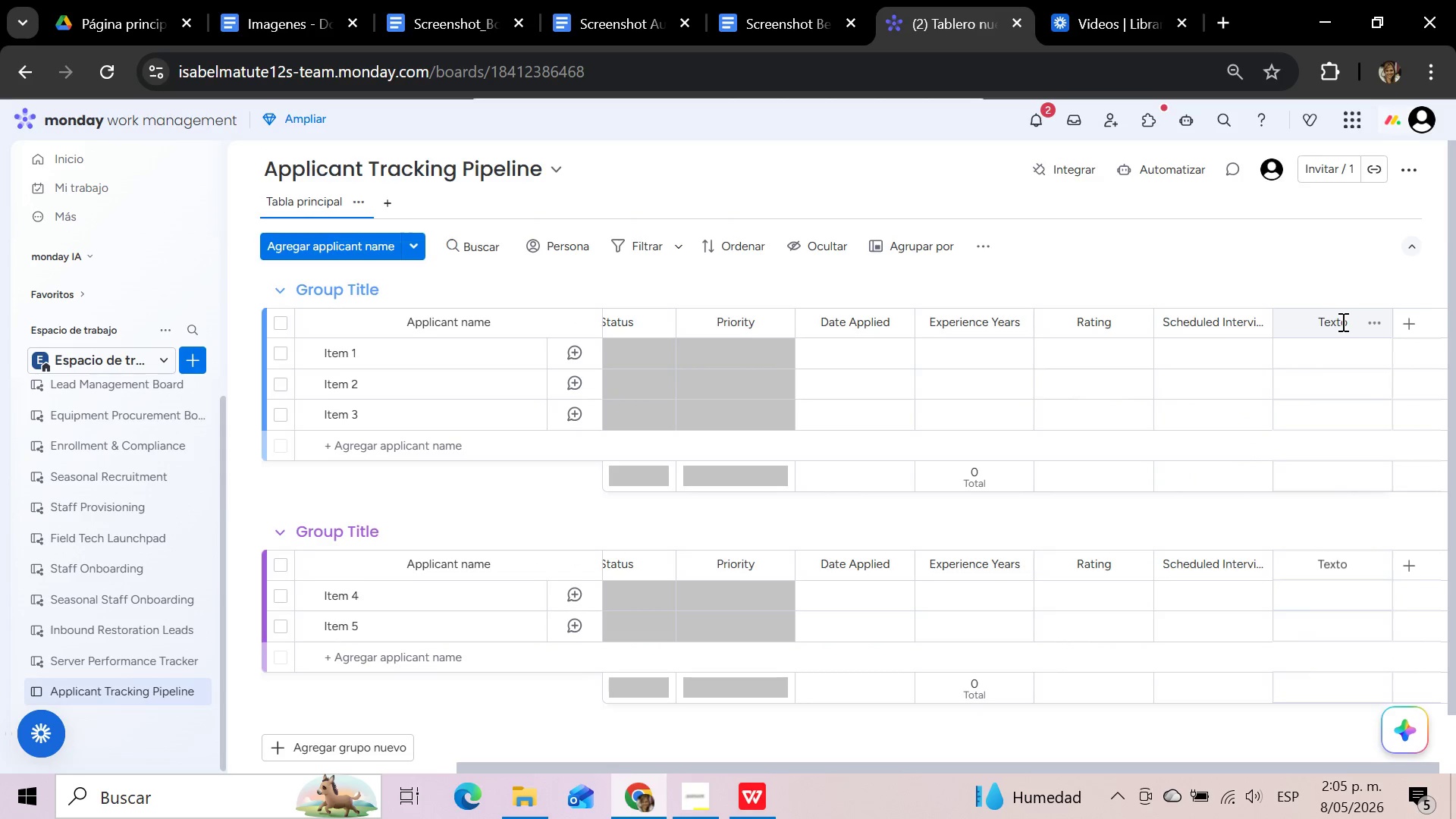 
left_click([1341, 322])
 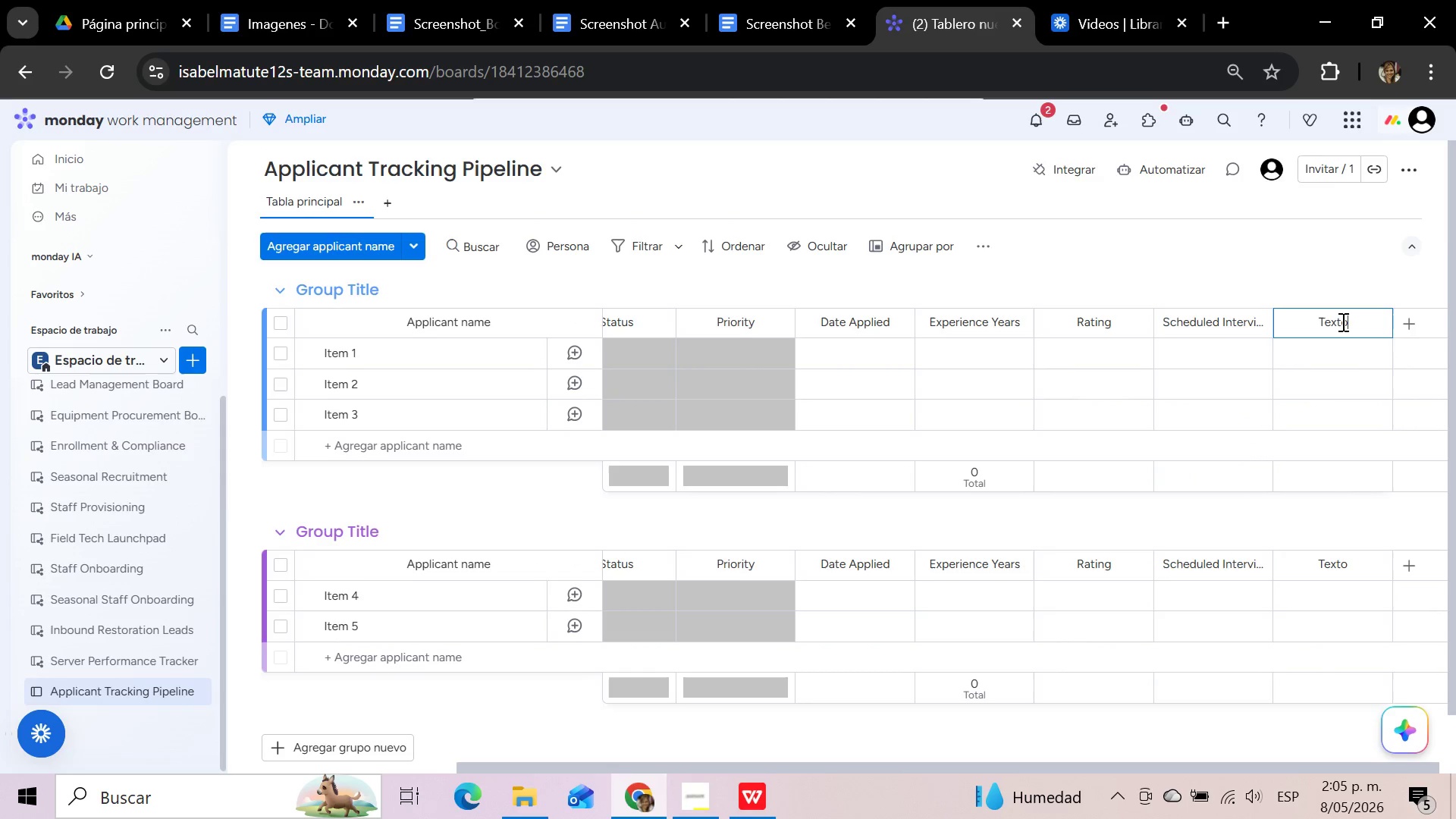 
hold_key(key=Backspace, duration=0.81)
 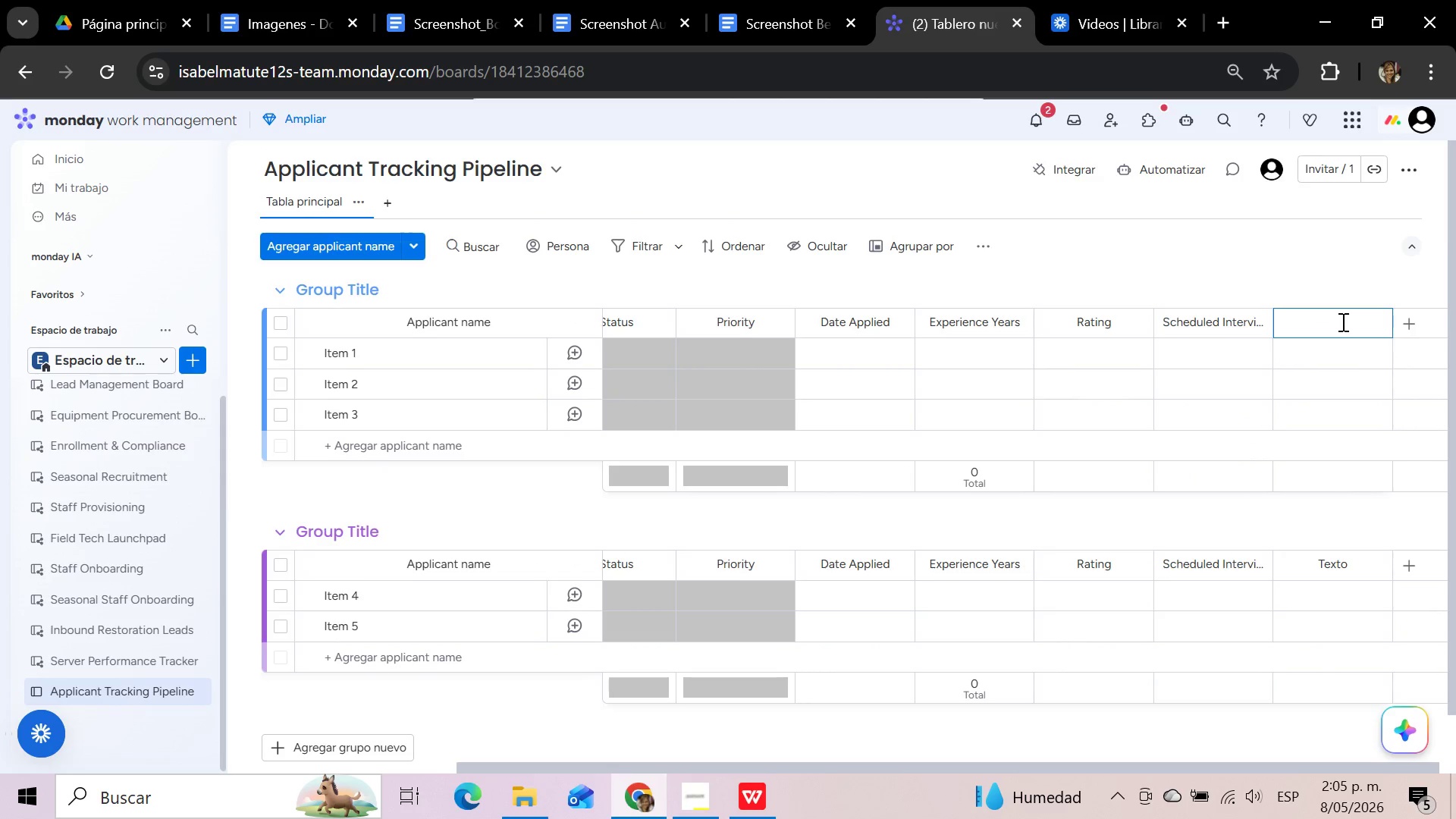 
key(Control+V)
 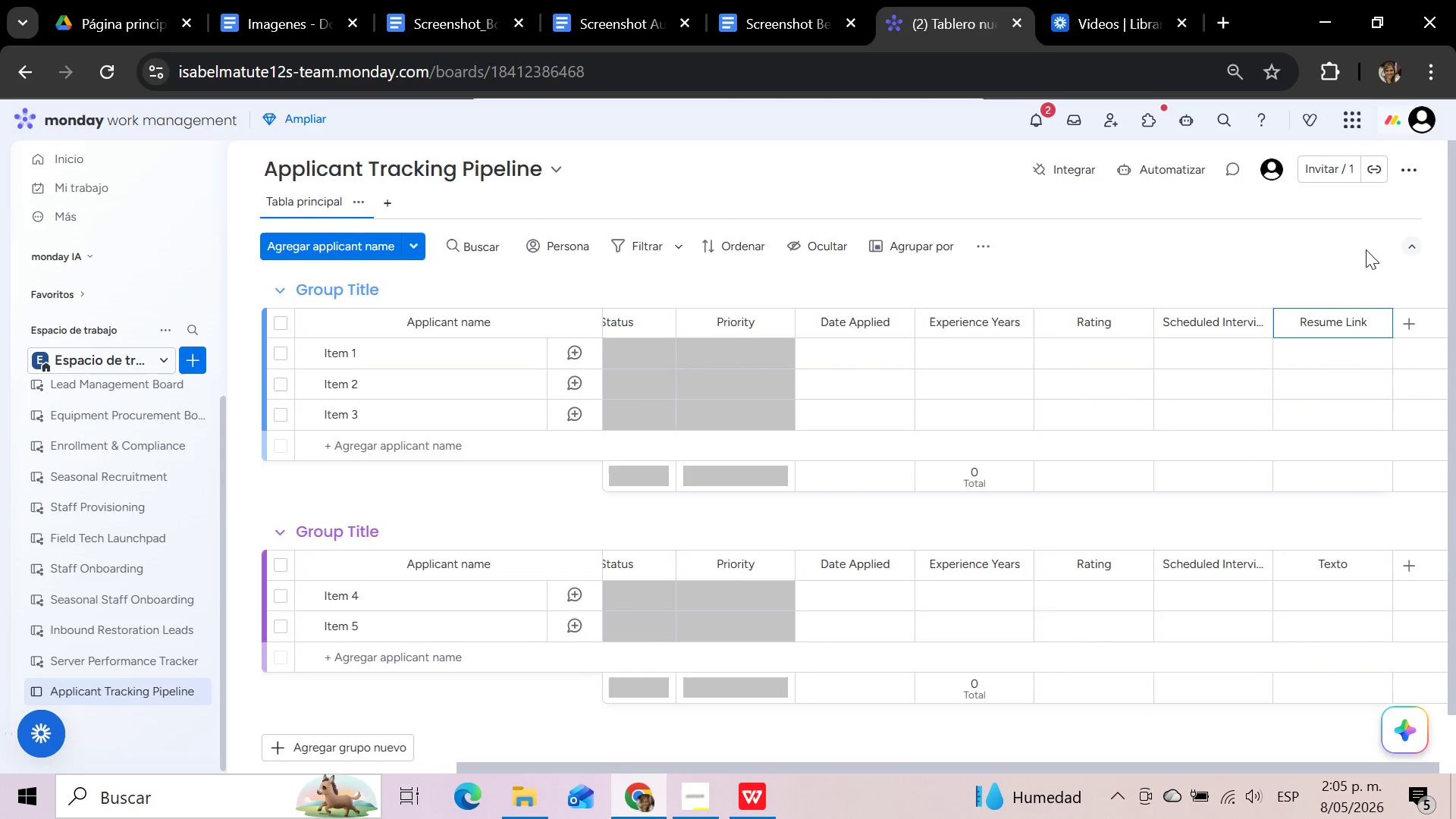 
left_click([1366, 249])
 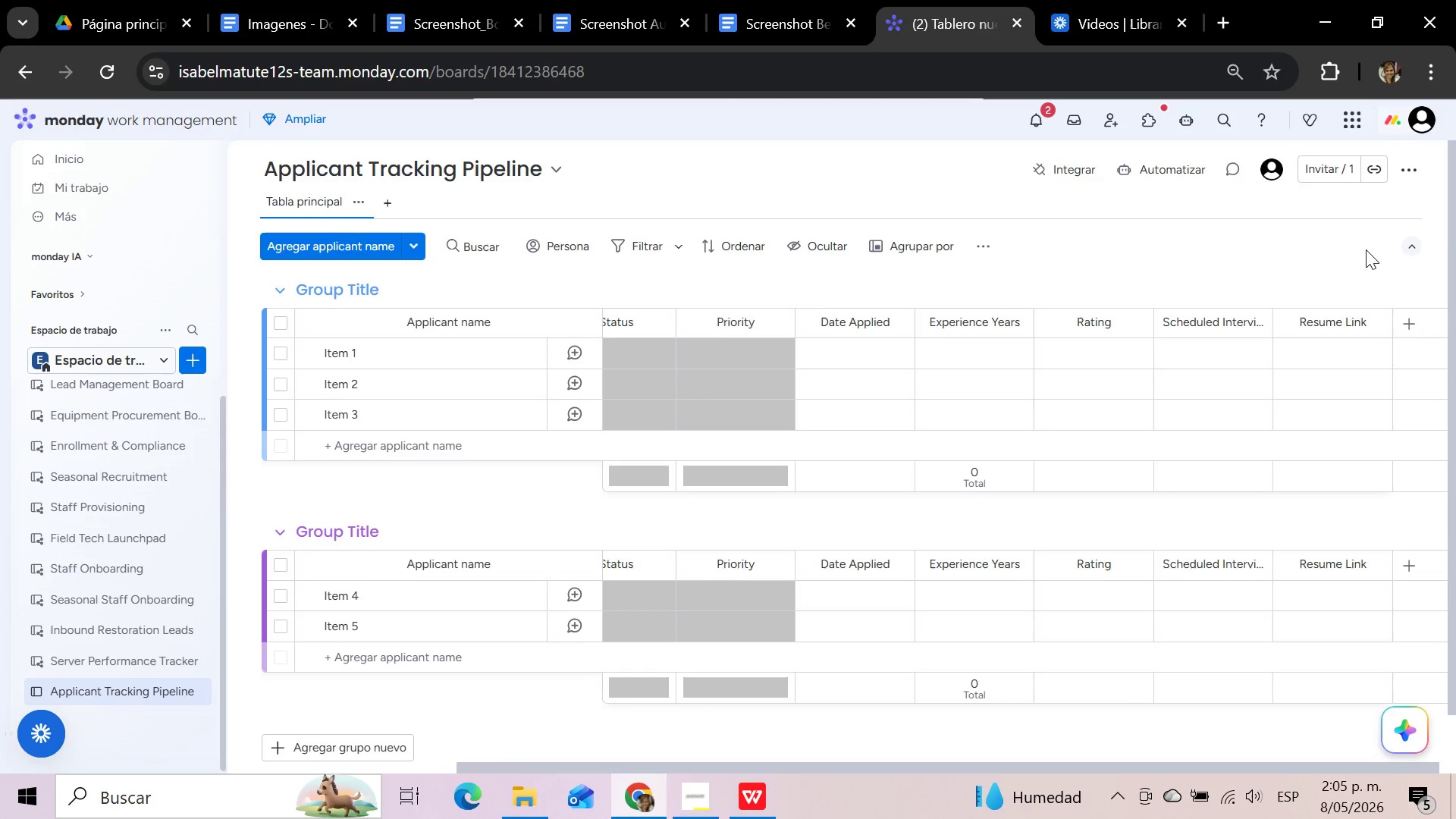 
wait(9.88)
 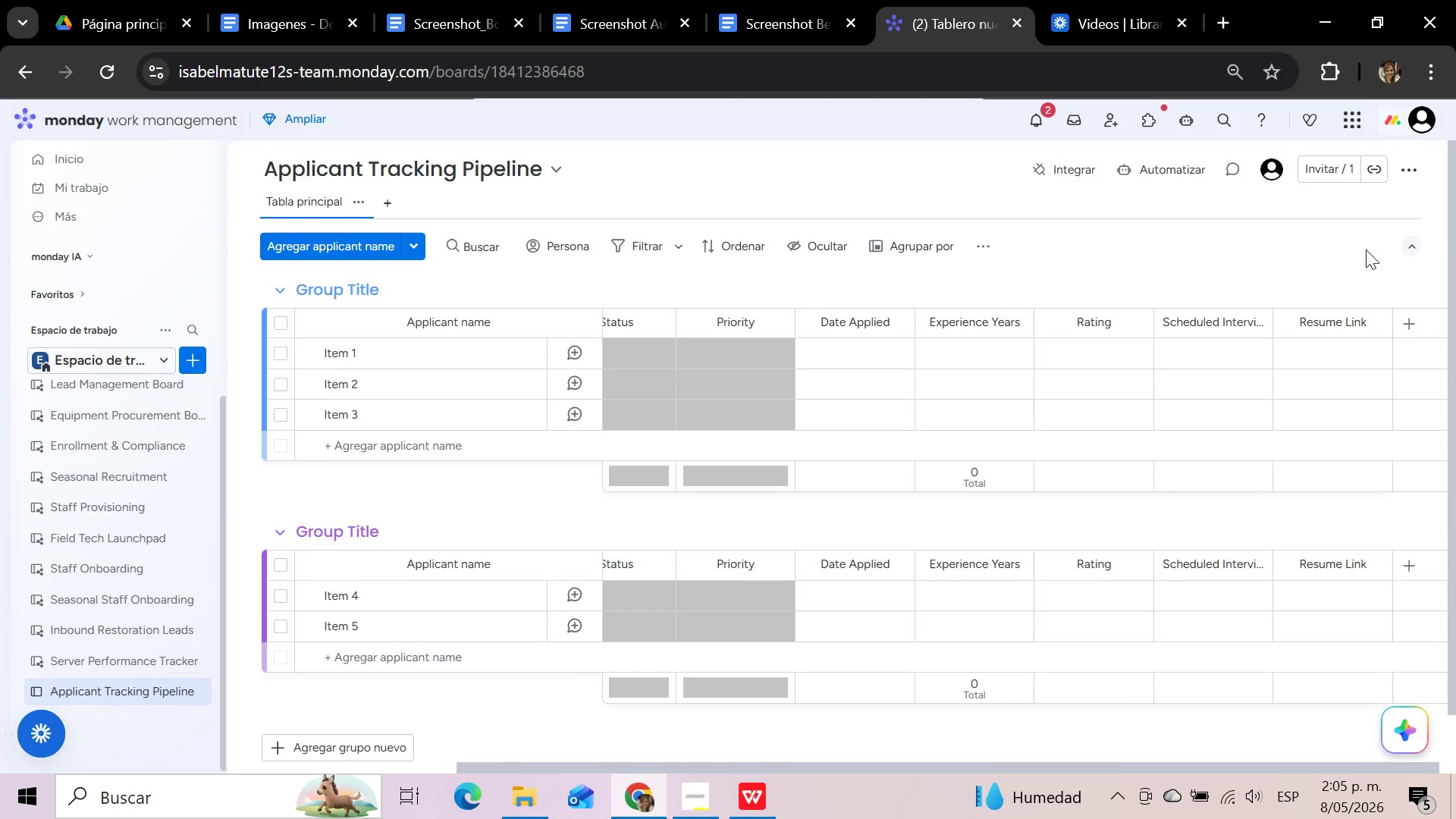 
left_click_drag(start_coordinate=[849, 767], to_coordinate=[688, 774])
 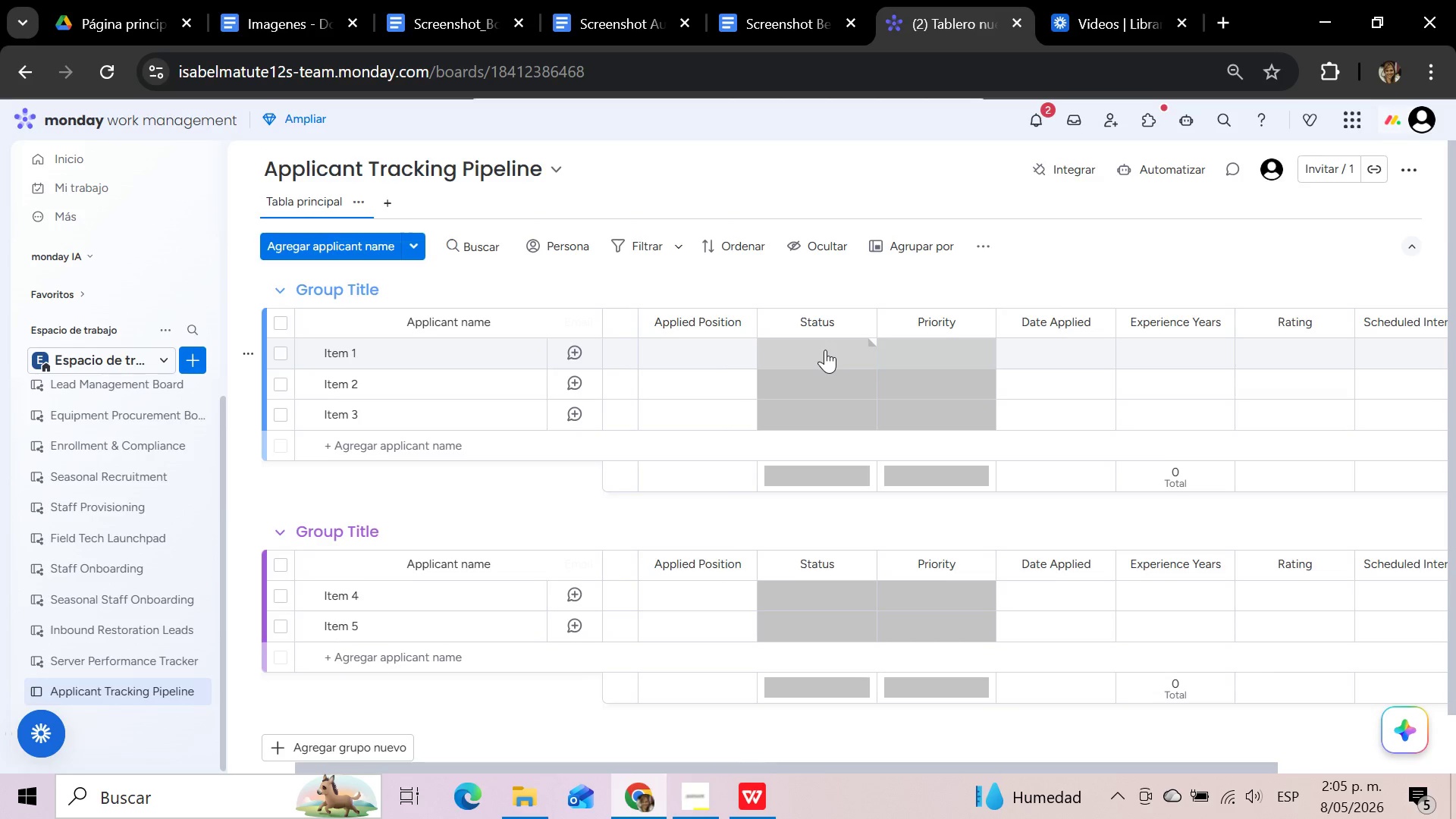 
left_click([825, 350])
 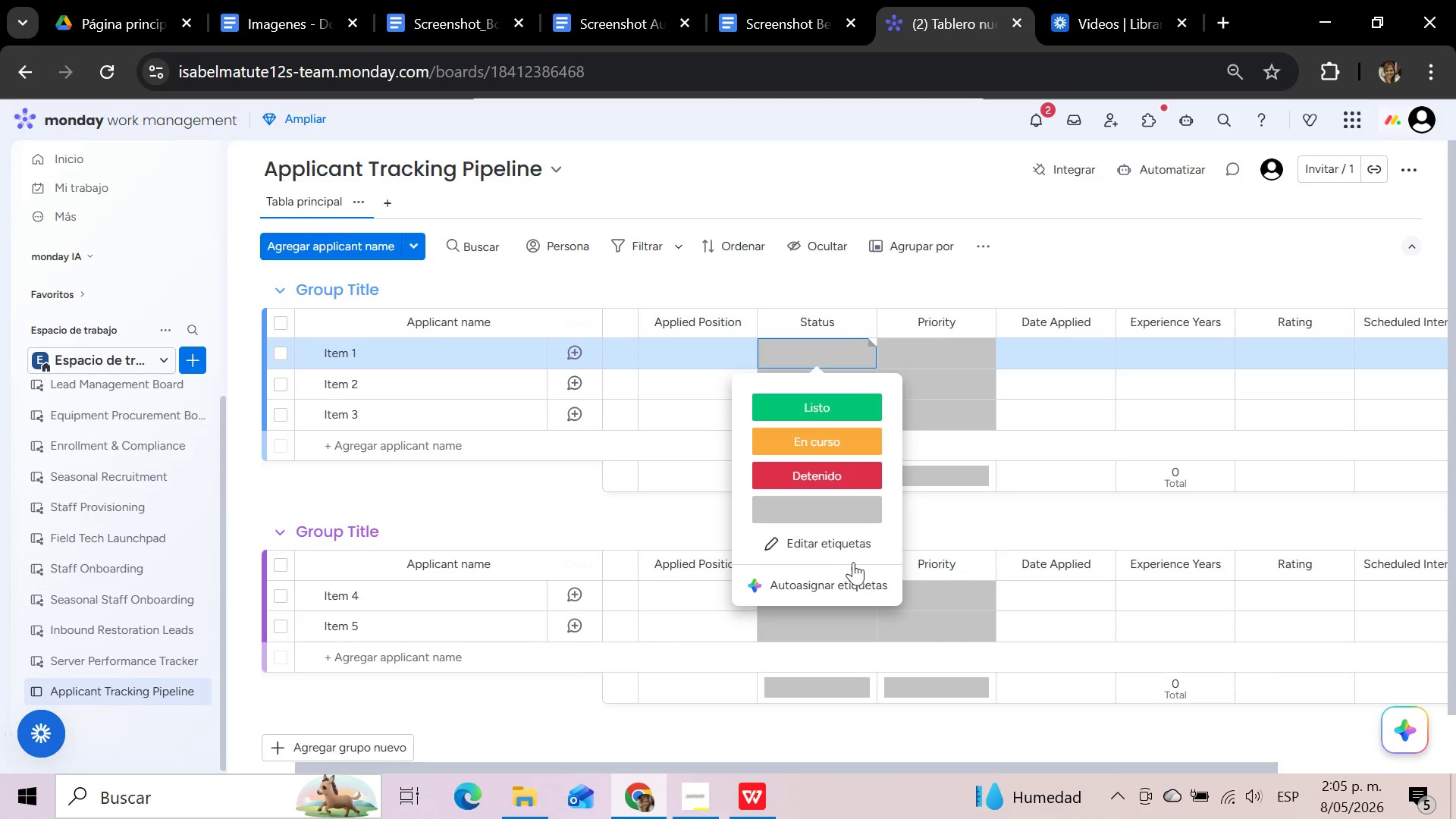 
left_click([851, 545])
 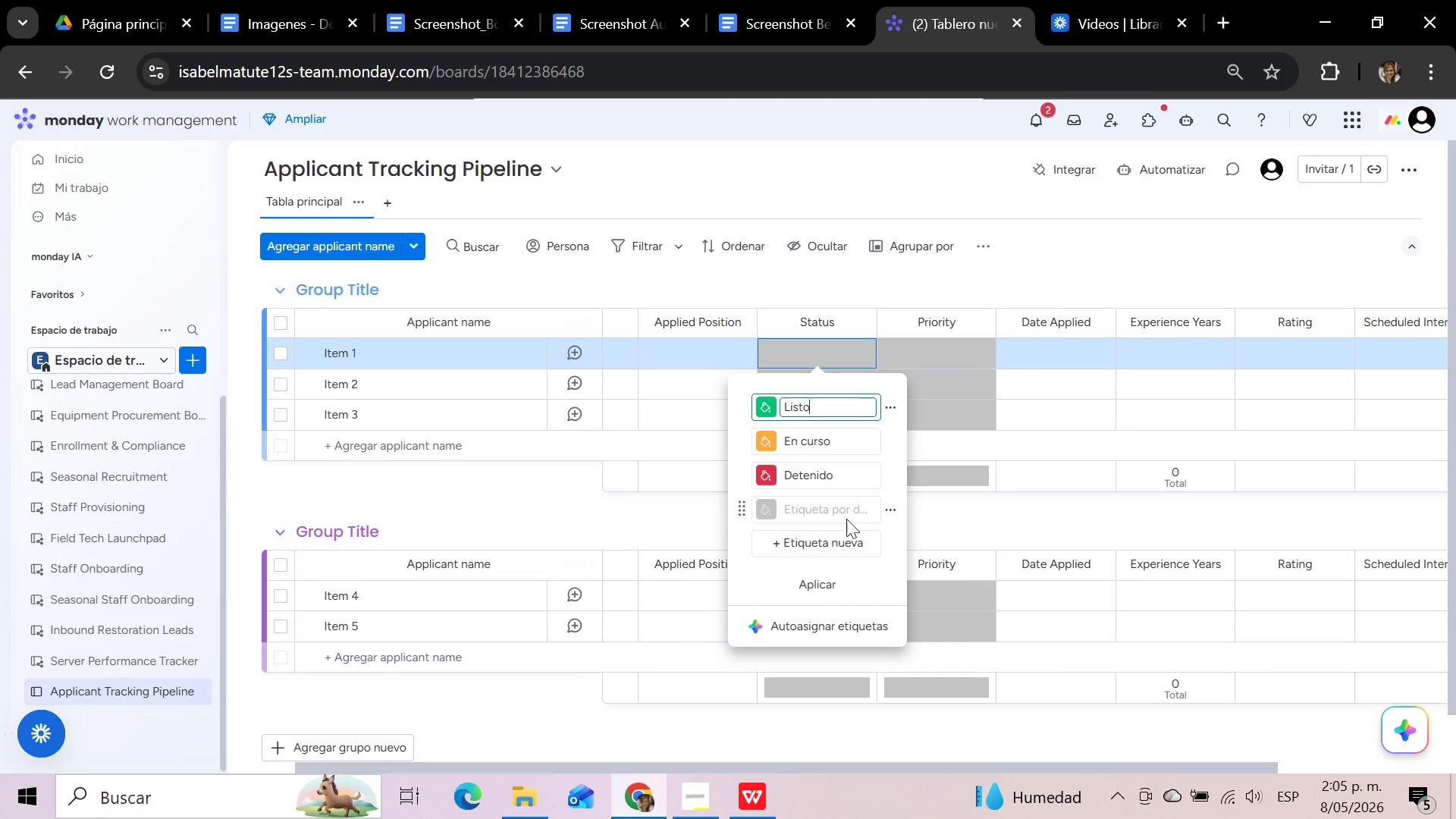 
left_click([845, 511])
 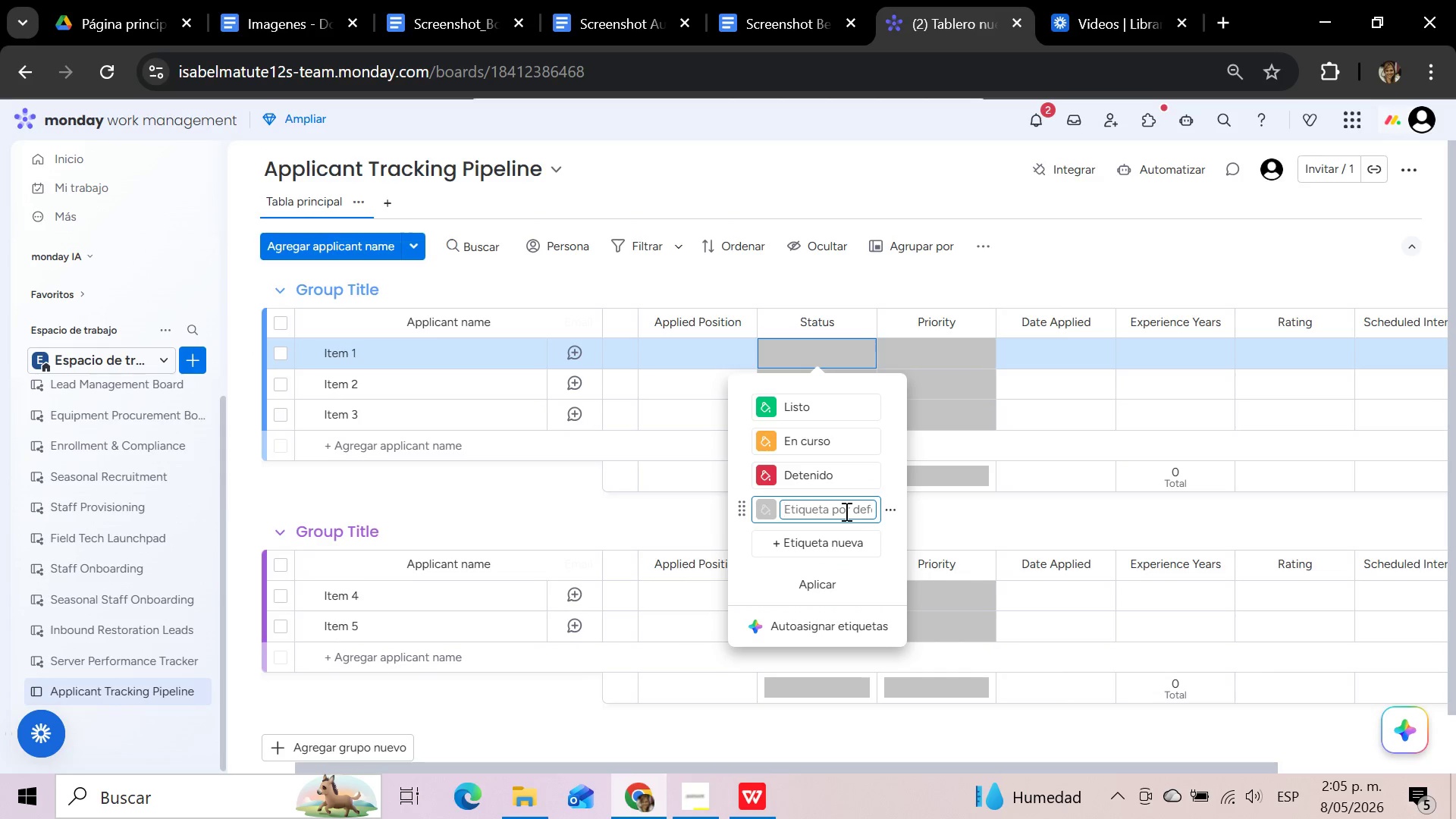 
type(New Application)
 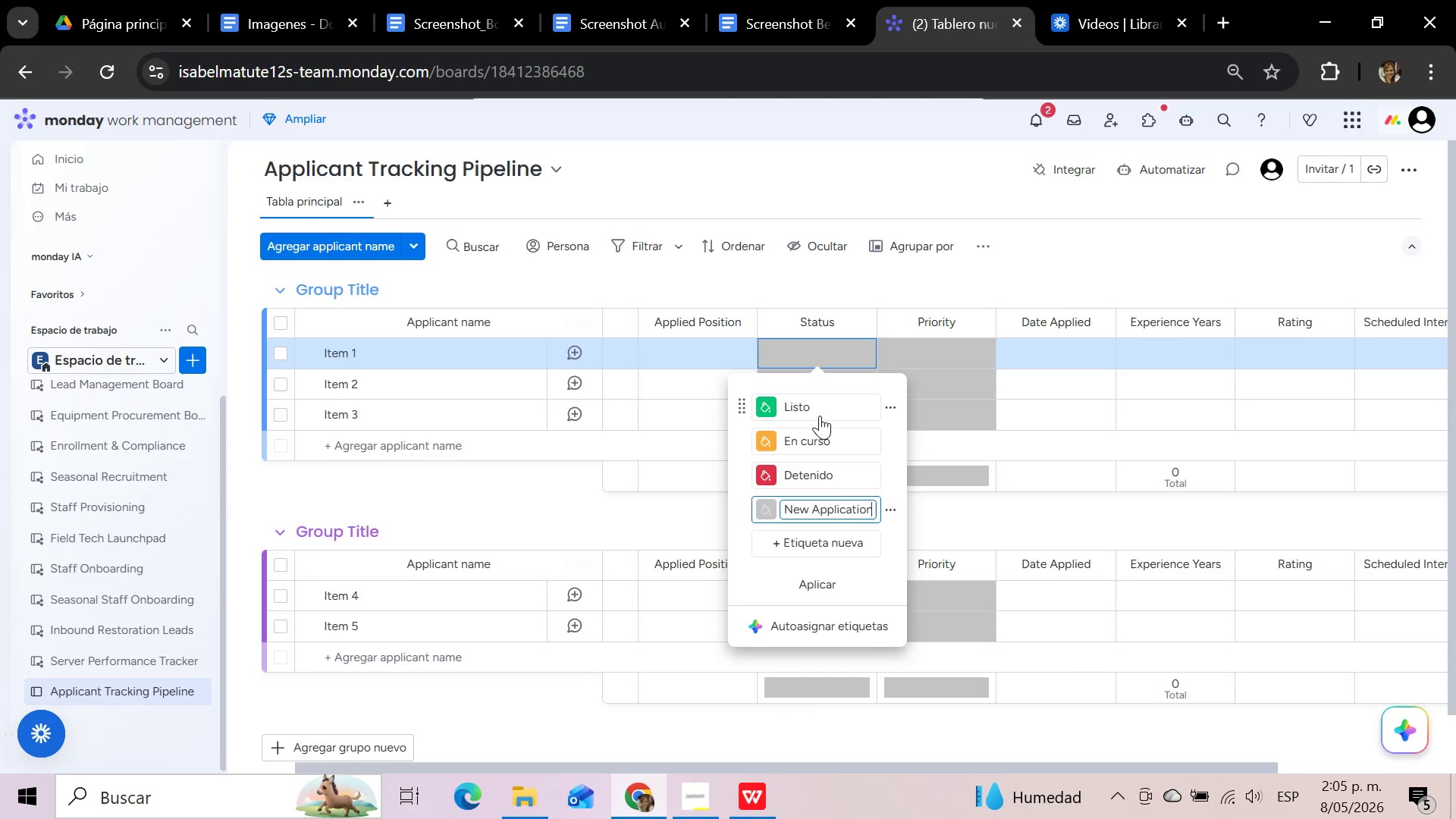 
left_click([814, 402])
 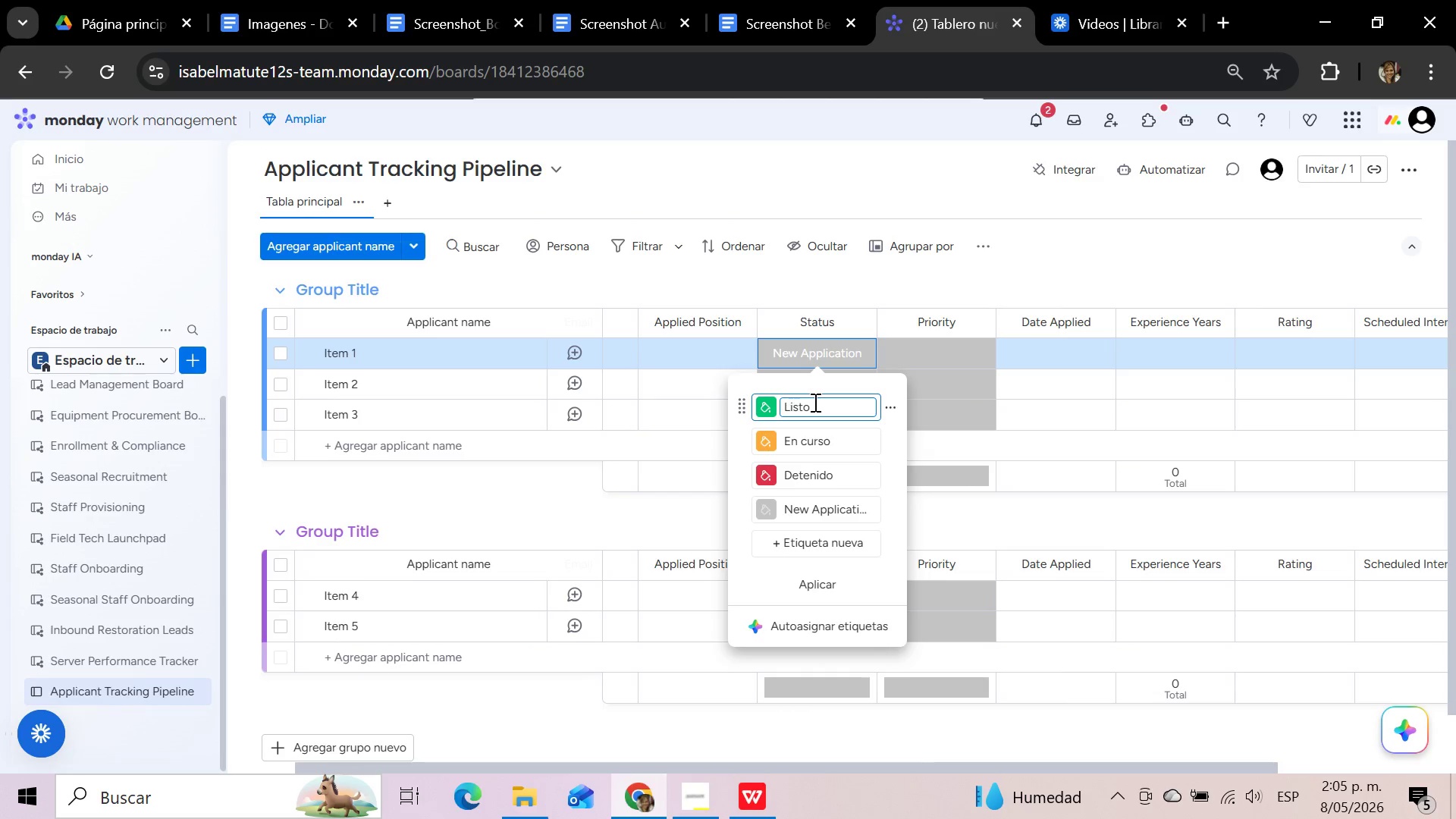 
hold_key(key=Backspace, duration=0.88)
 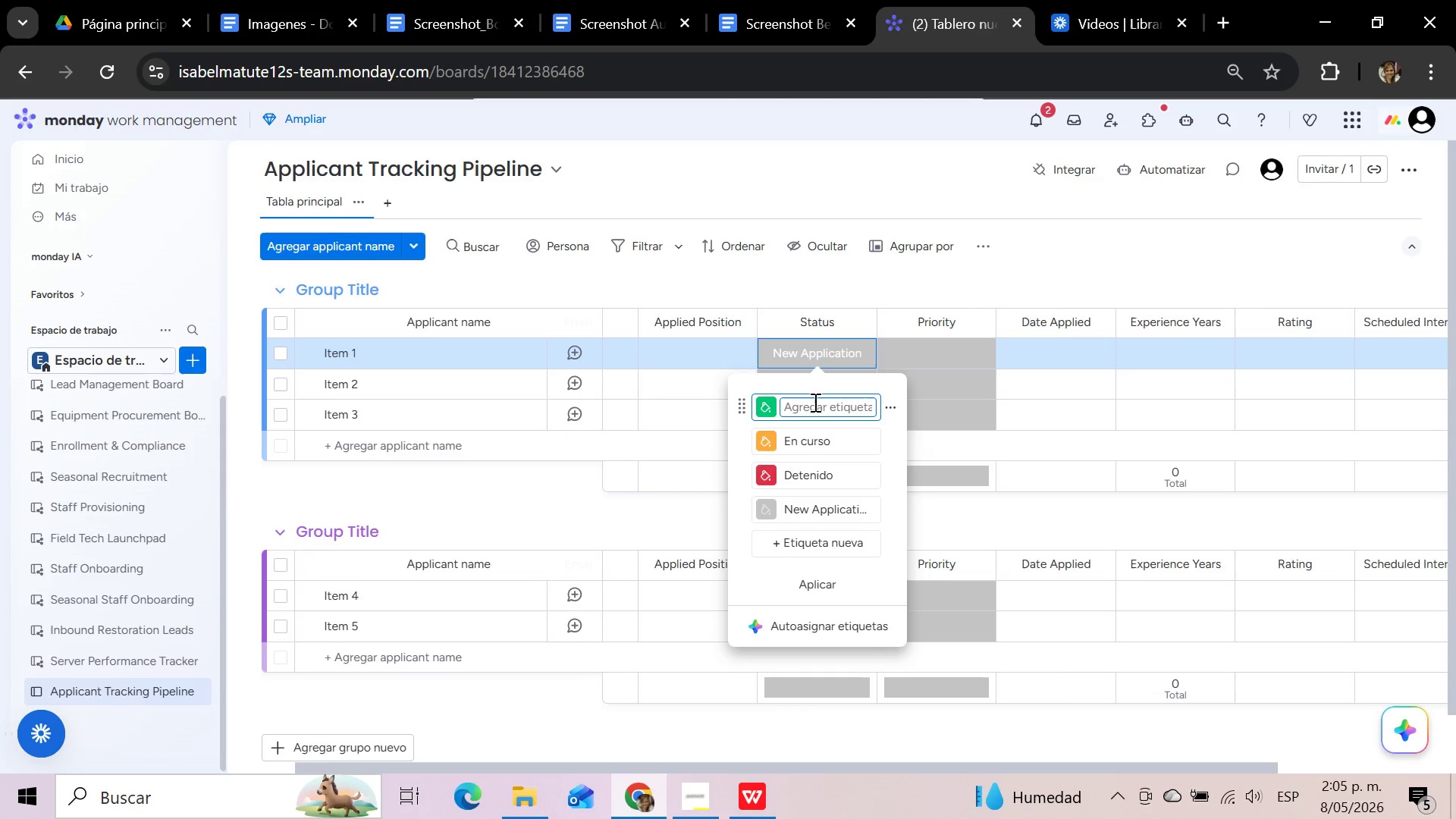 
type(Offer Extended)
 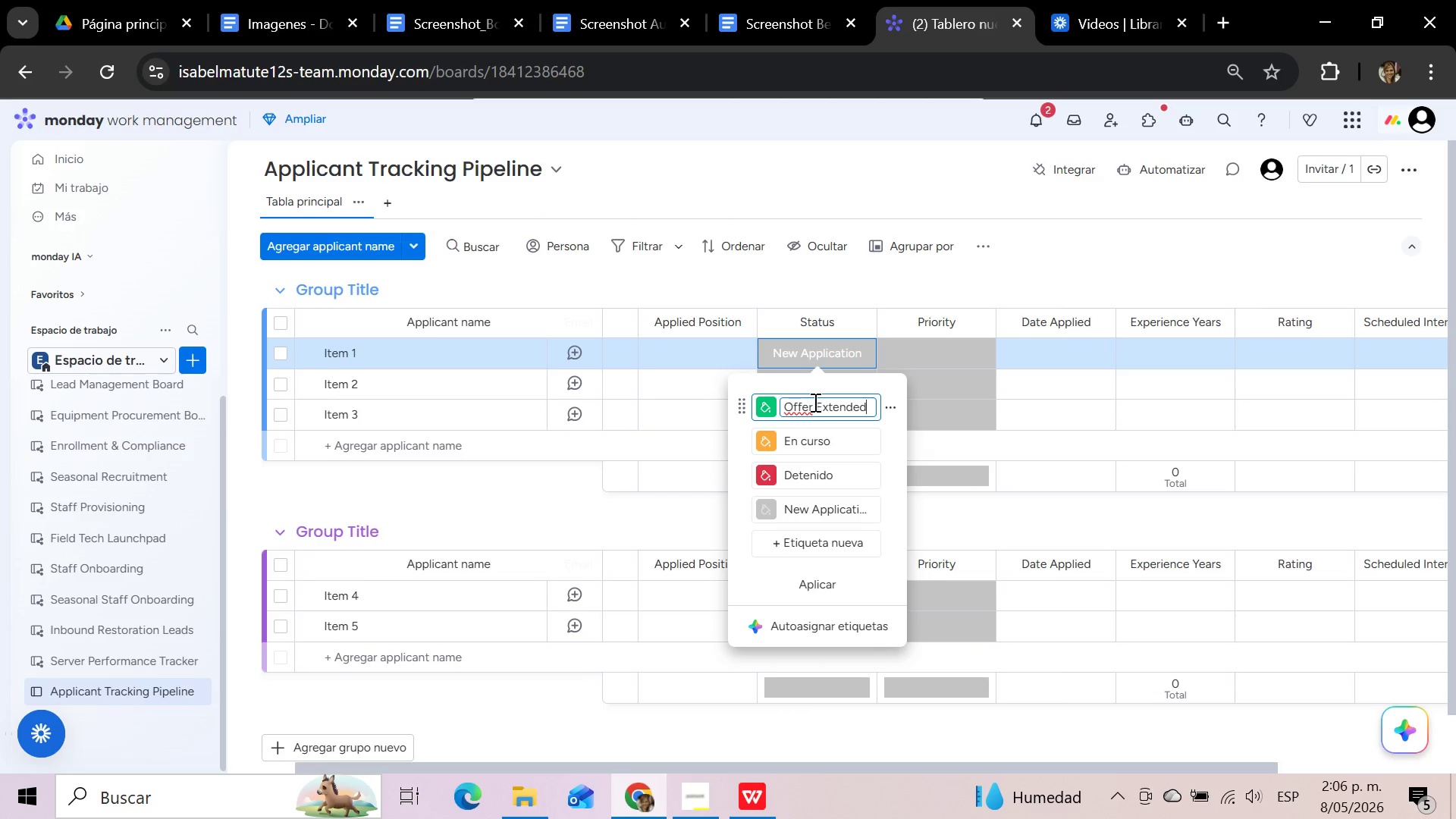 
left_click([827, 444])
 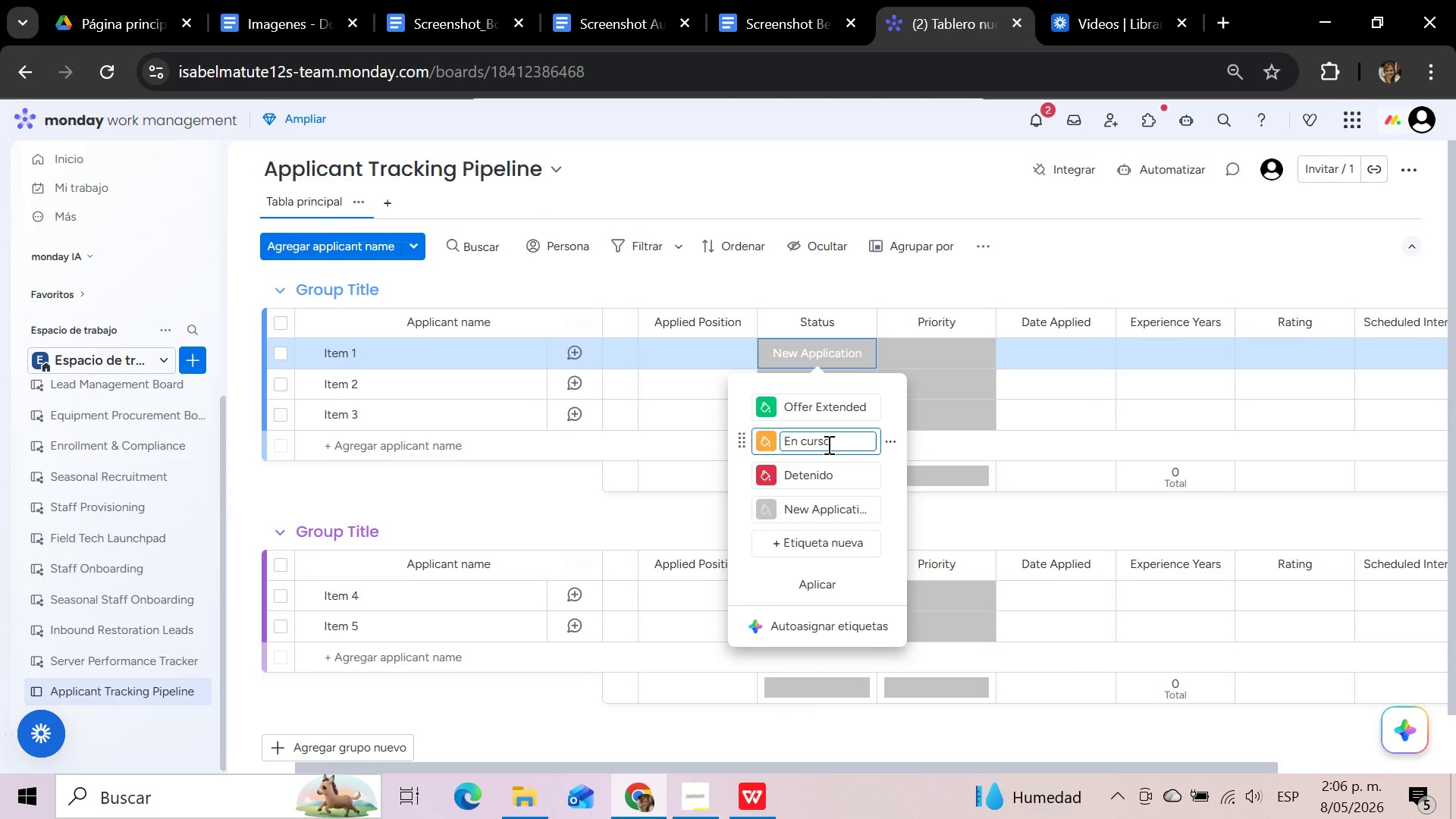 
hold_key(key=Backspace, duration=0.95)
 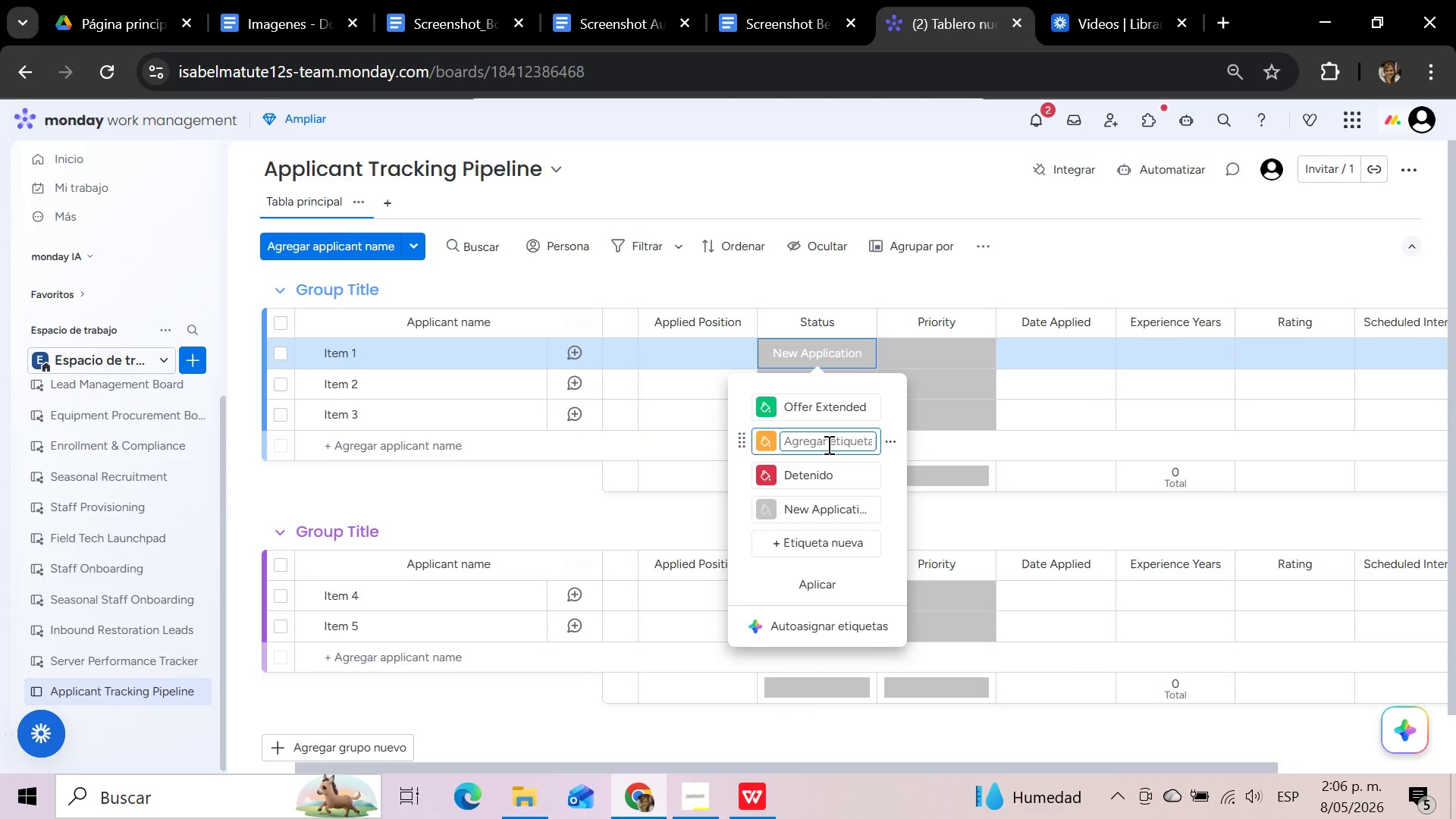 
type(Reference Check)
 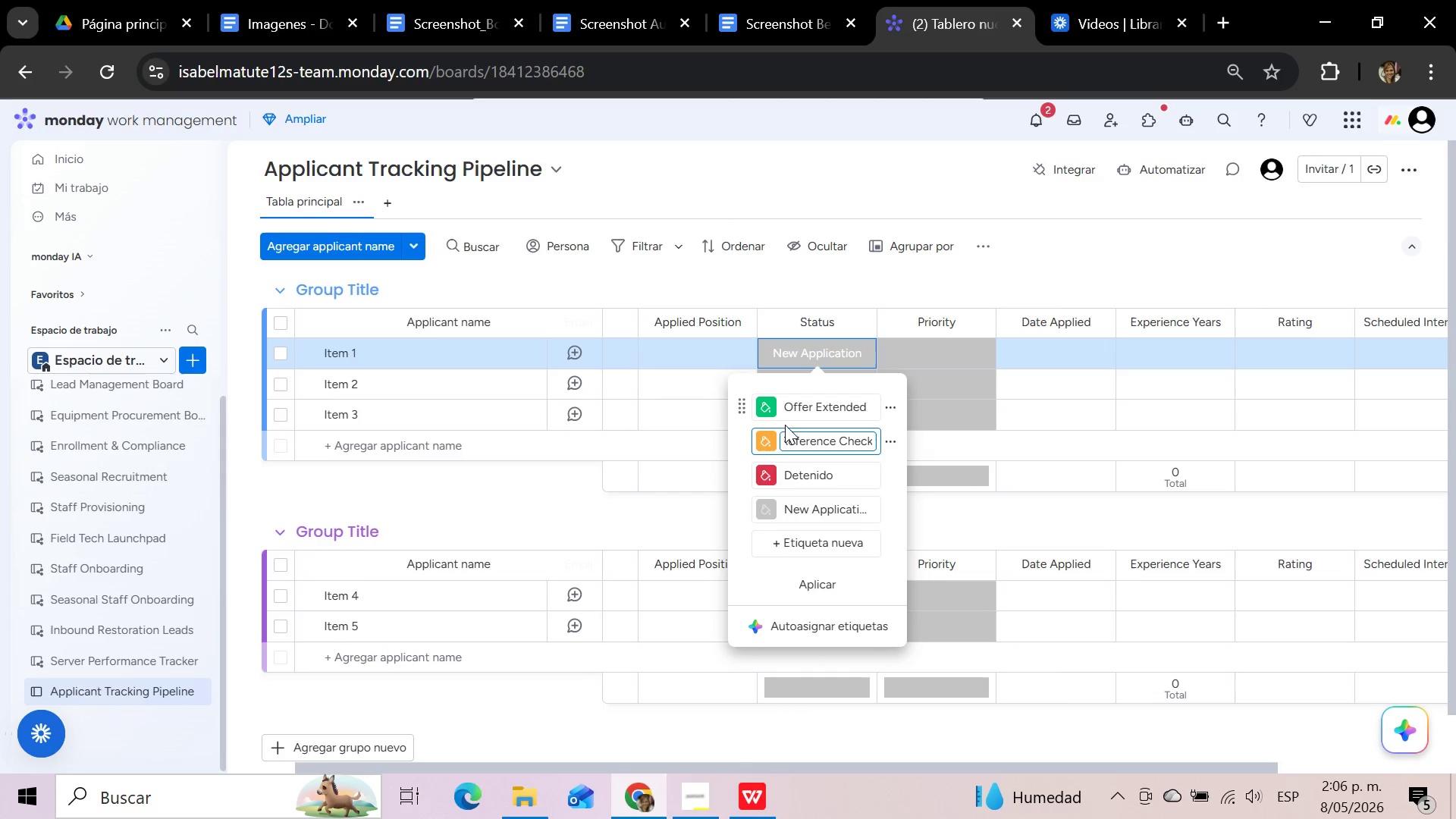 
left_click([767, 434])
 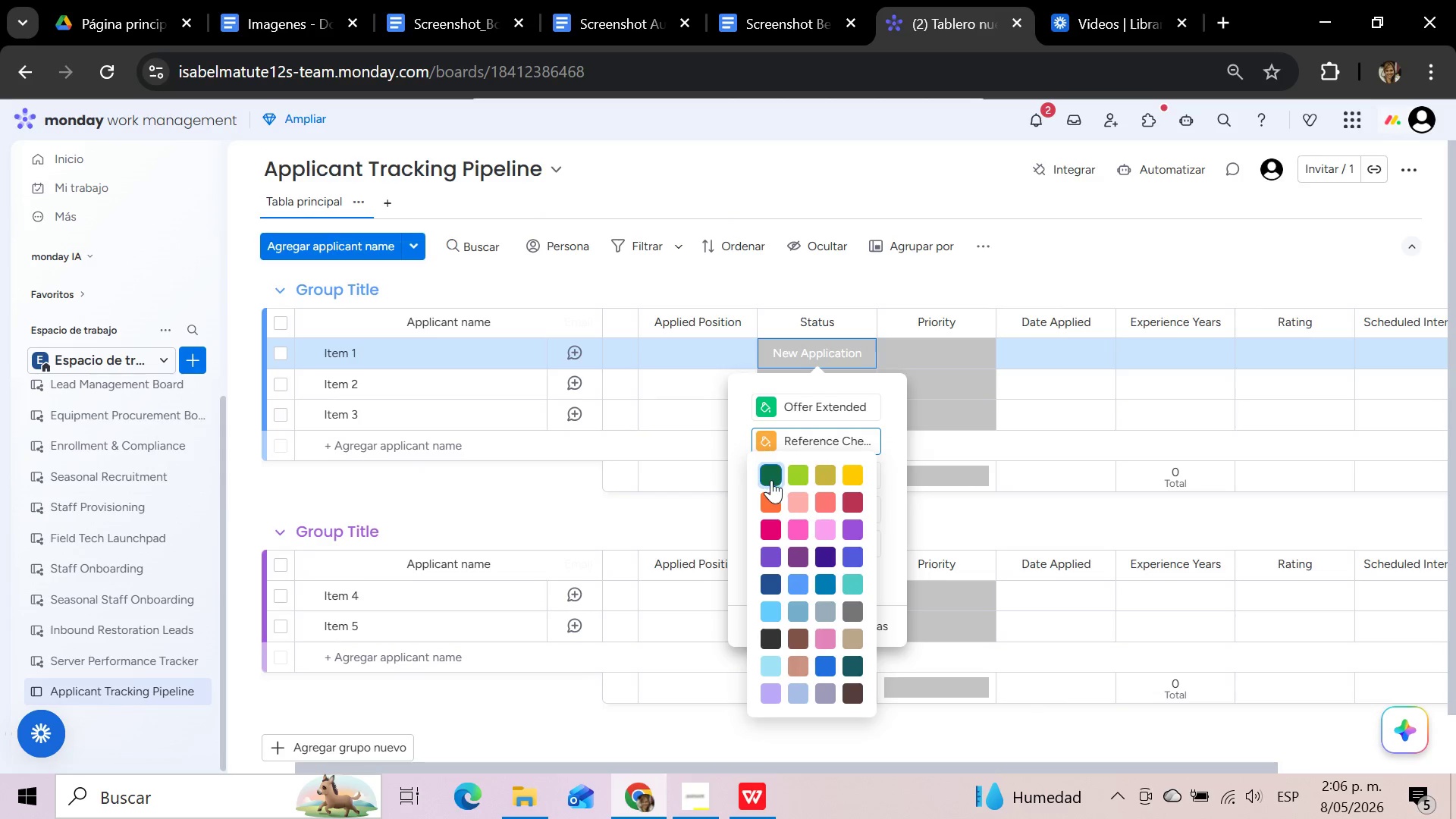 
left_click([771, 494])
 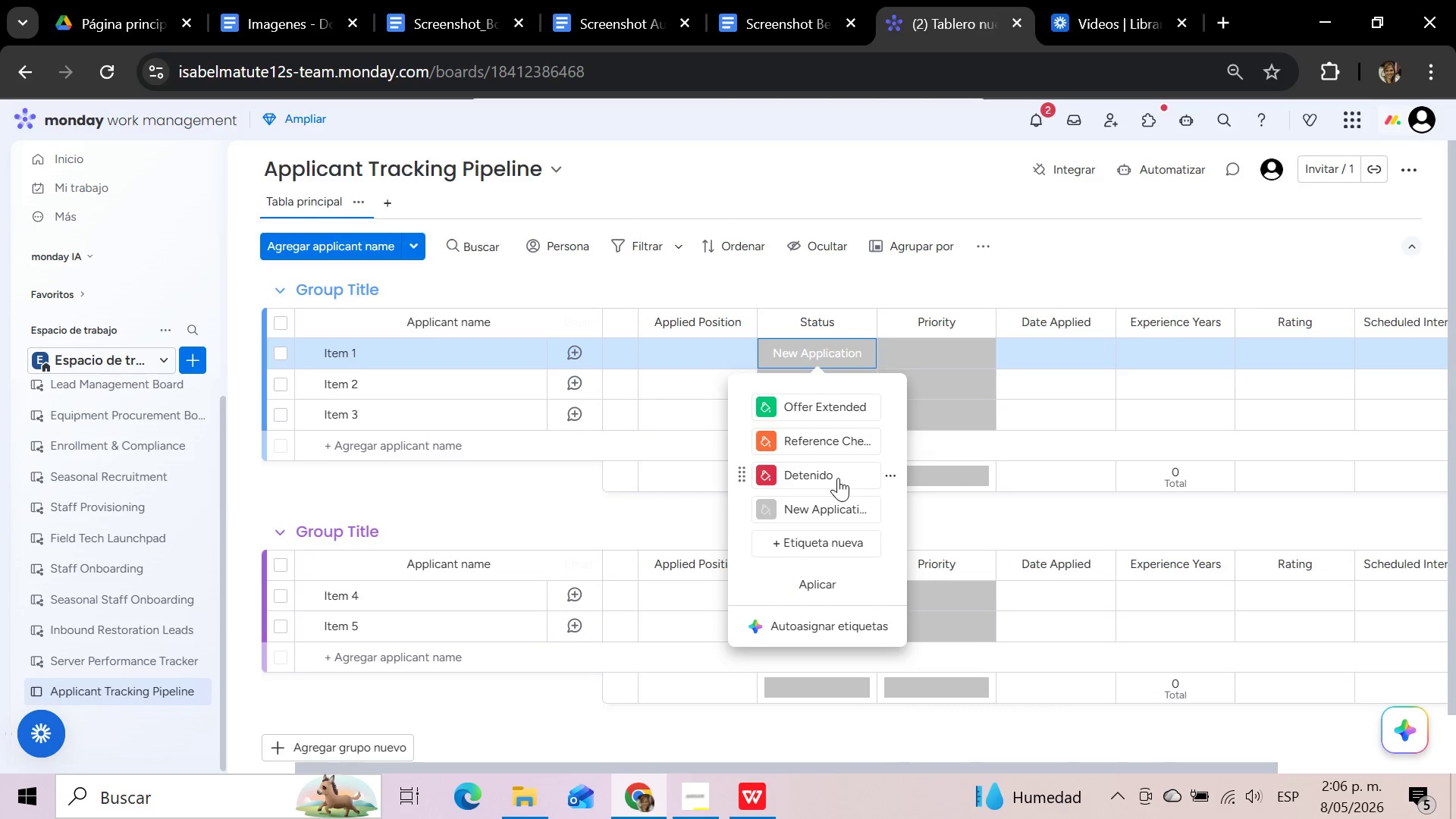 
left_click([832, 476])
 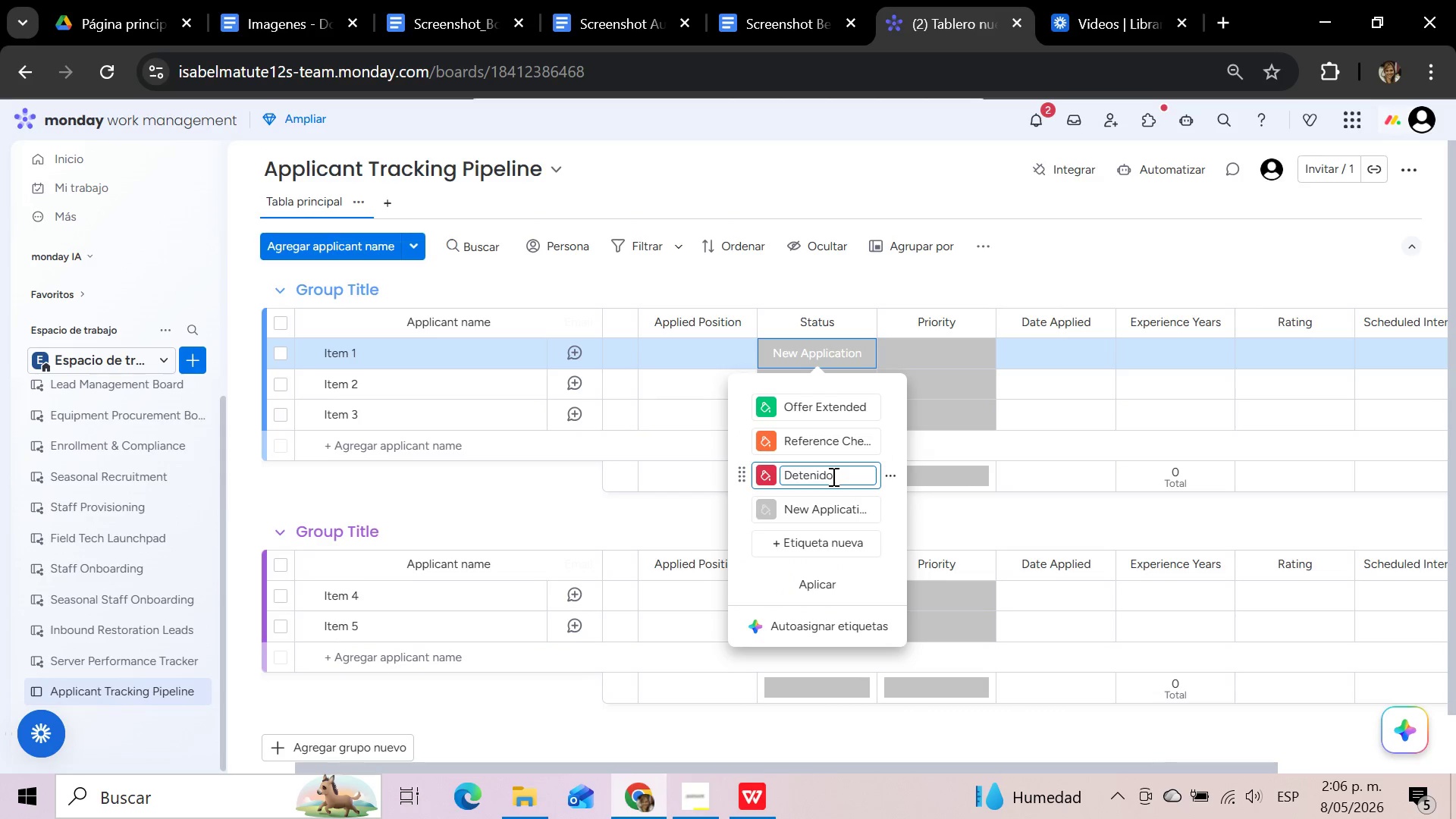 
hold_key(key=Backspace, duration=1.02)
 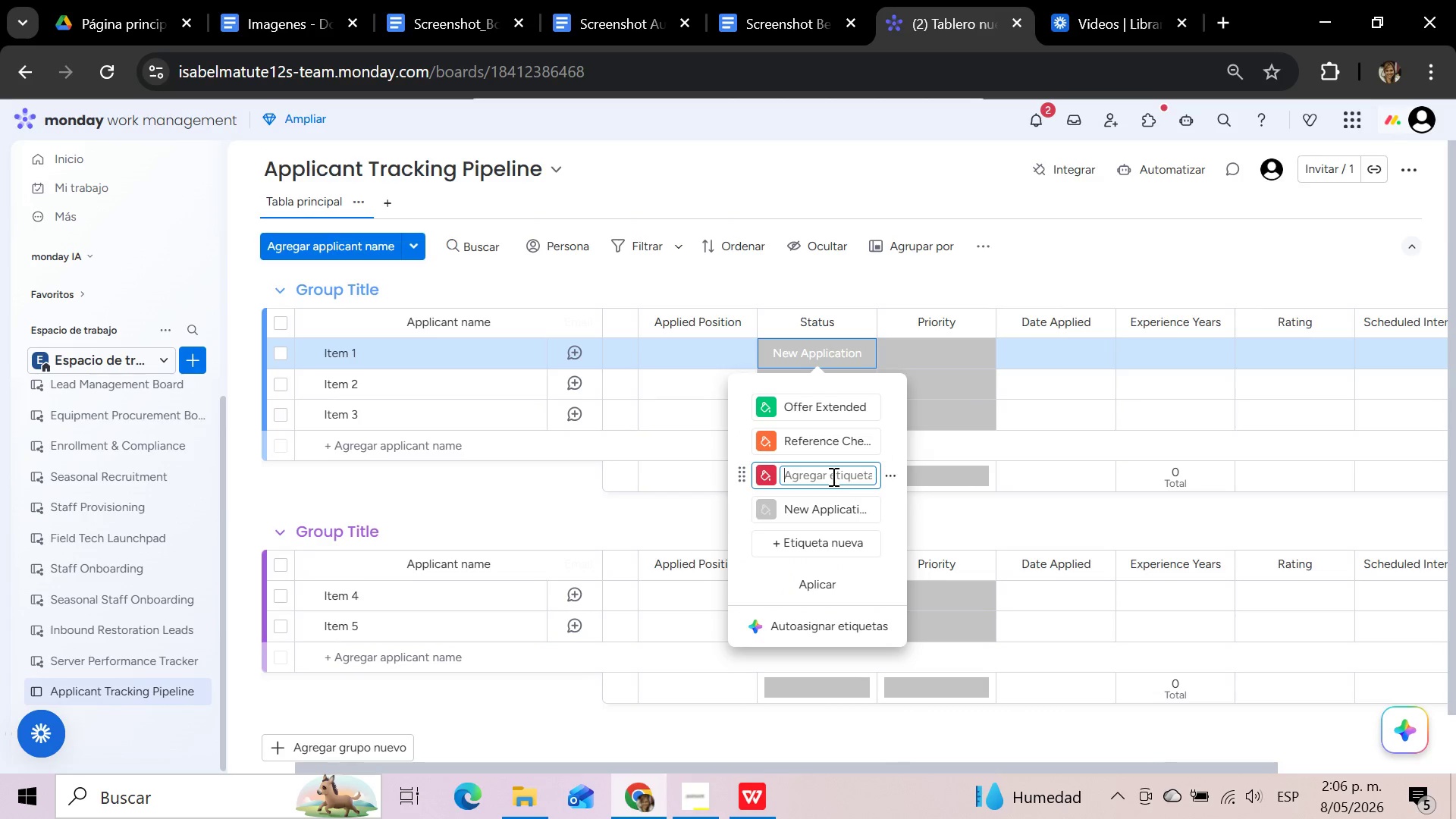 
wait(5.27)
 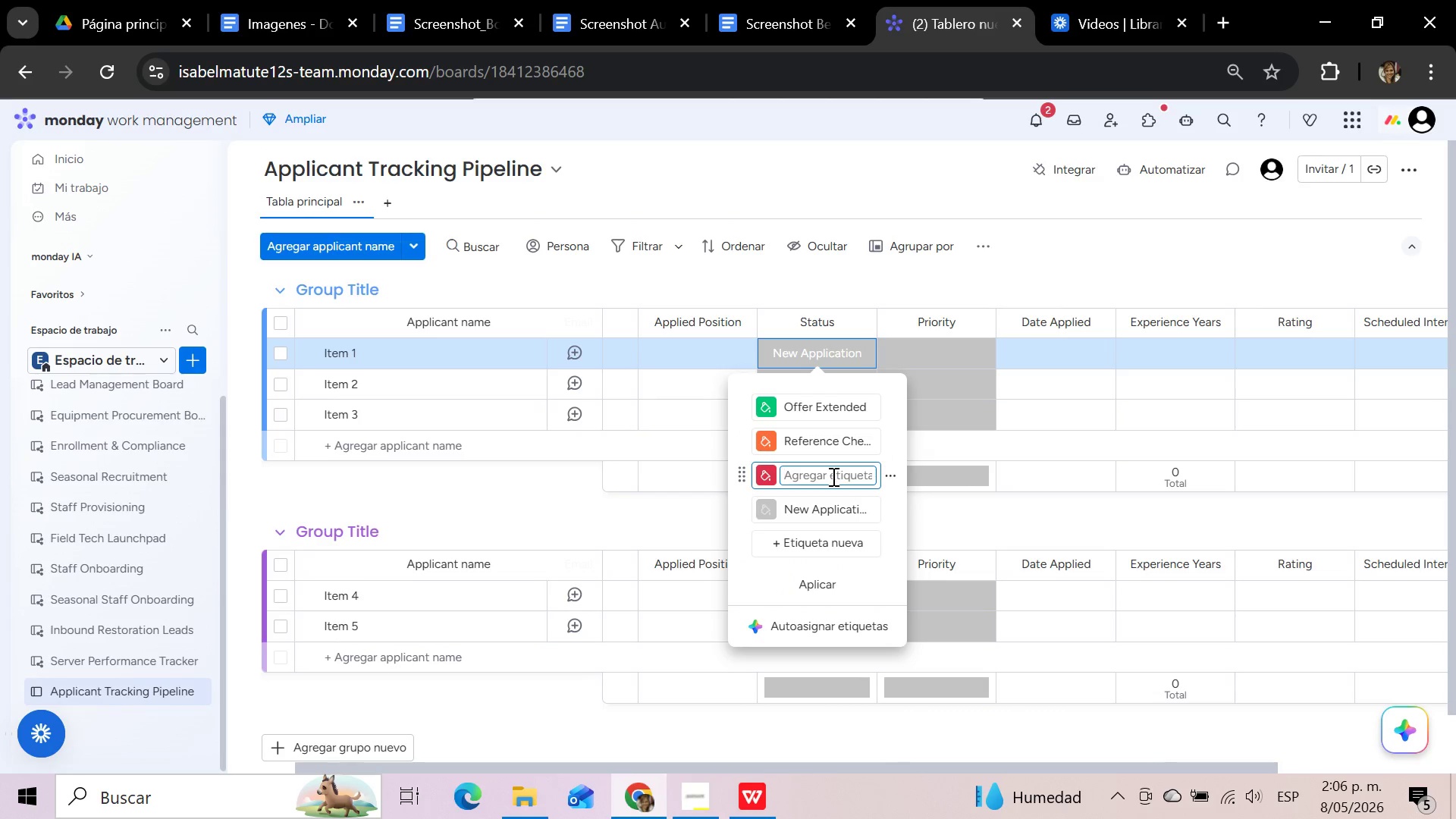 
type(Interviewing)
 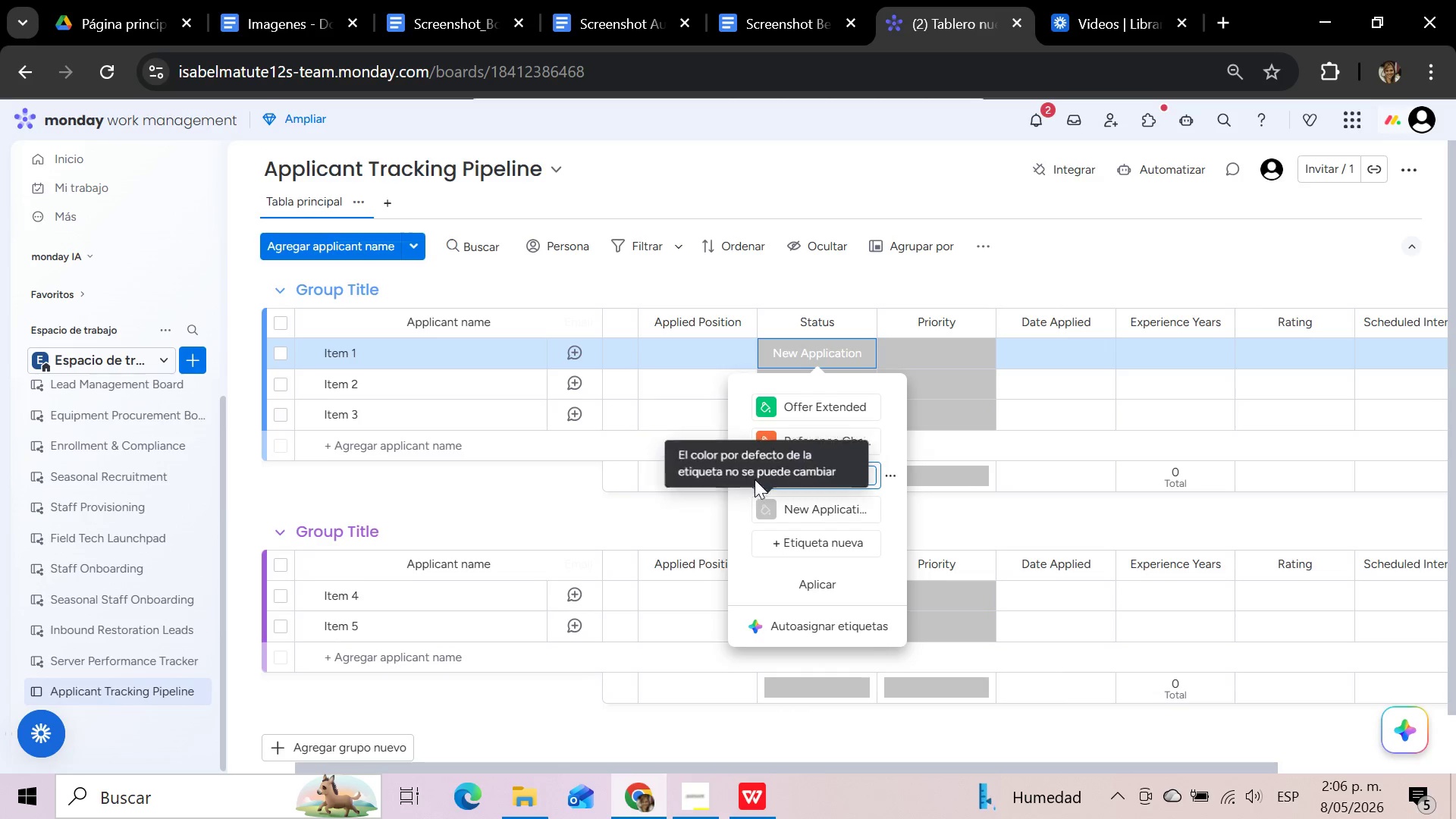 
left_click([768, 476])
 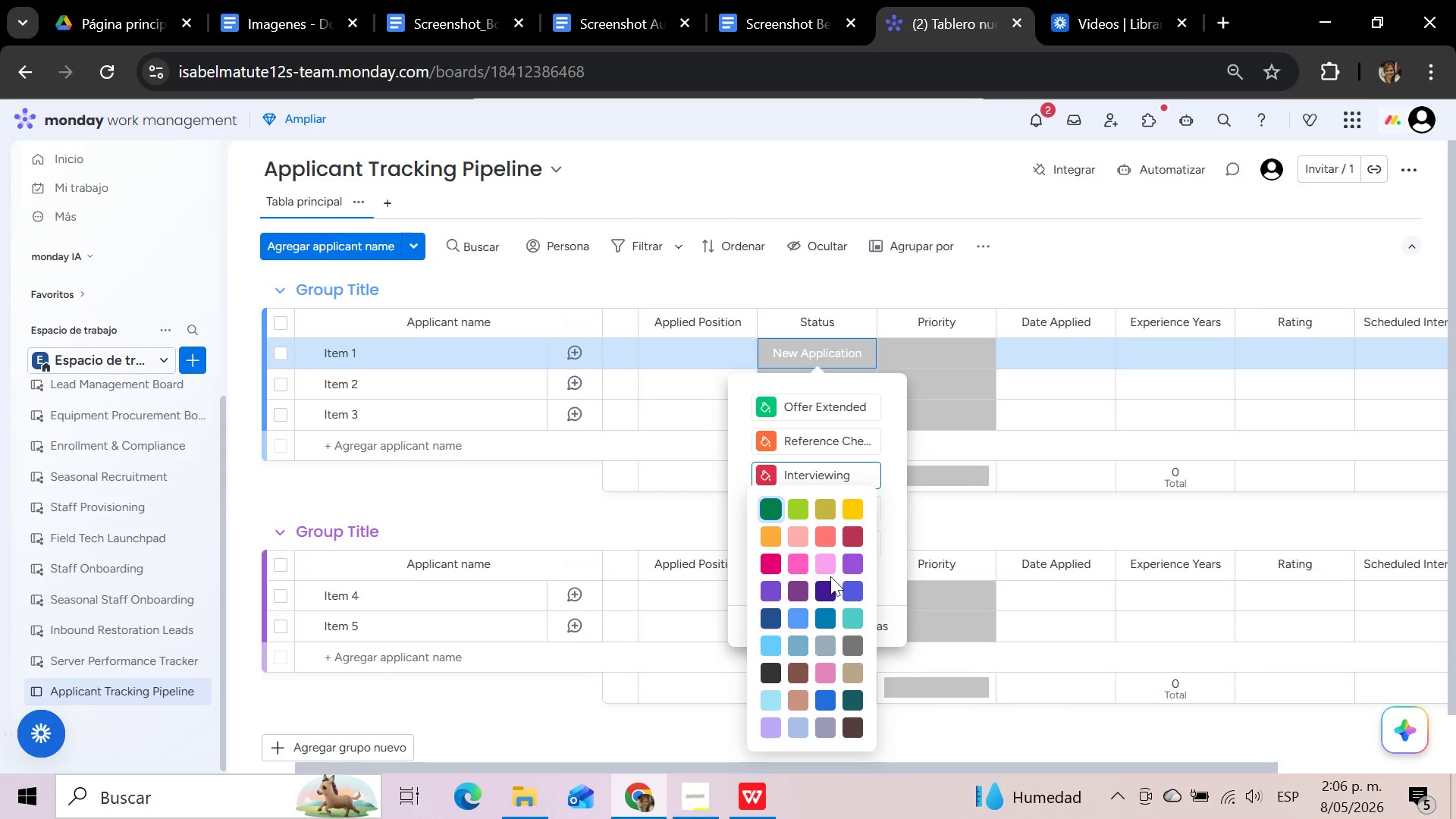 
left_click([855, 558])
 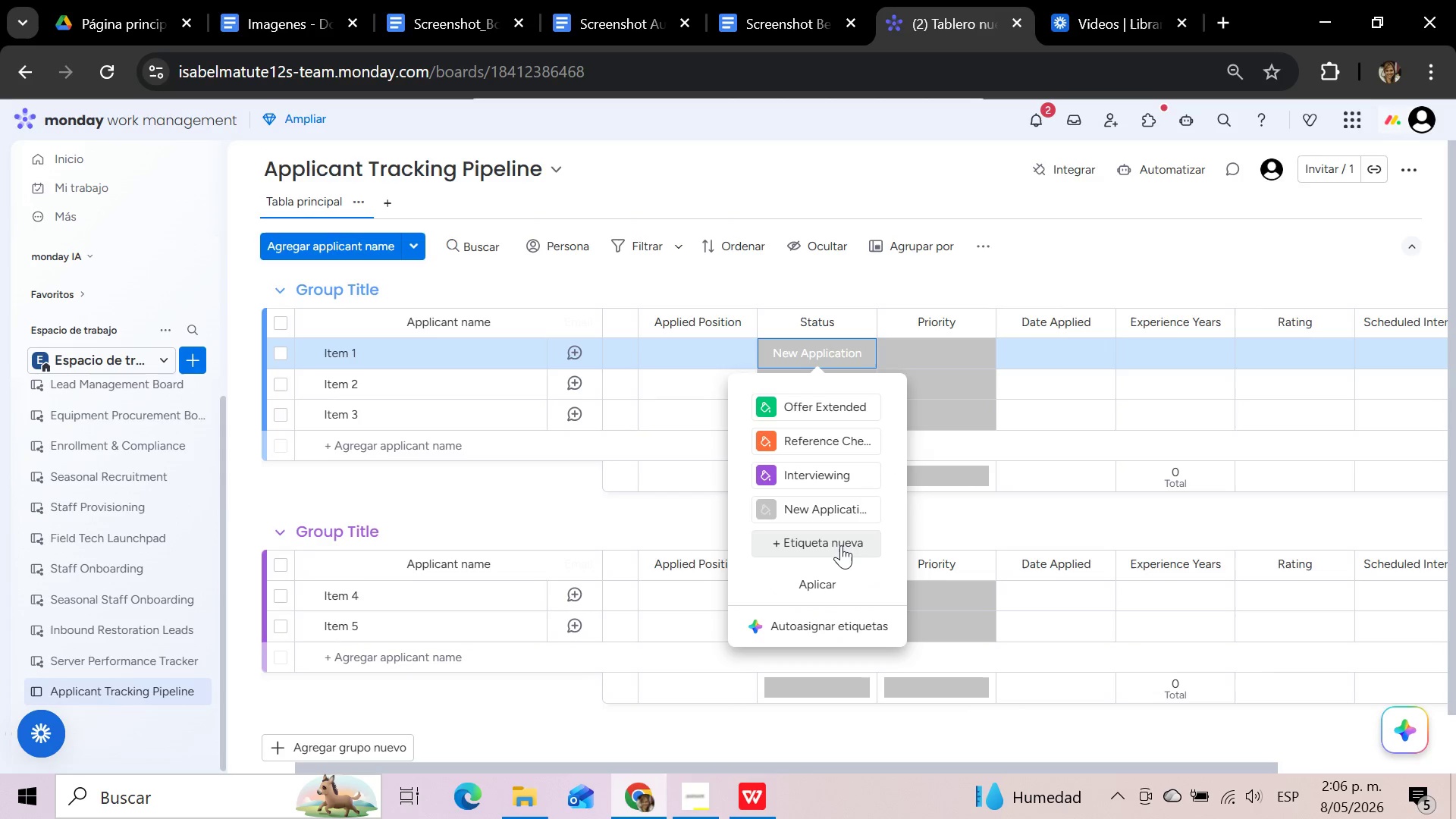 
left_click([841, 545])
 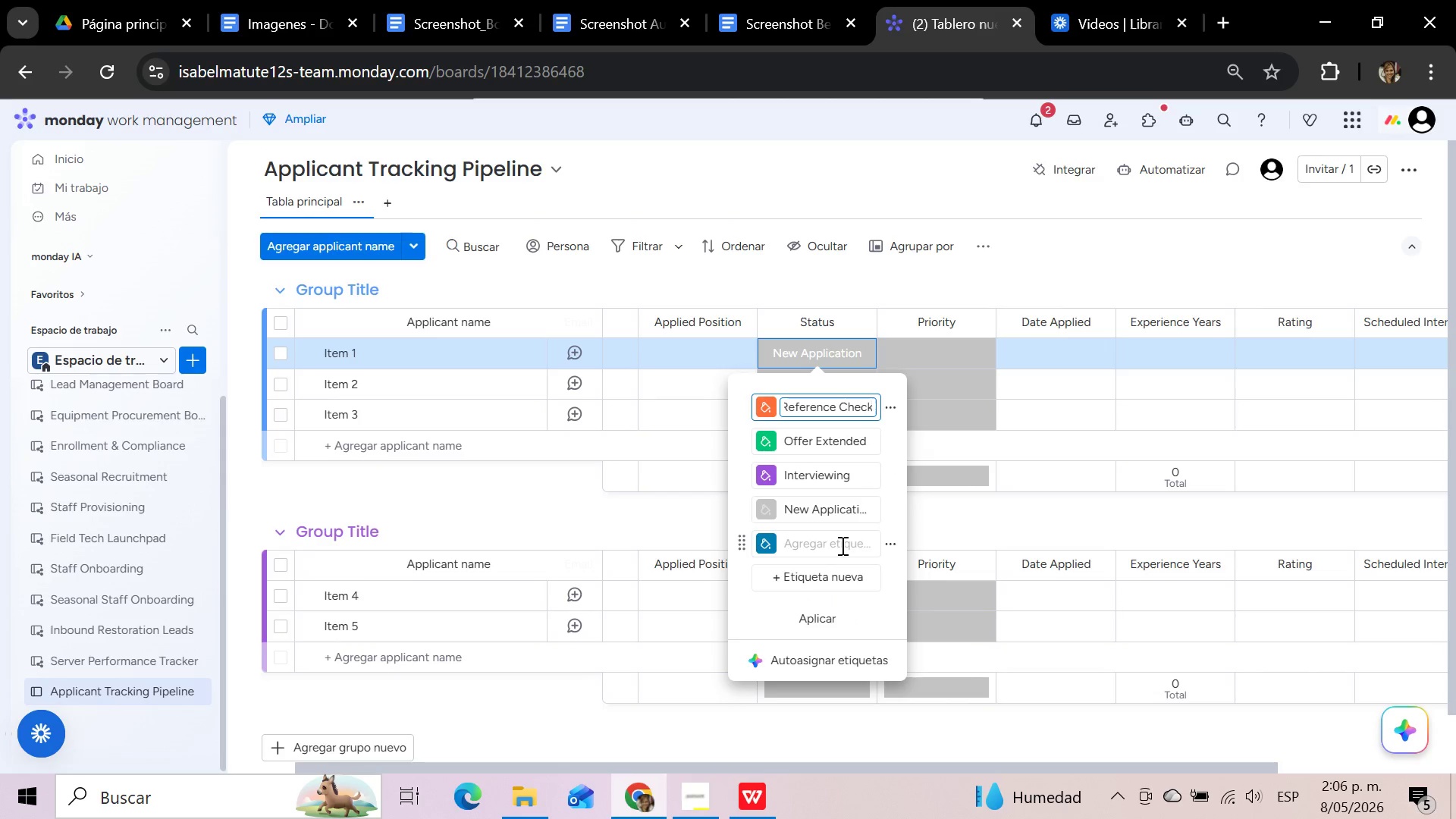 
left_click([841, 545])
 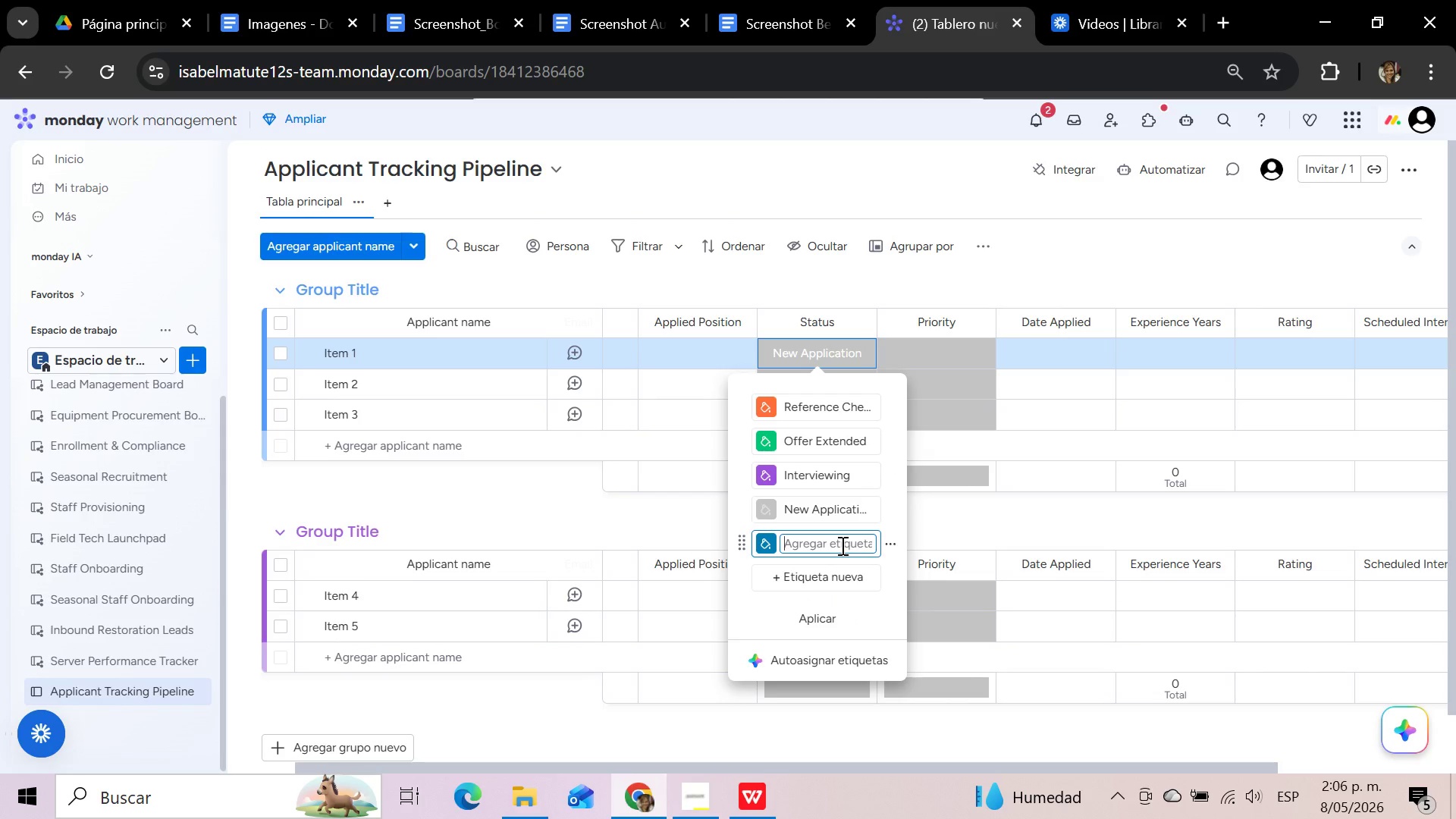 
type(Initial Screening)
 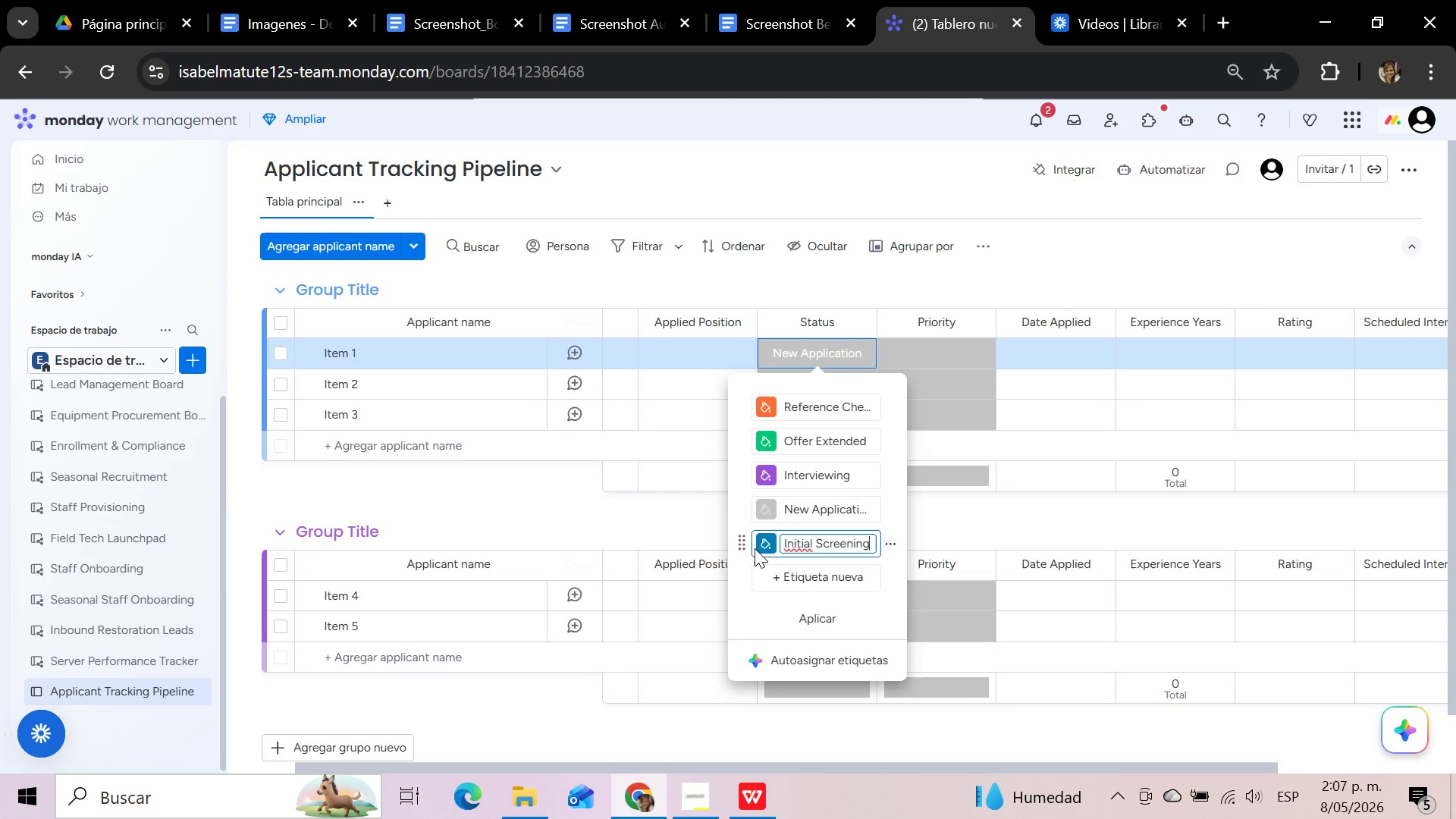 
left_click([764, 546])
 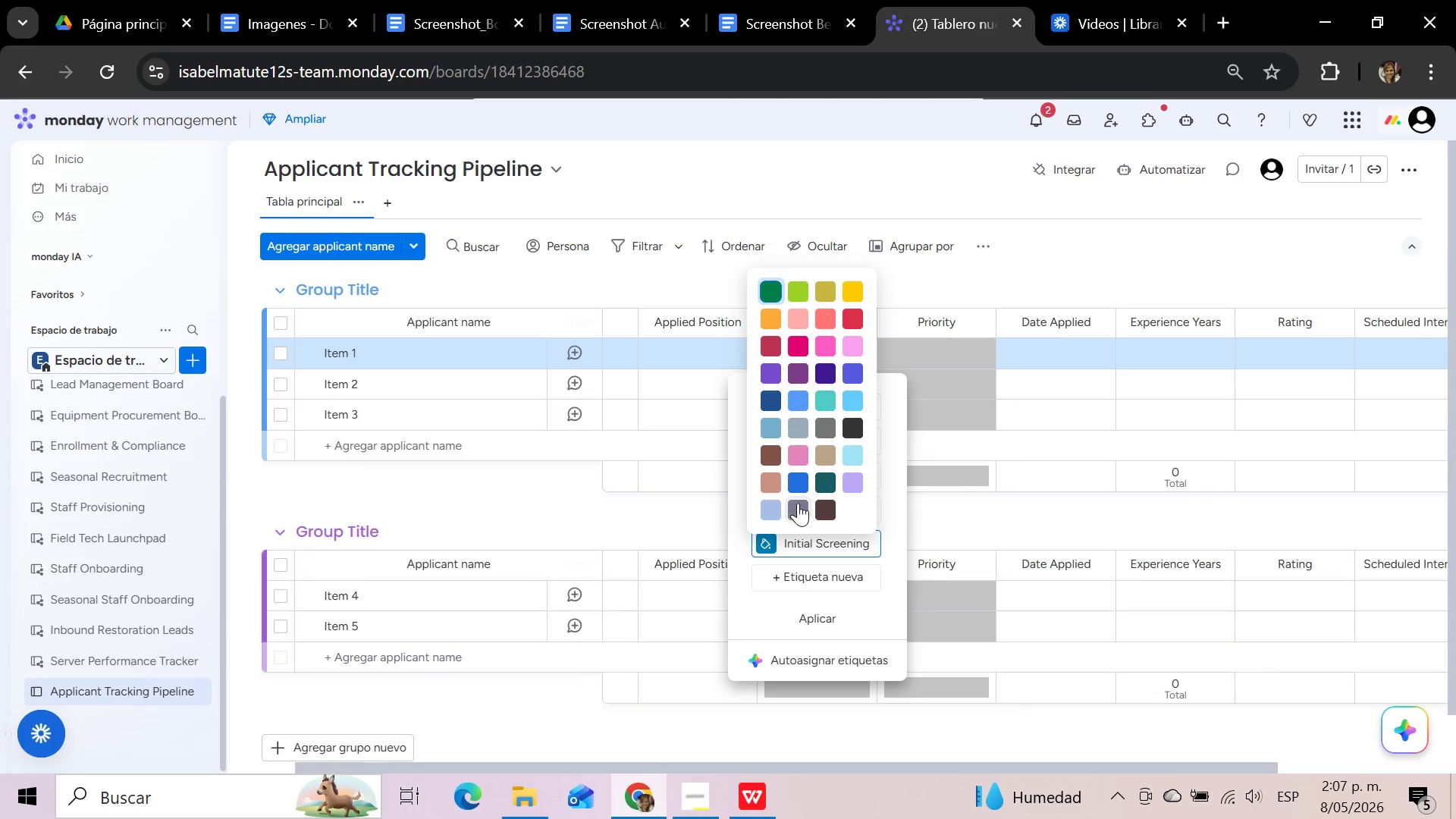 
left_click([802, 484])
 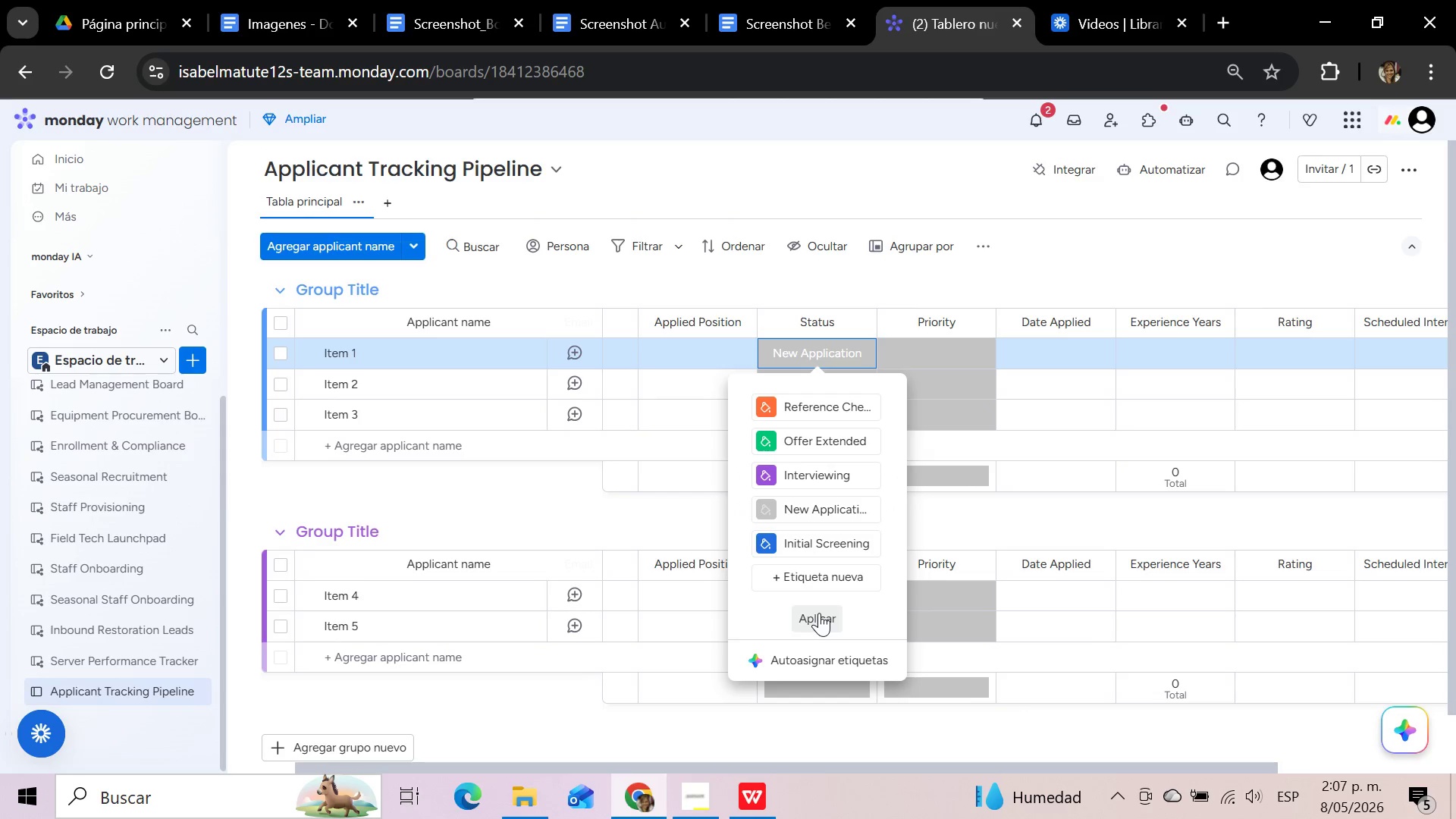 
wait(10.19)
 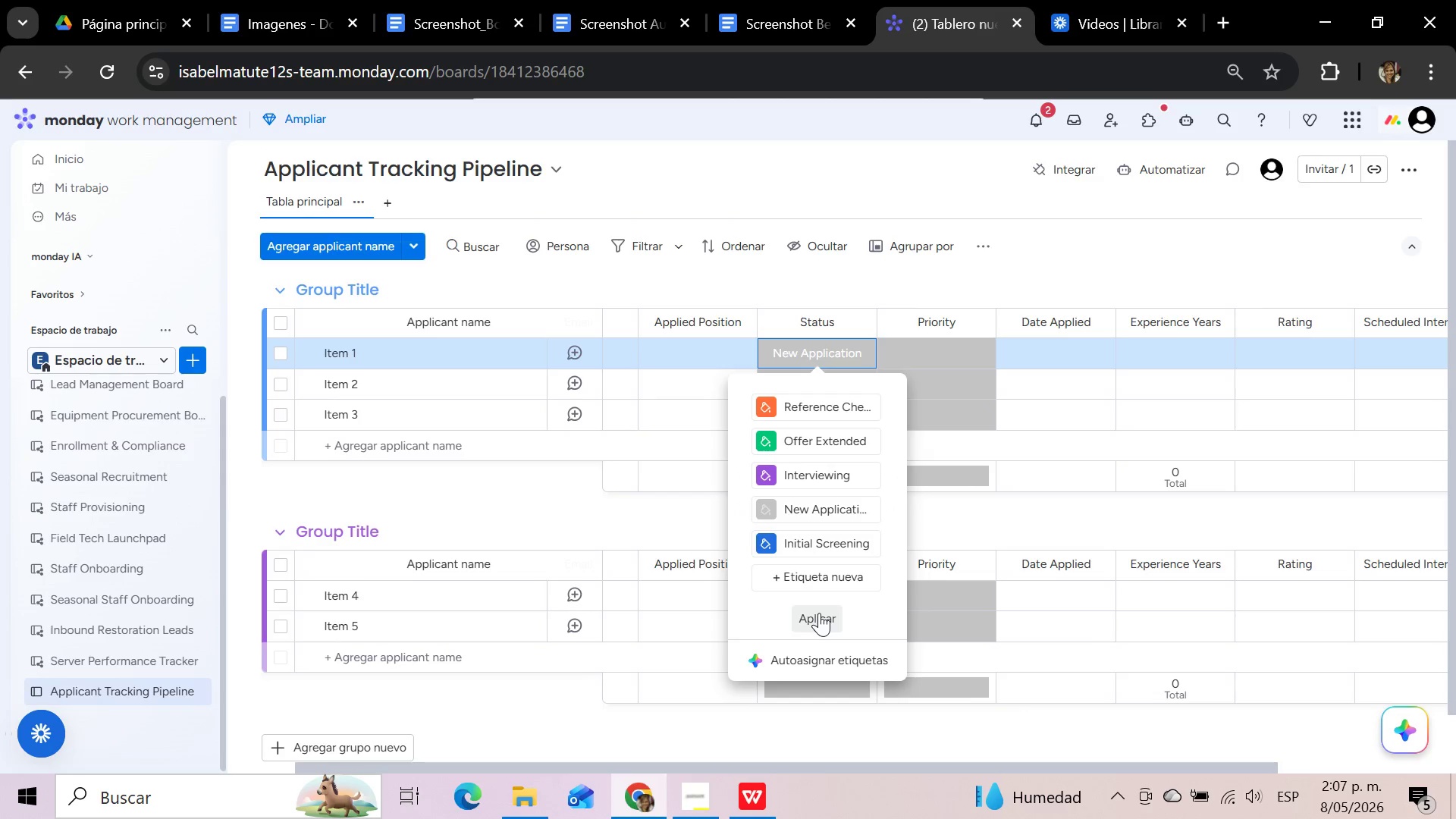 
left_click([819, 613])
 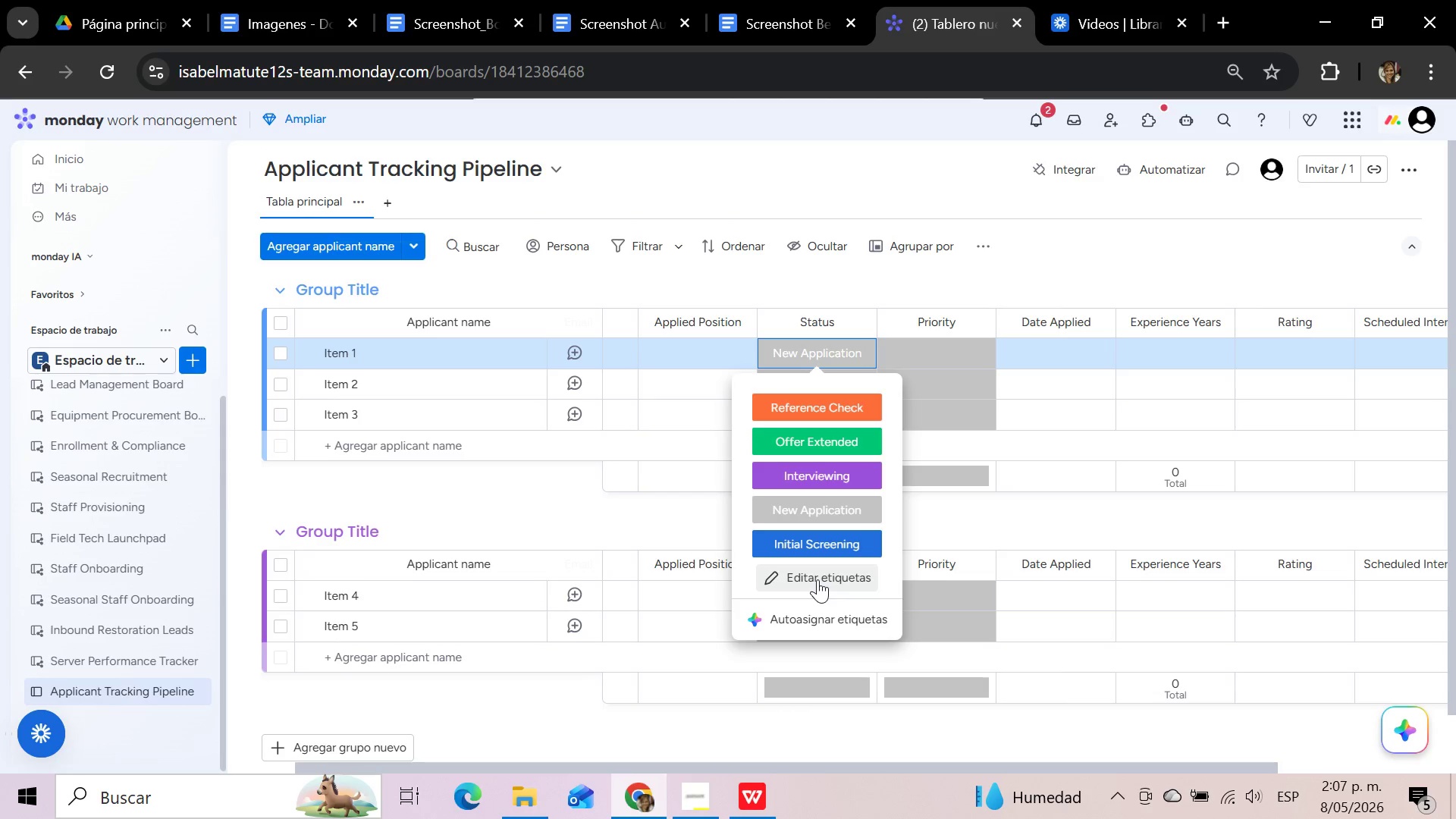 
wait(21.41)
 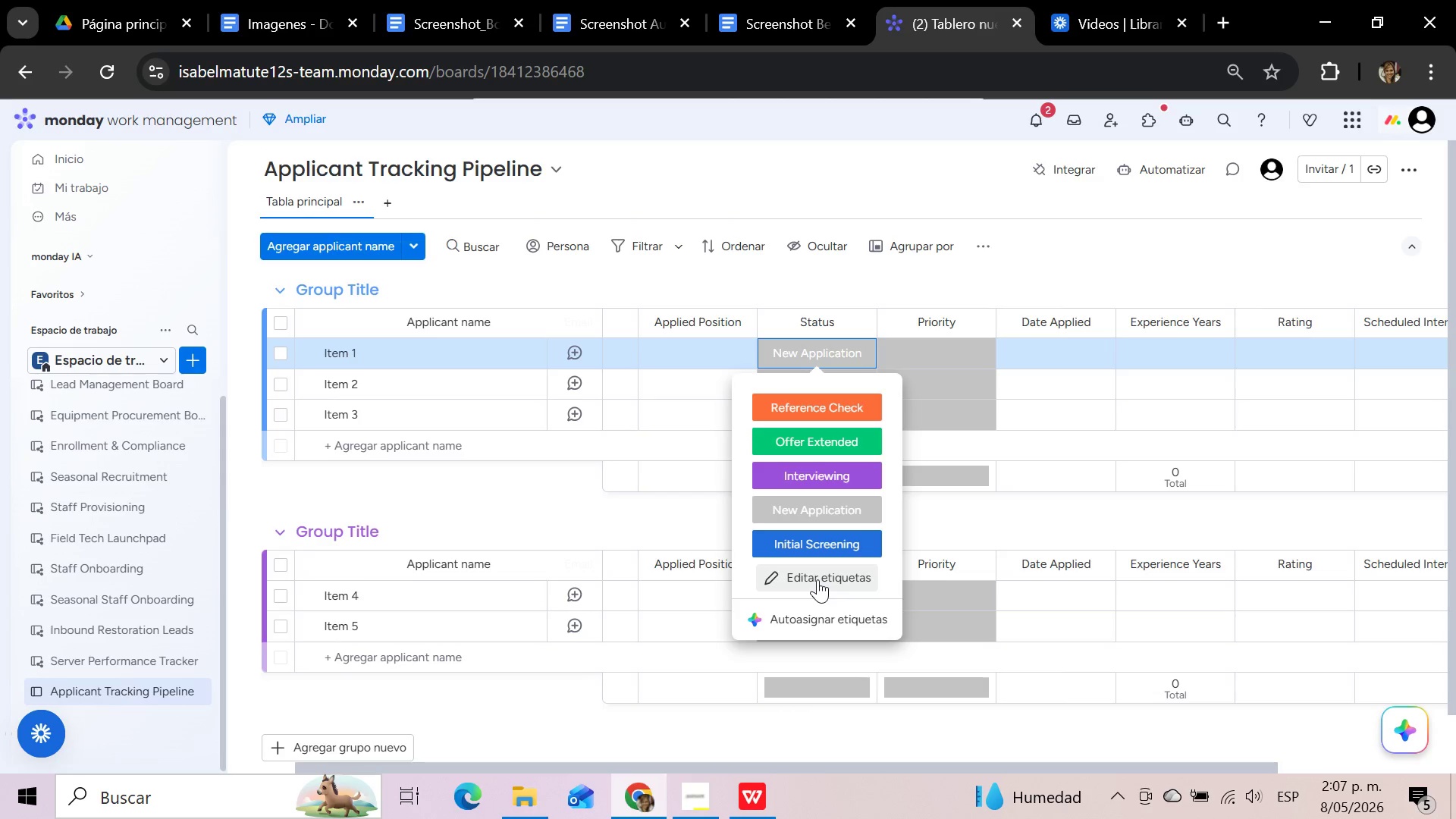 
left_click([817, 579])
 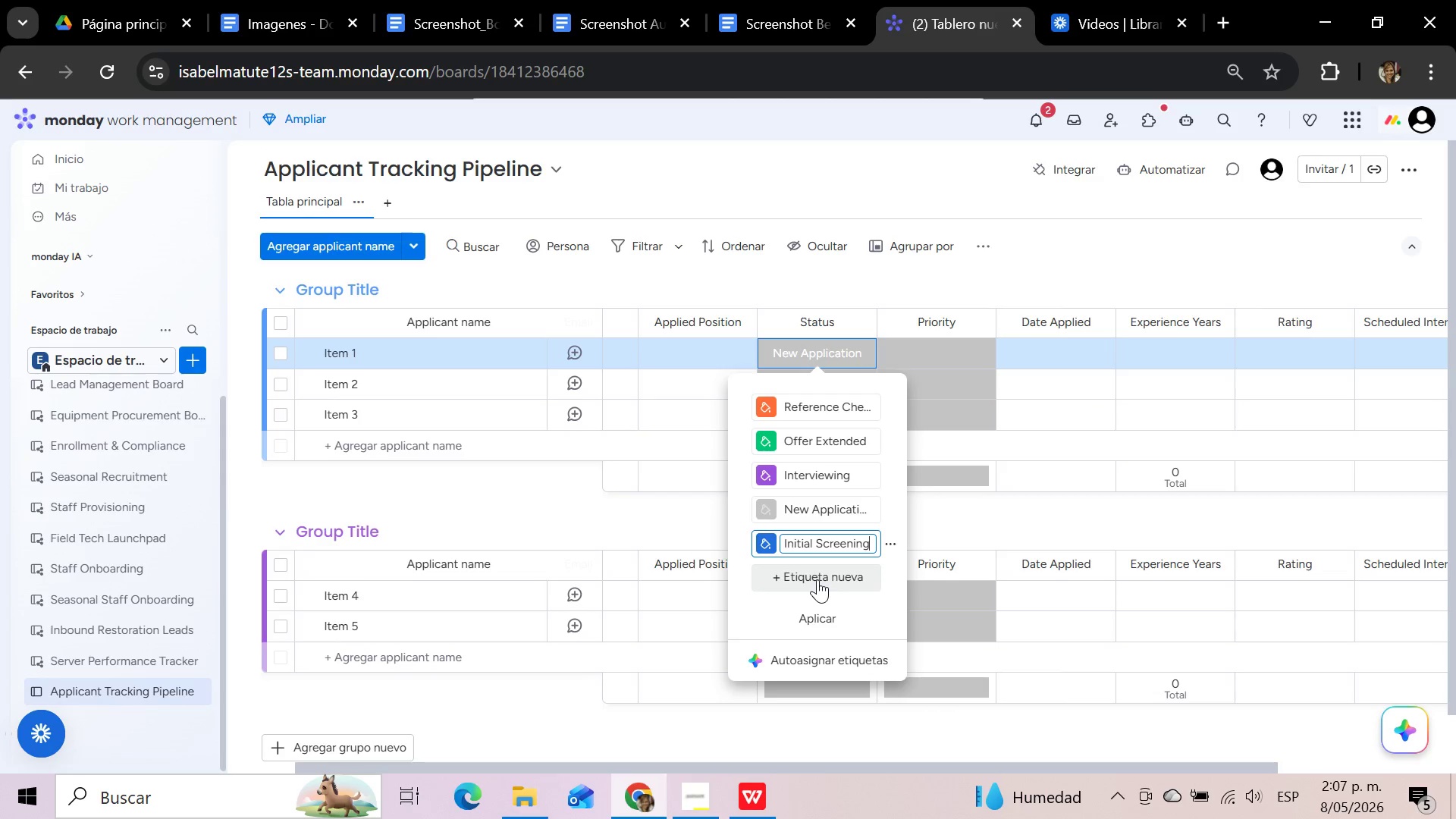 
wait(5.36)
 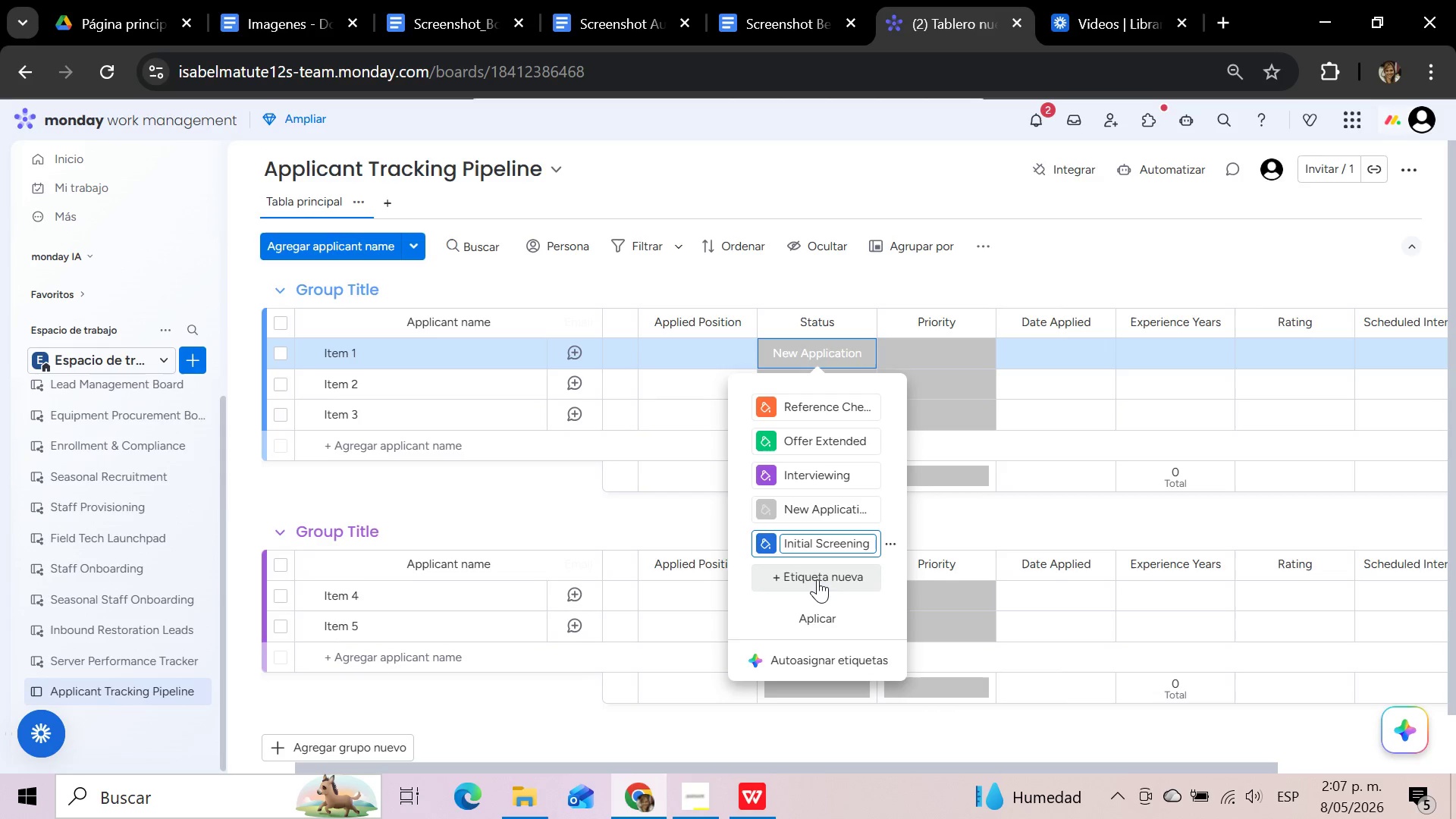 
left_click([817, 579])
 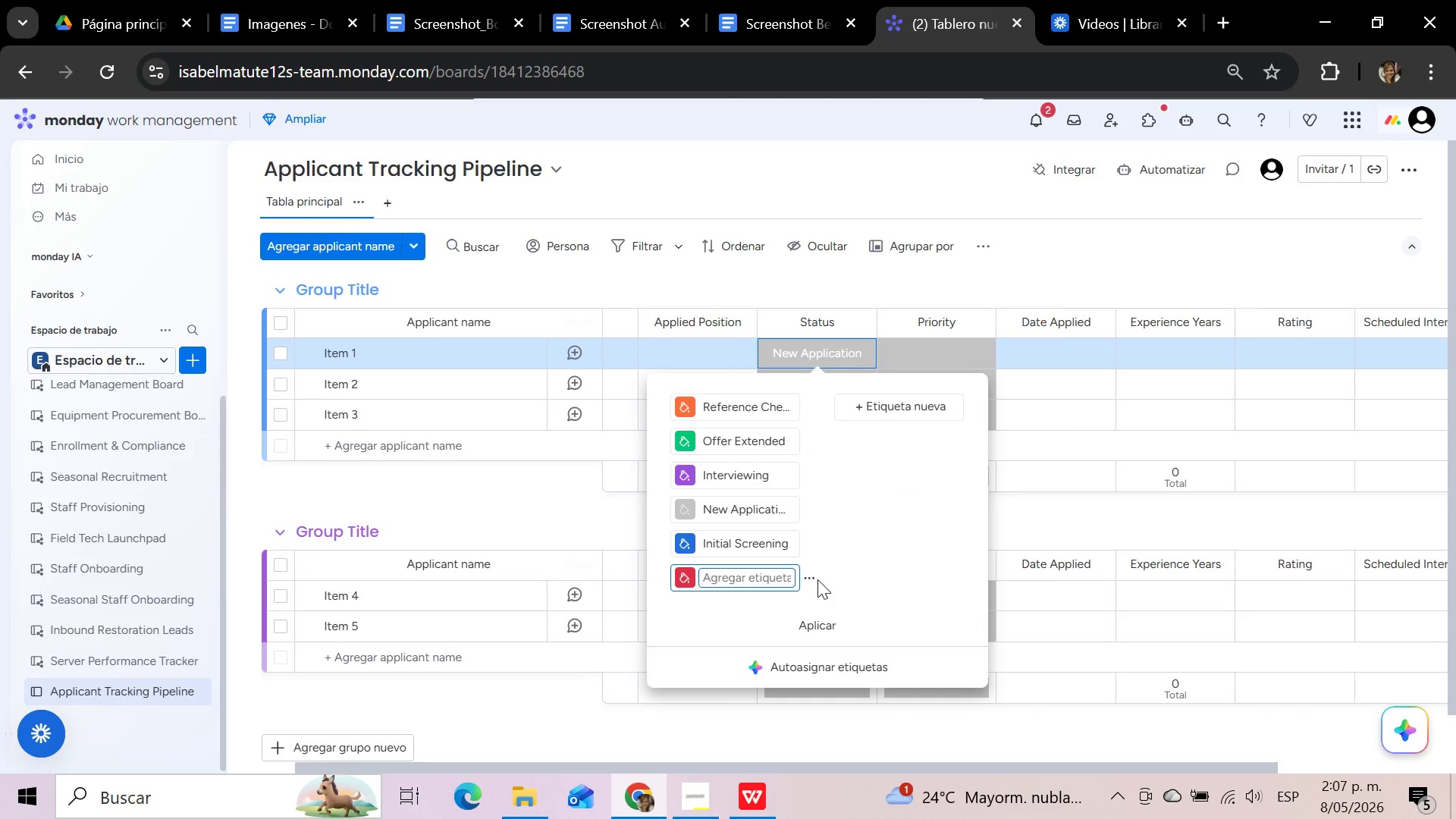 
type(Nt)
key(Backspace)
type(ot a Fit)
 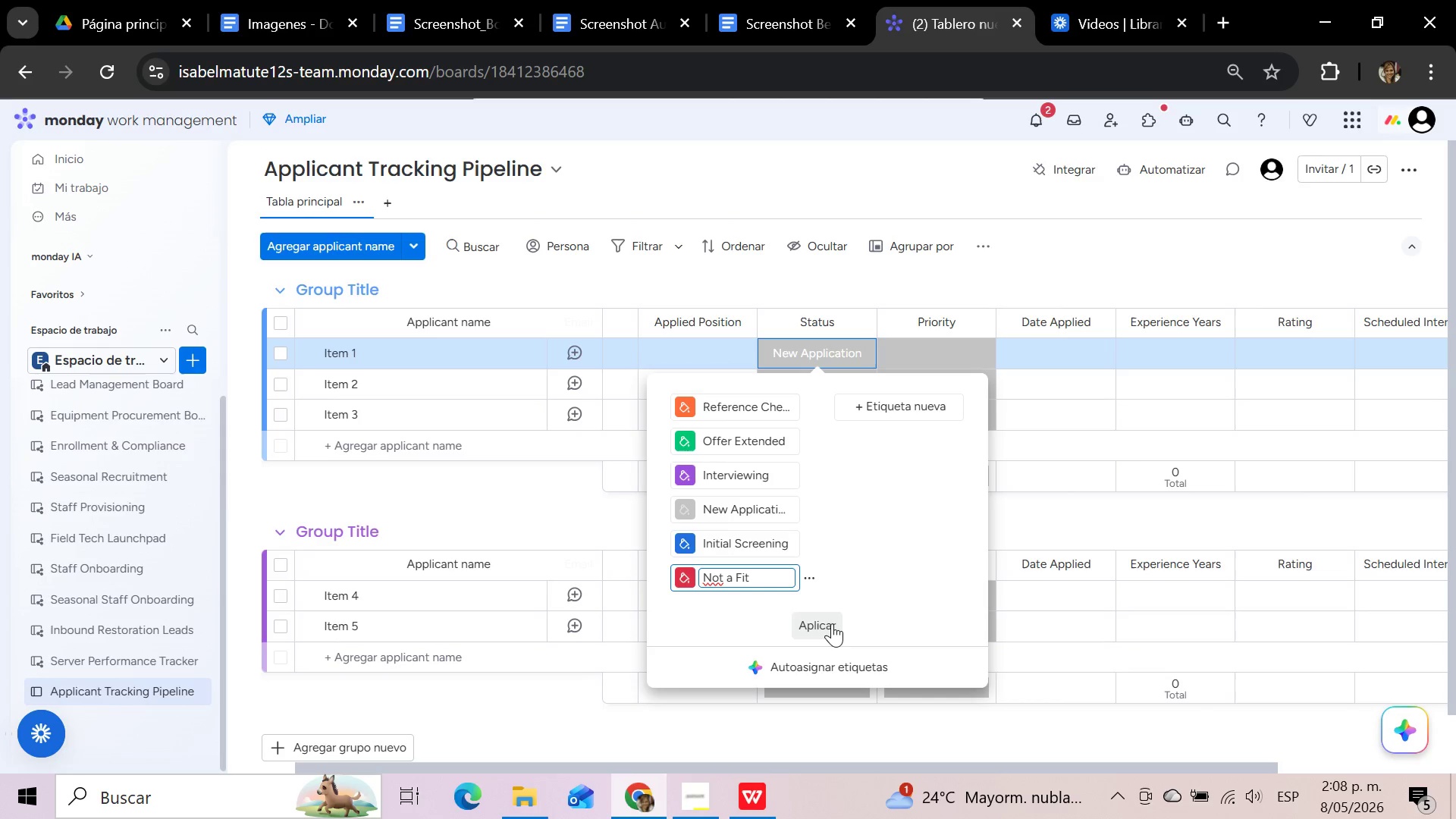 
wait(5.01)
 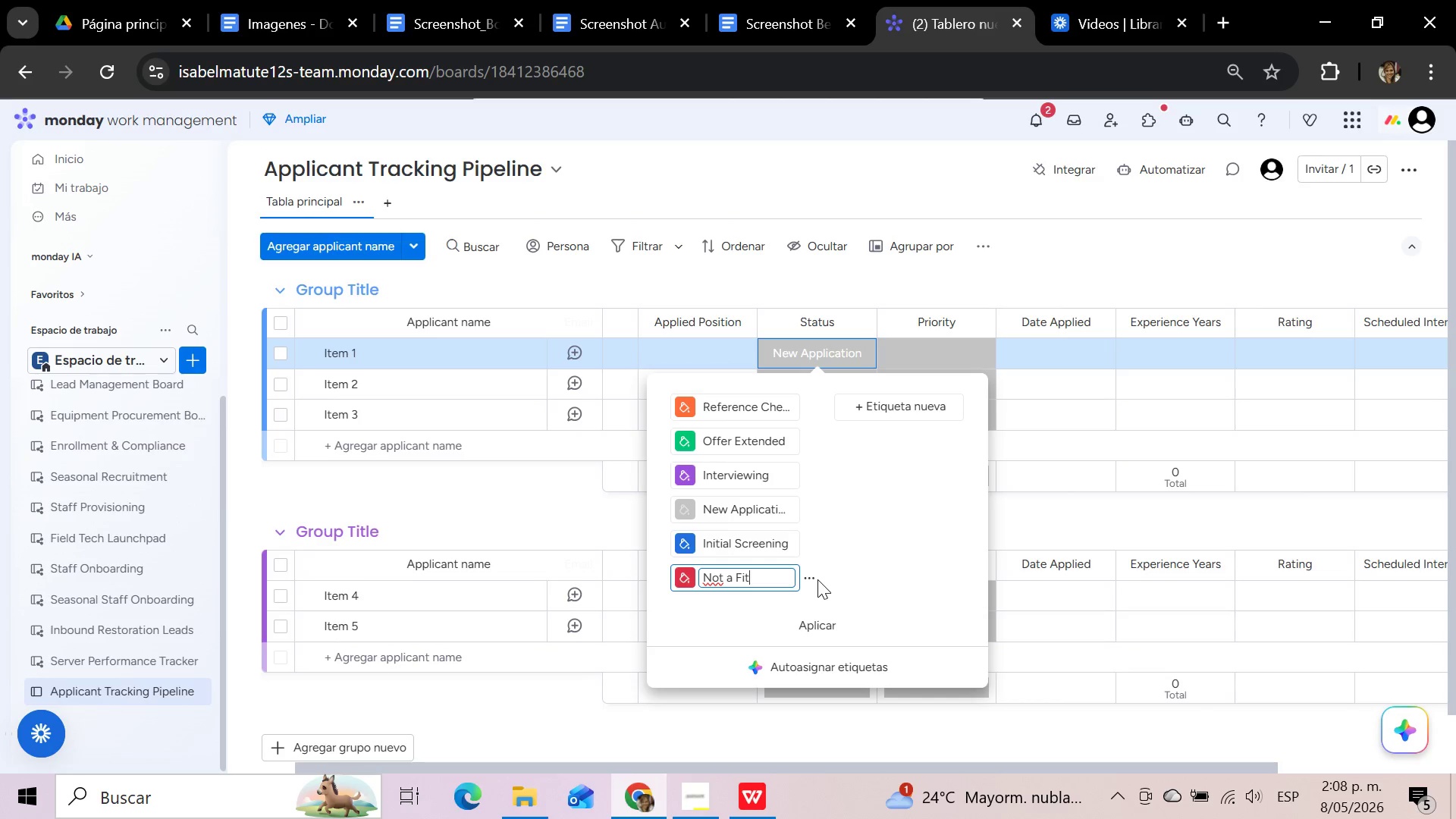 
left_click([832, 623])
 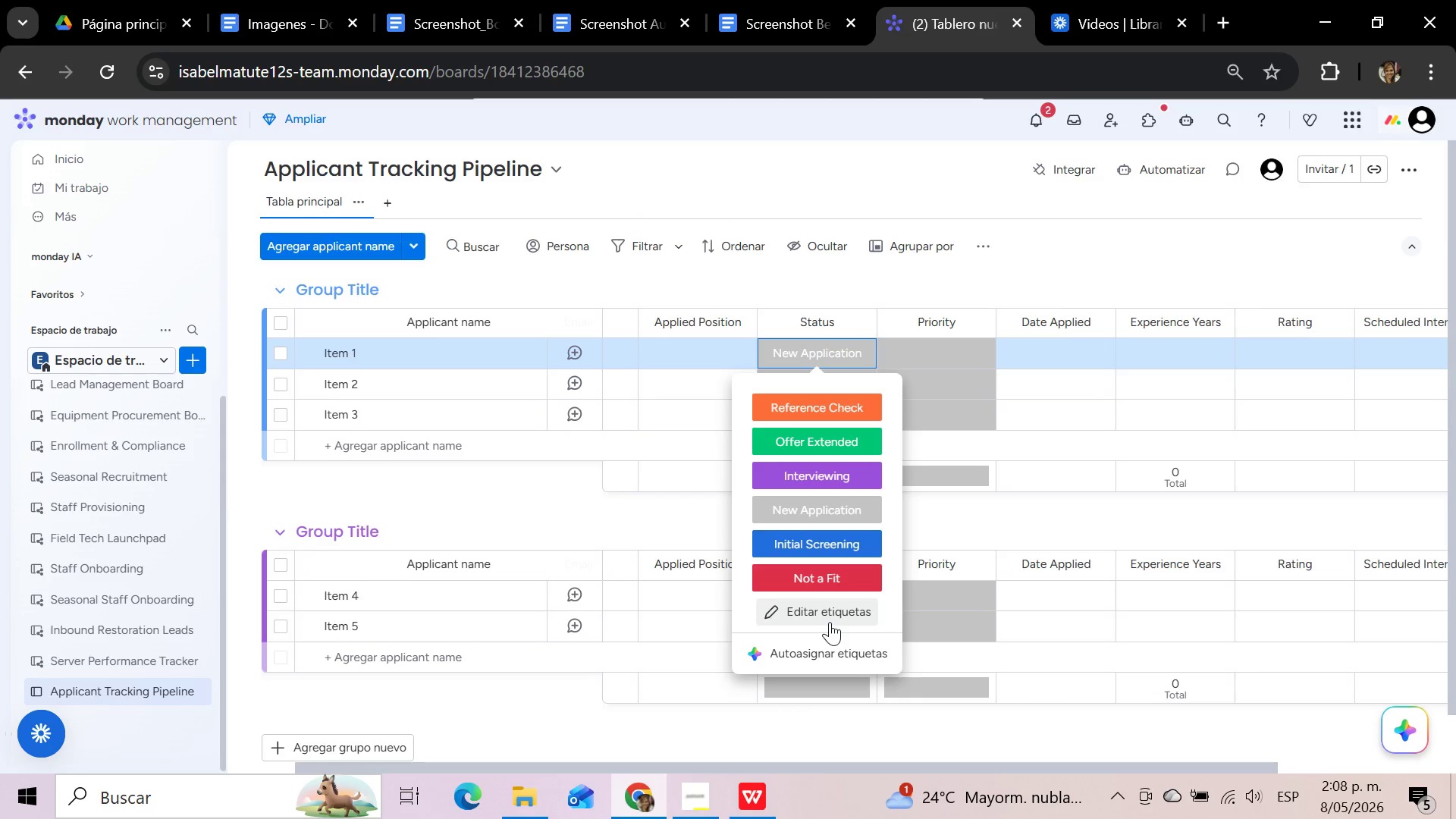 
wait(6.41)
 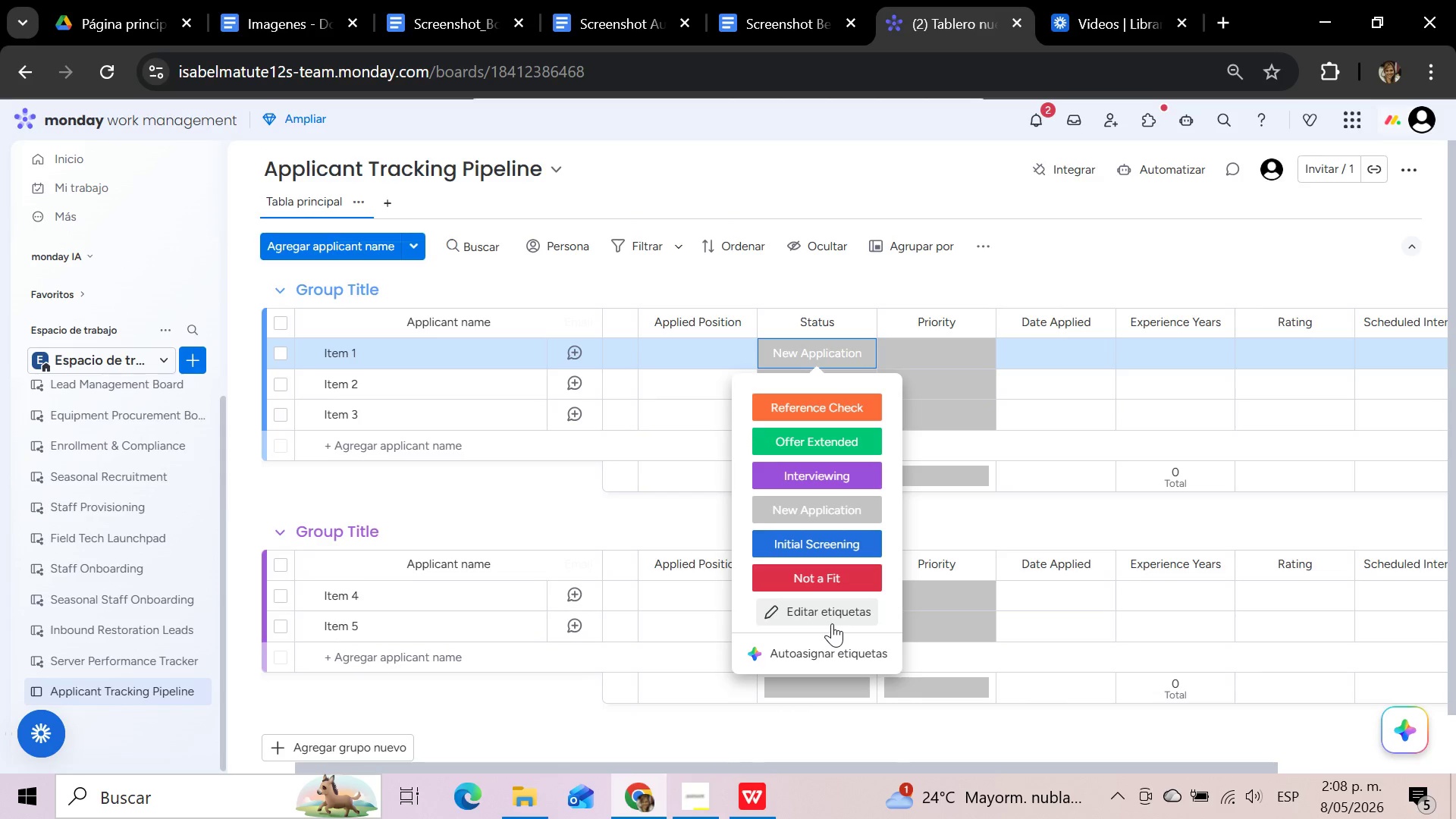 
mouse_move([826, 639])
 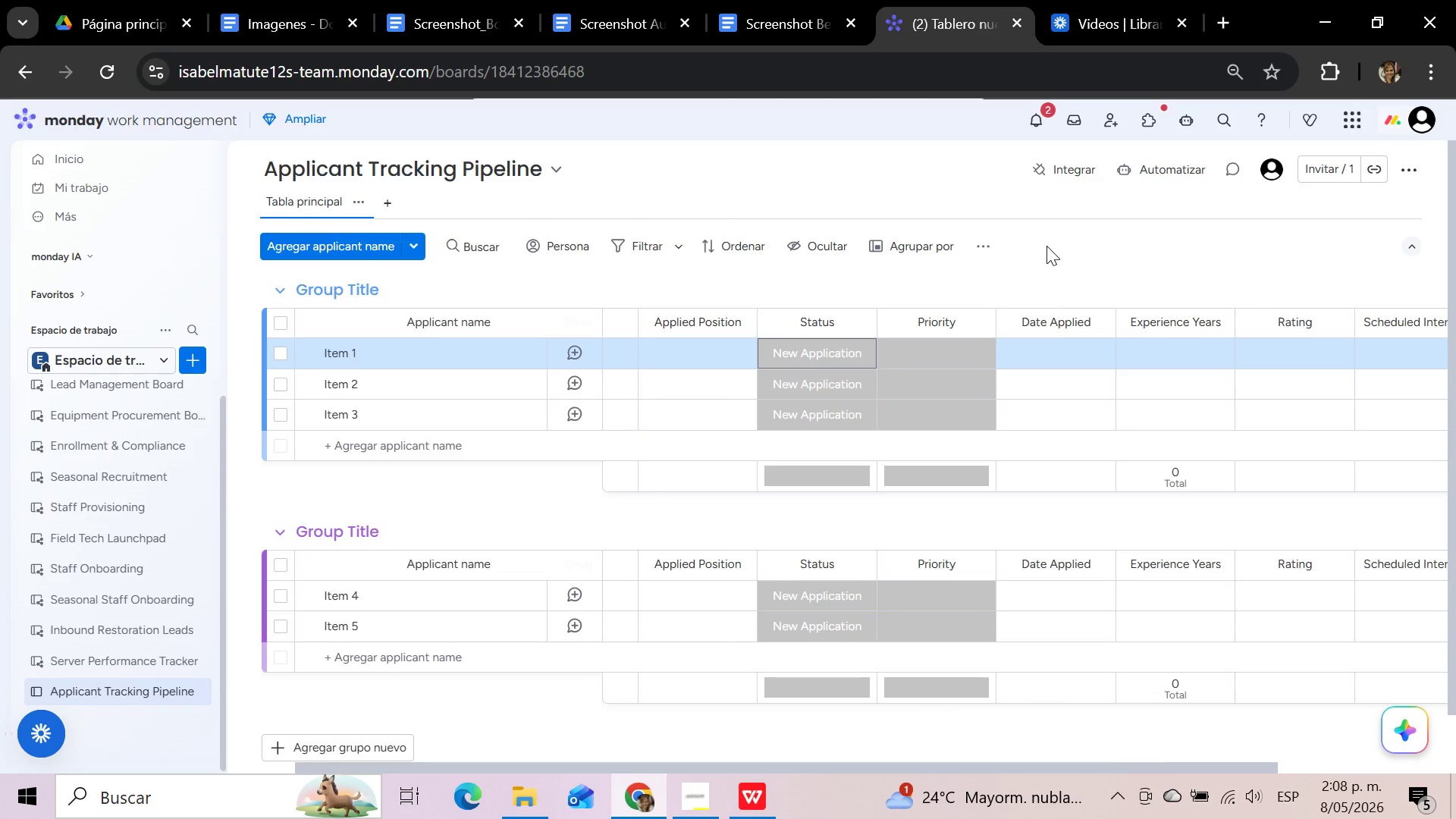 
wait(8.83)
 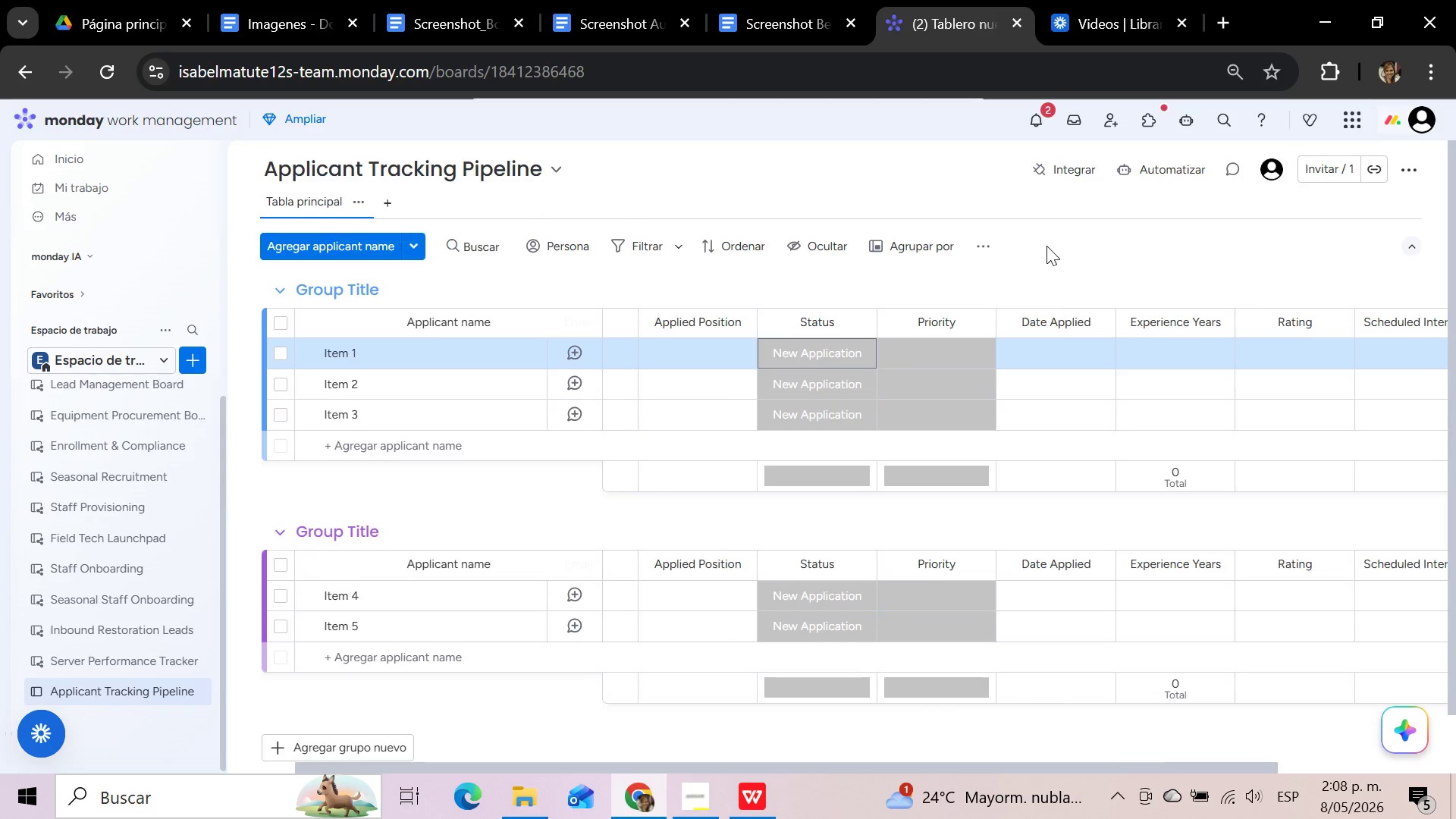 
left_click([934, 353])
 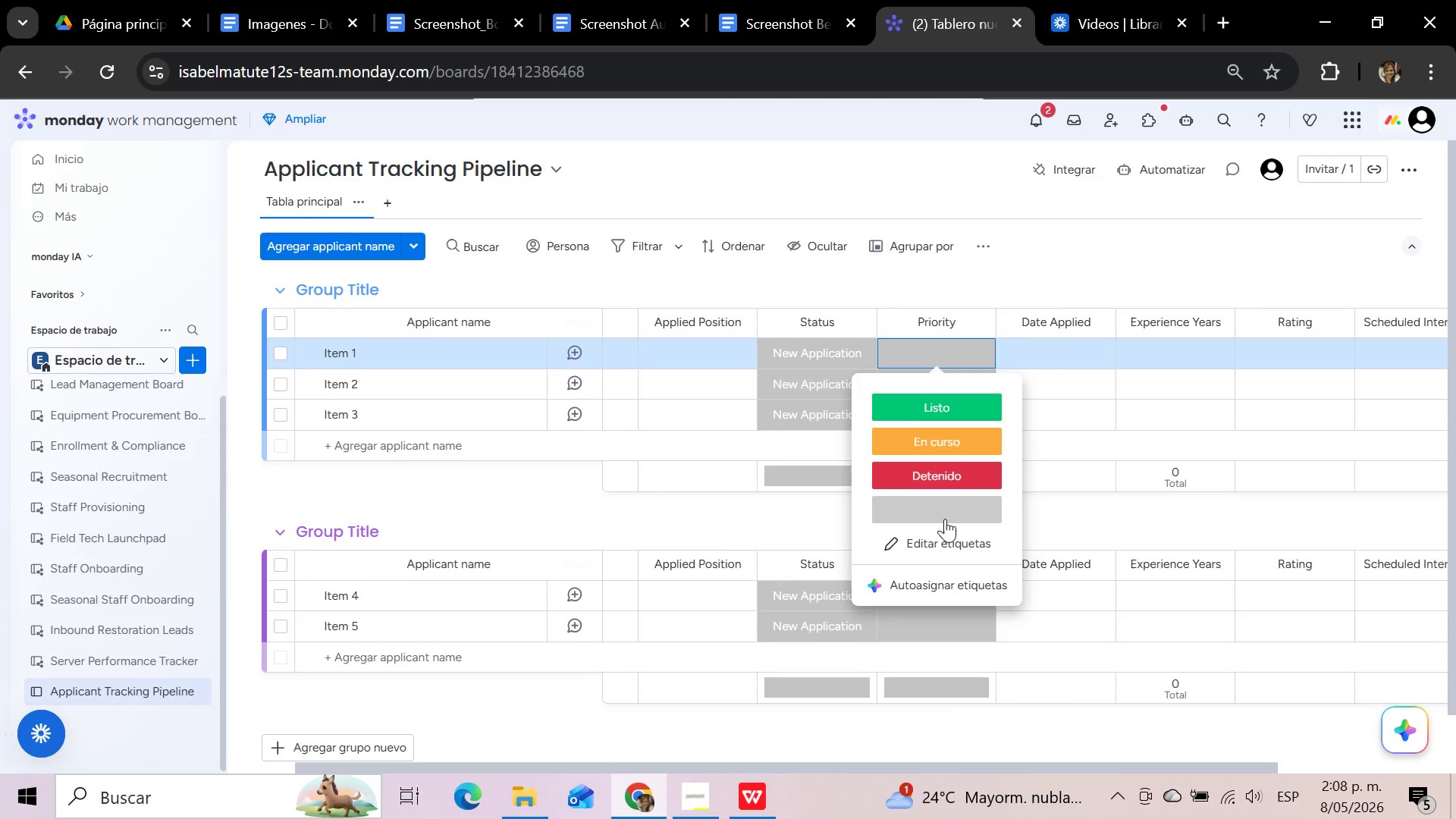 
left_click([945, 545])
 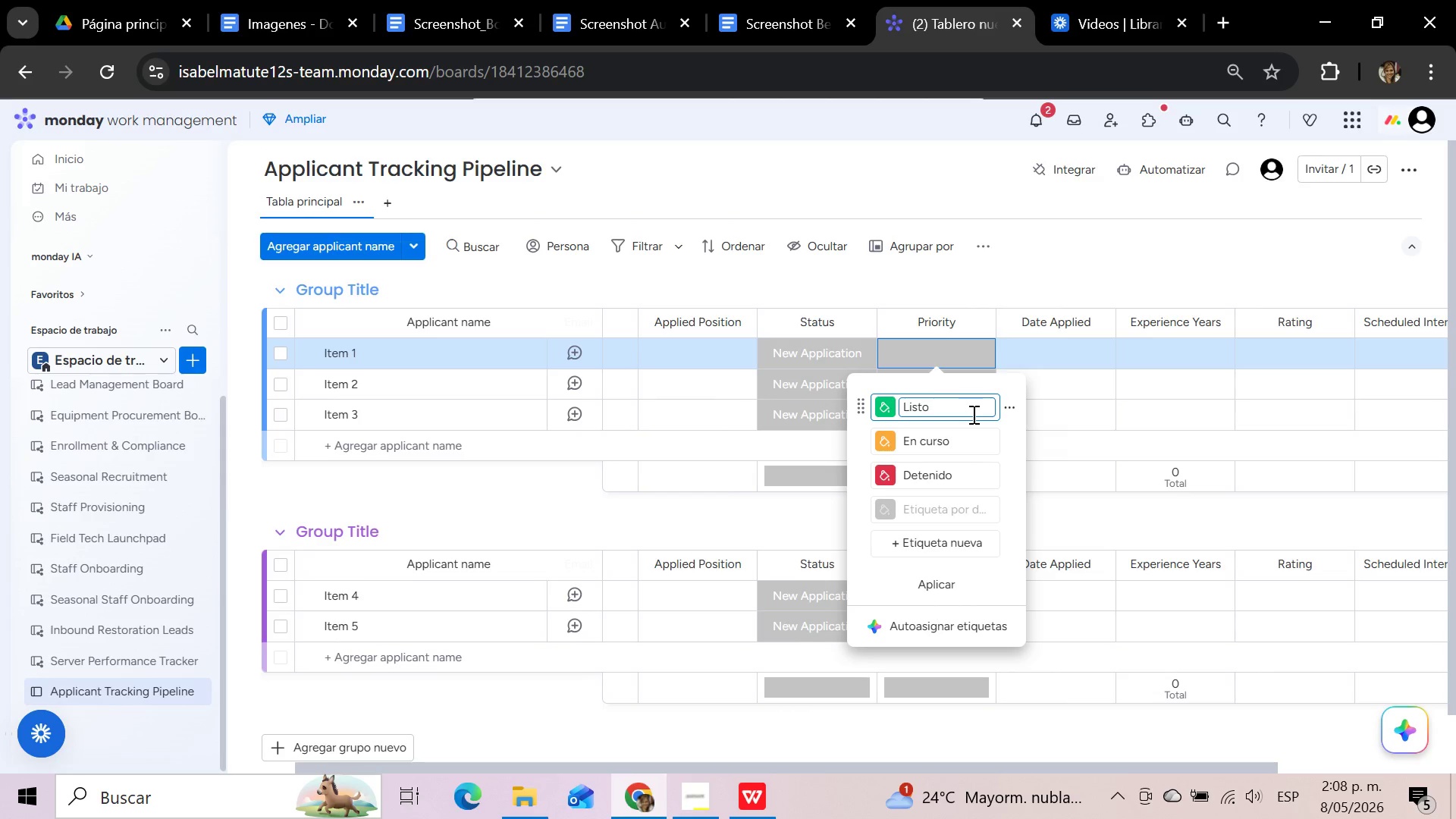 
hold_key(key=Backspace, duration=0.72)
 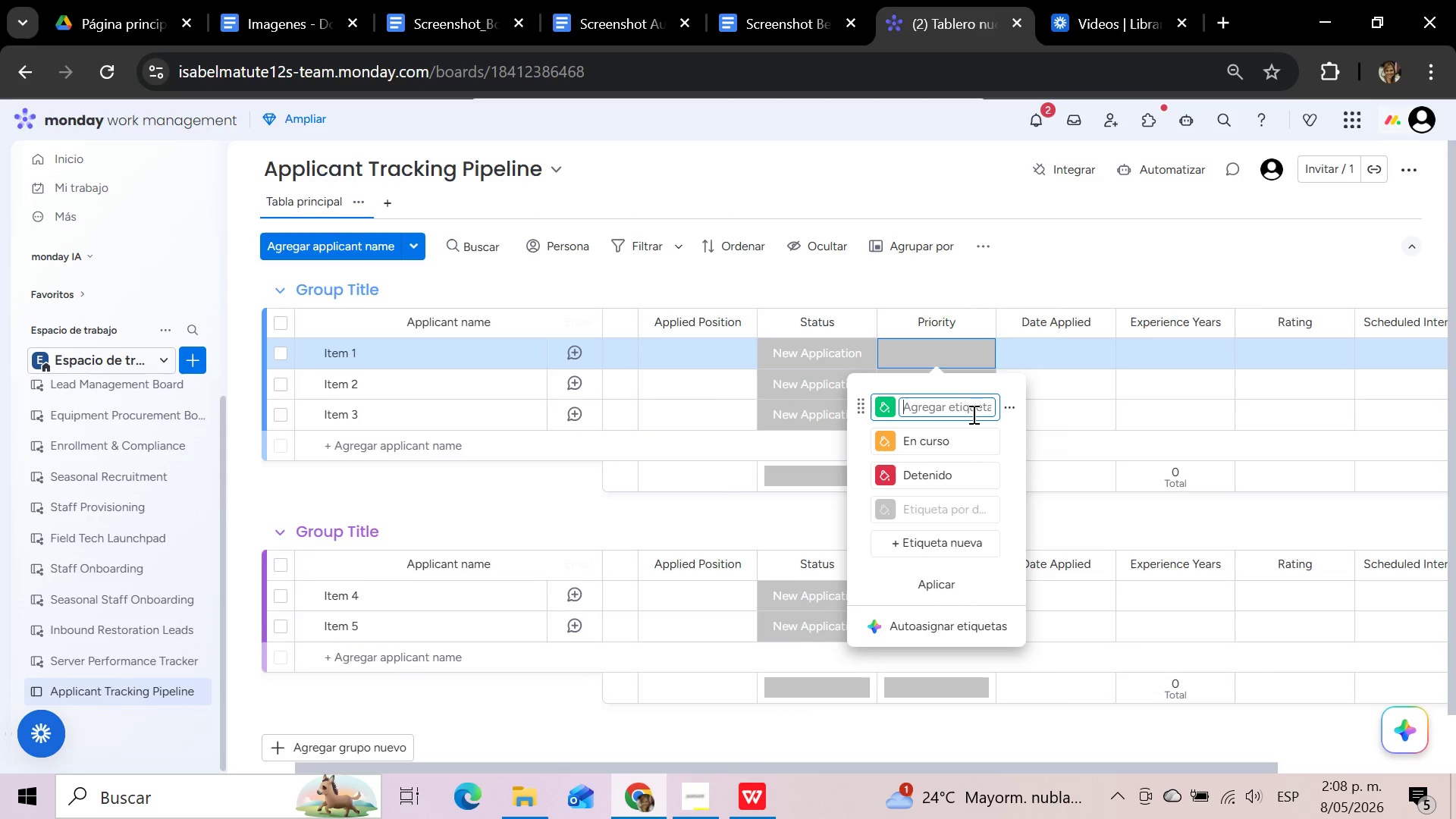 
type(Low)
 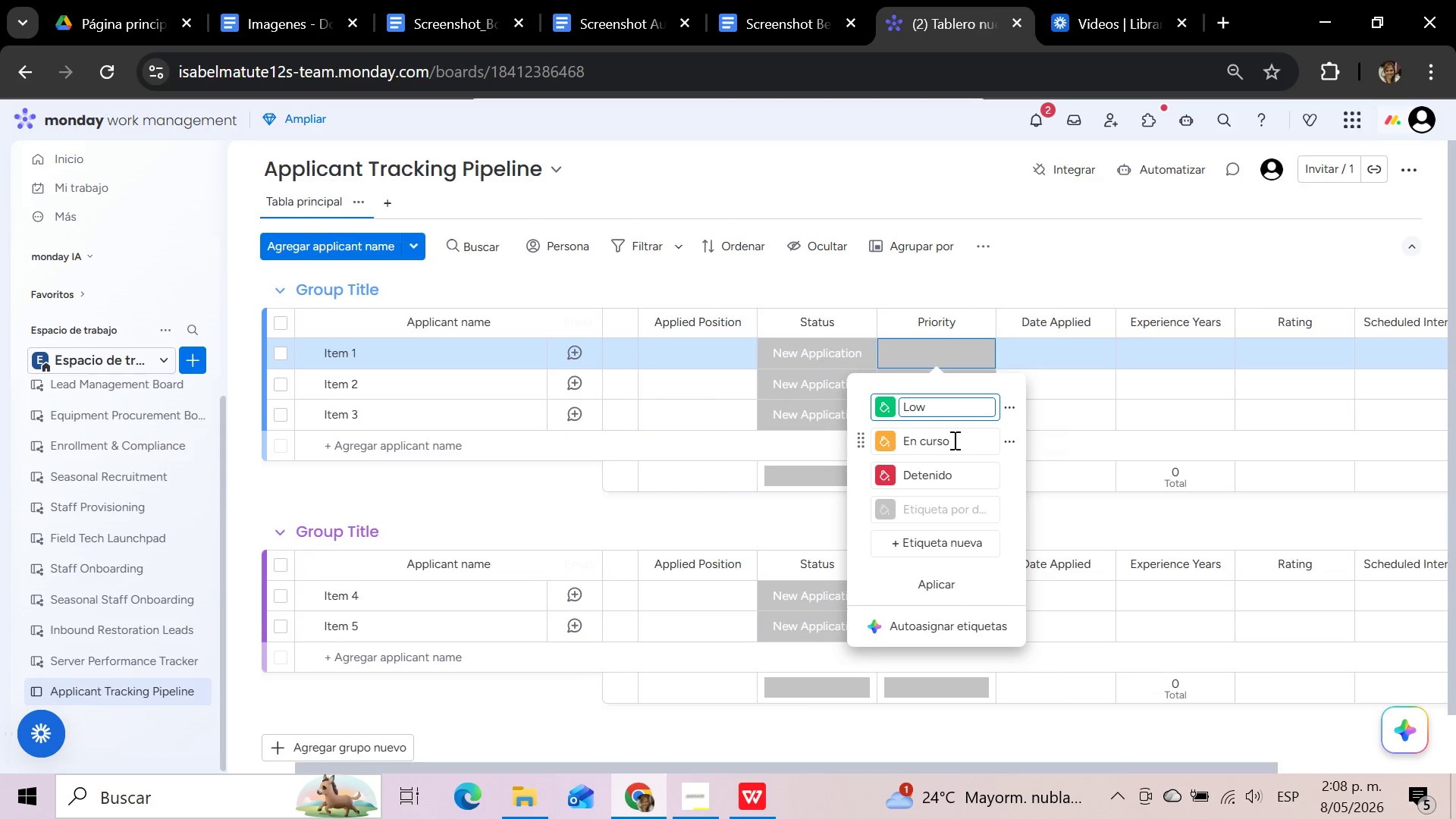 
left_click([953, 440])
 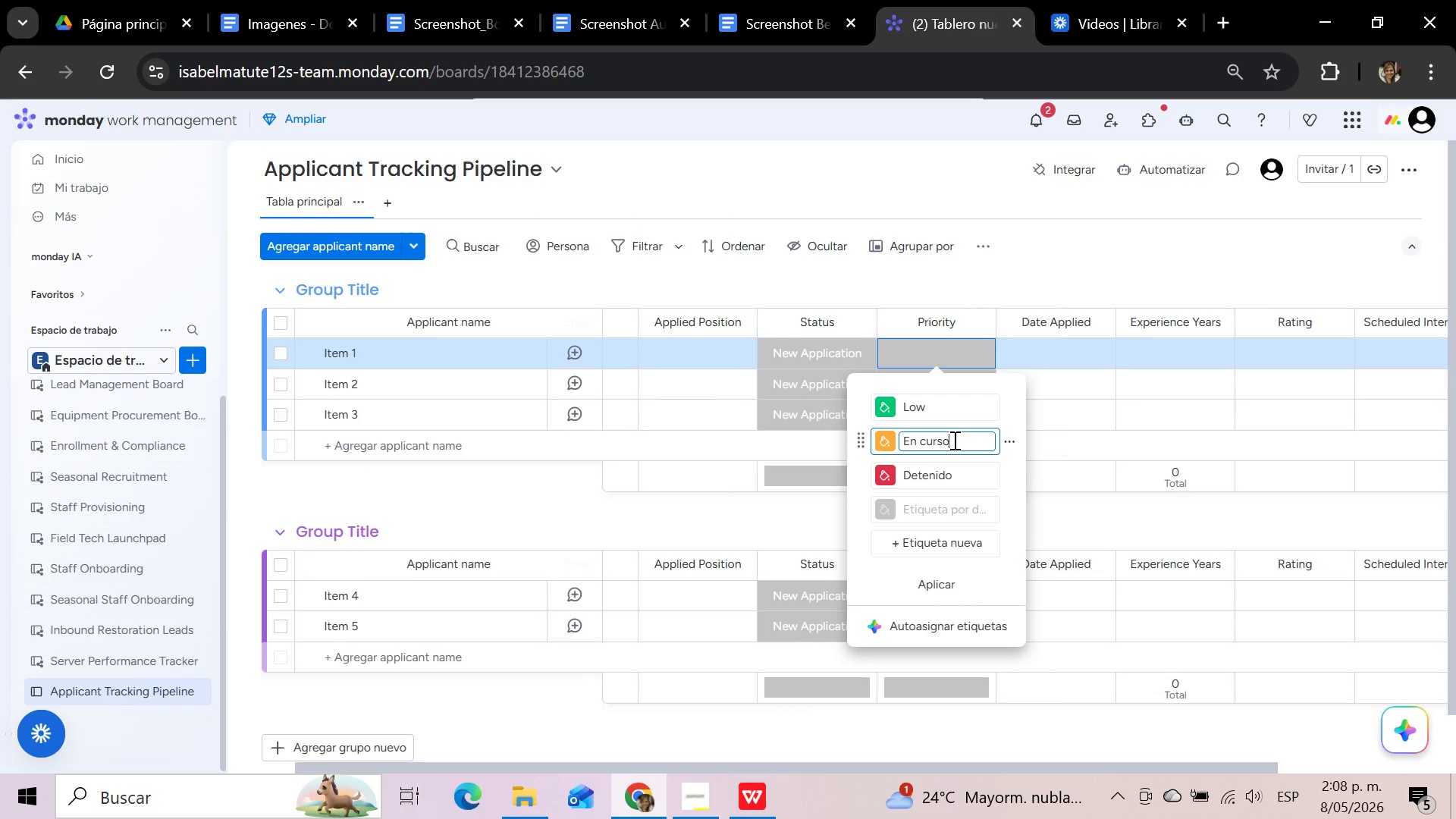 
hold_key(key=Backspace, duration=1.02)
 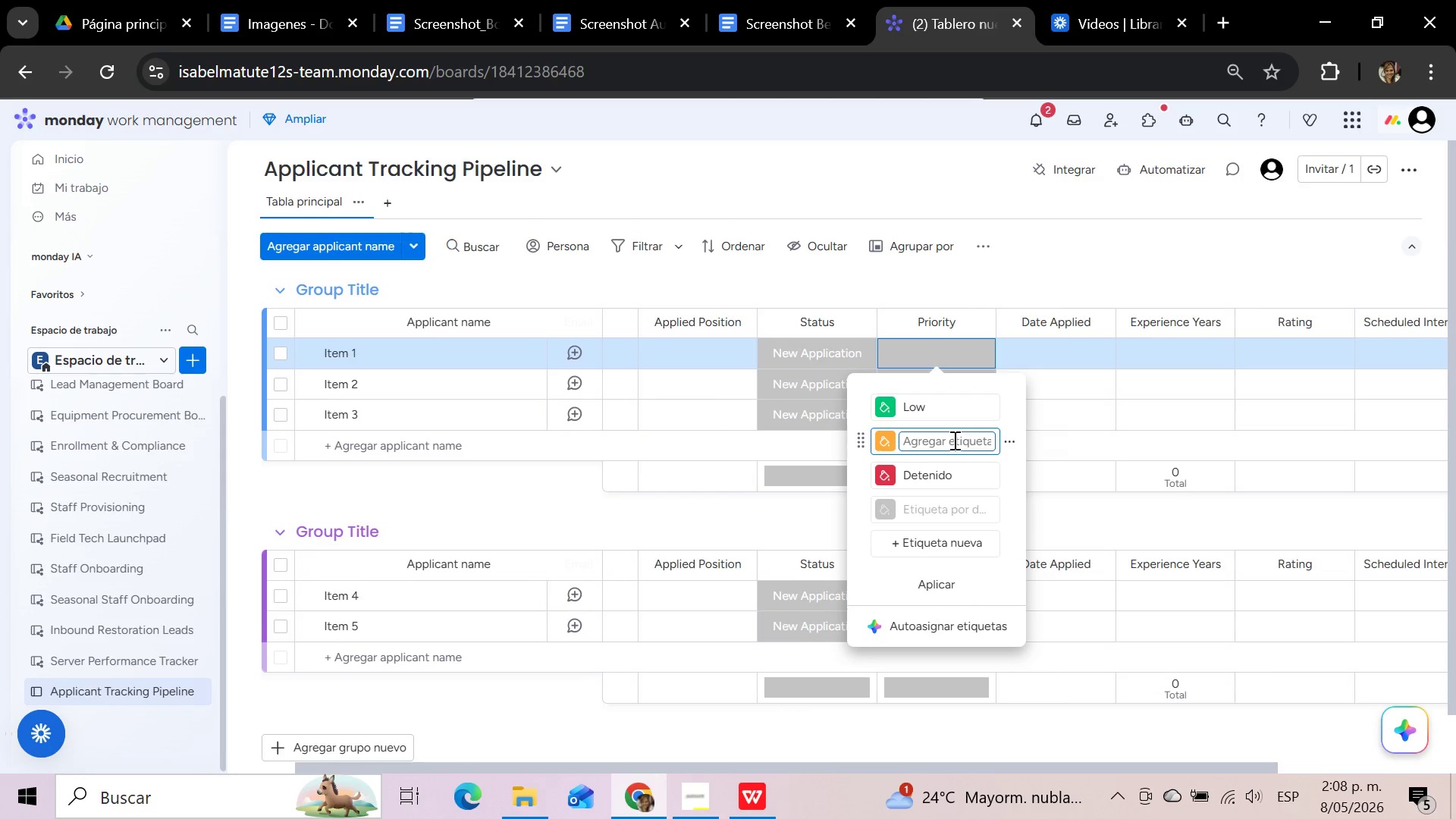 
type(Medium)
 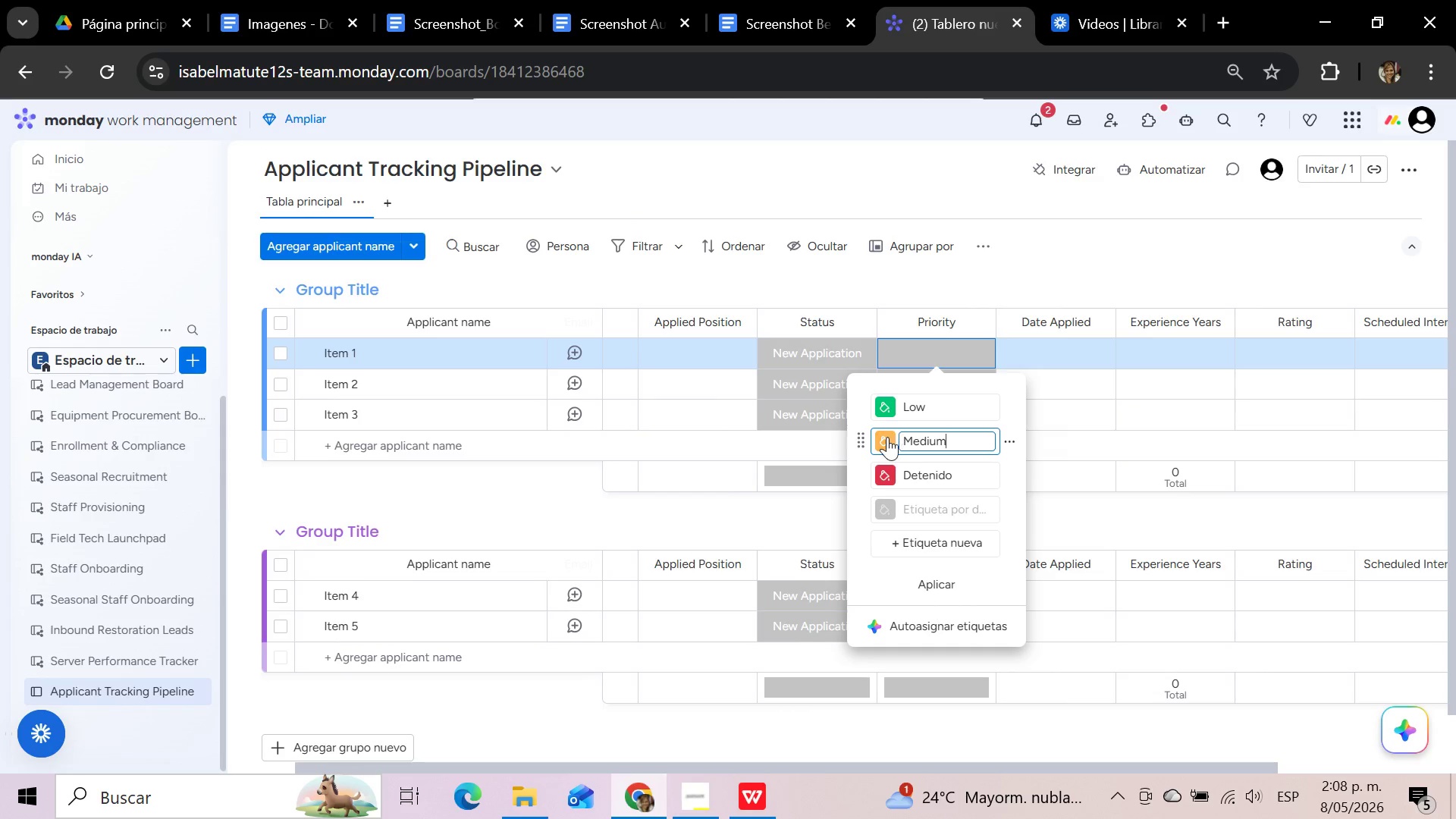 
left_click([887, 437])
 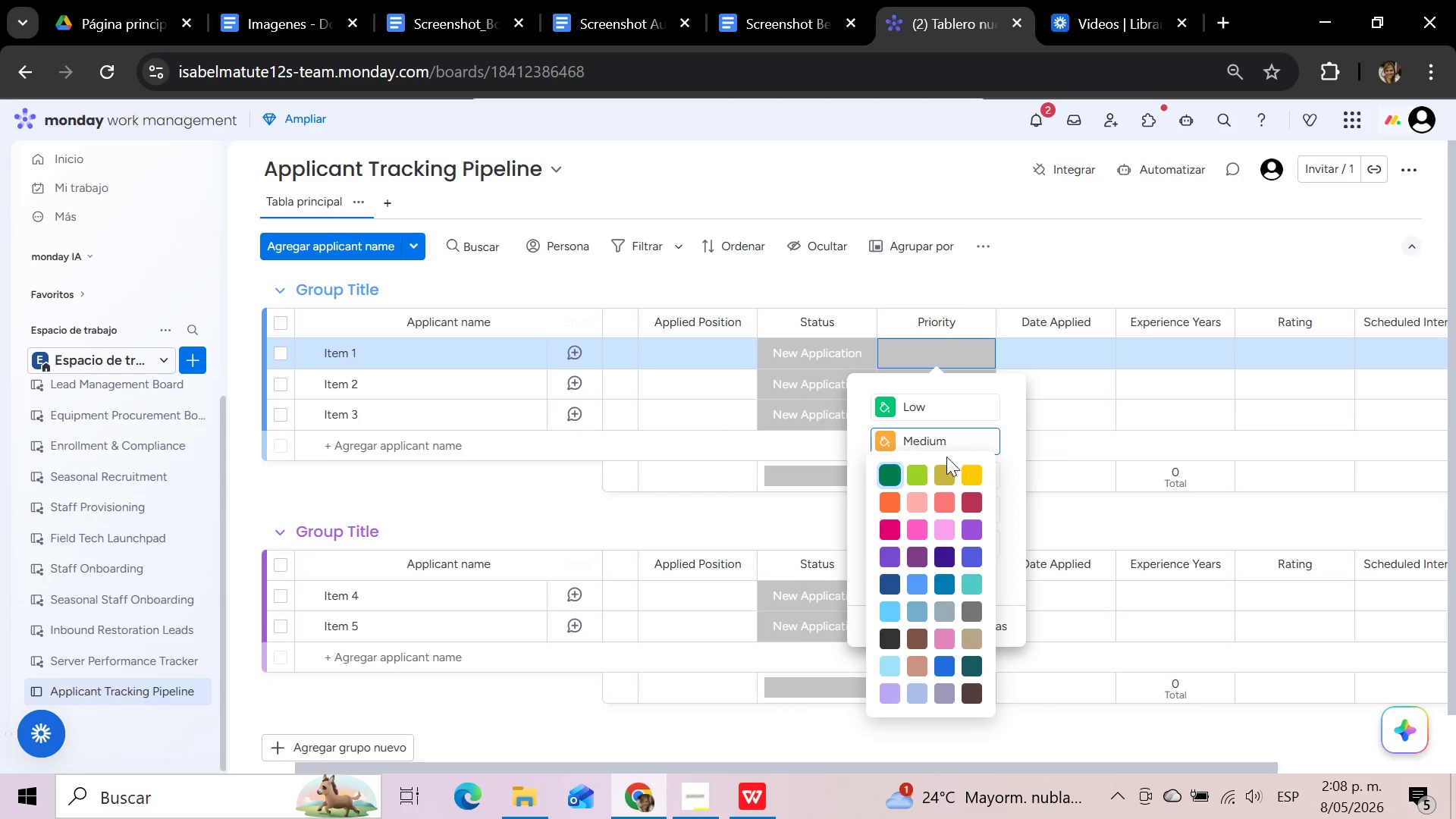 
left_click([971, 471])
 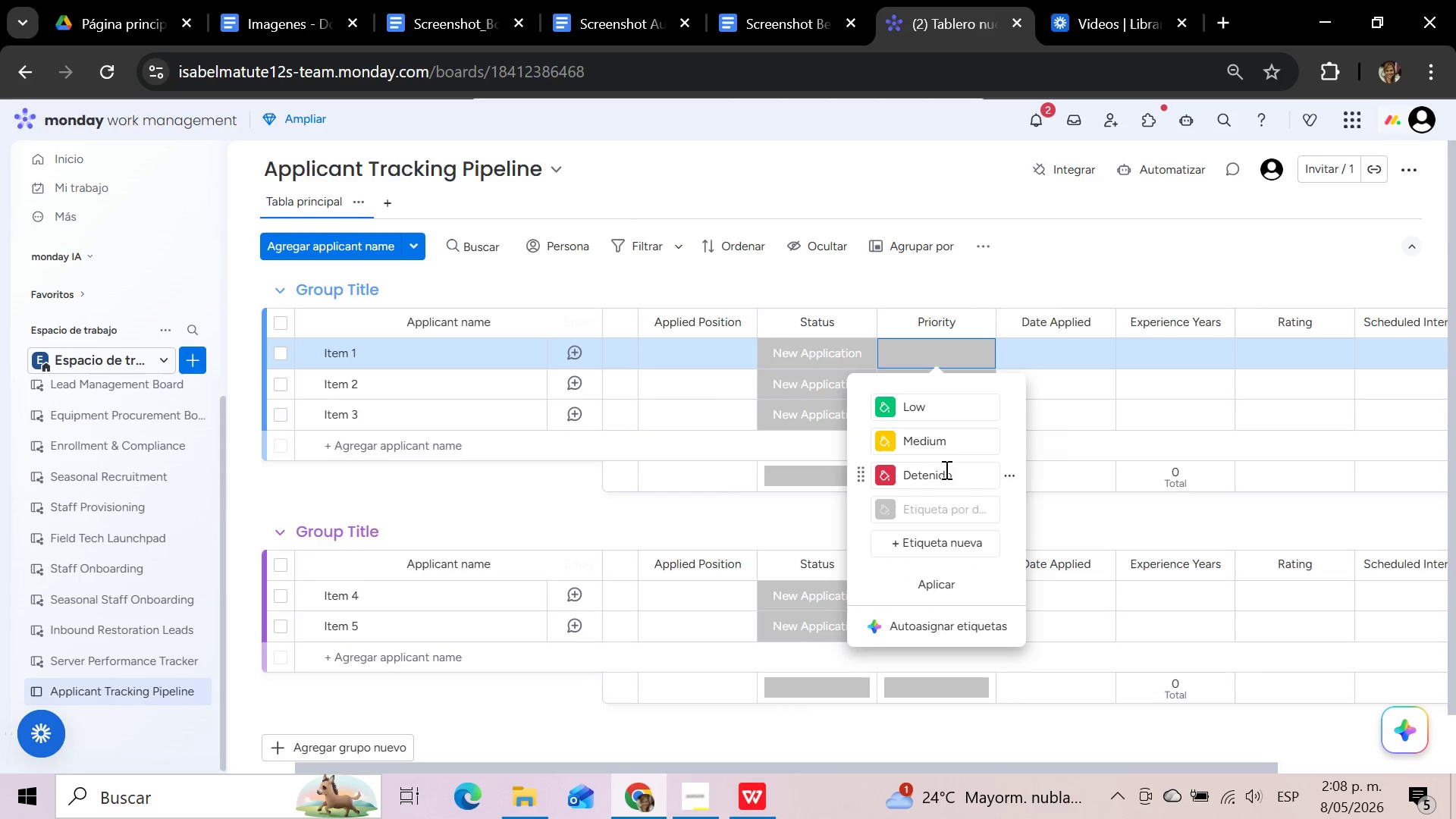 
left_click([957, 473])
 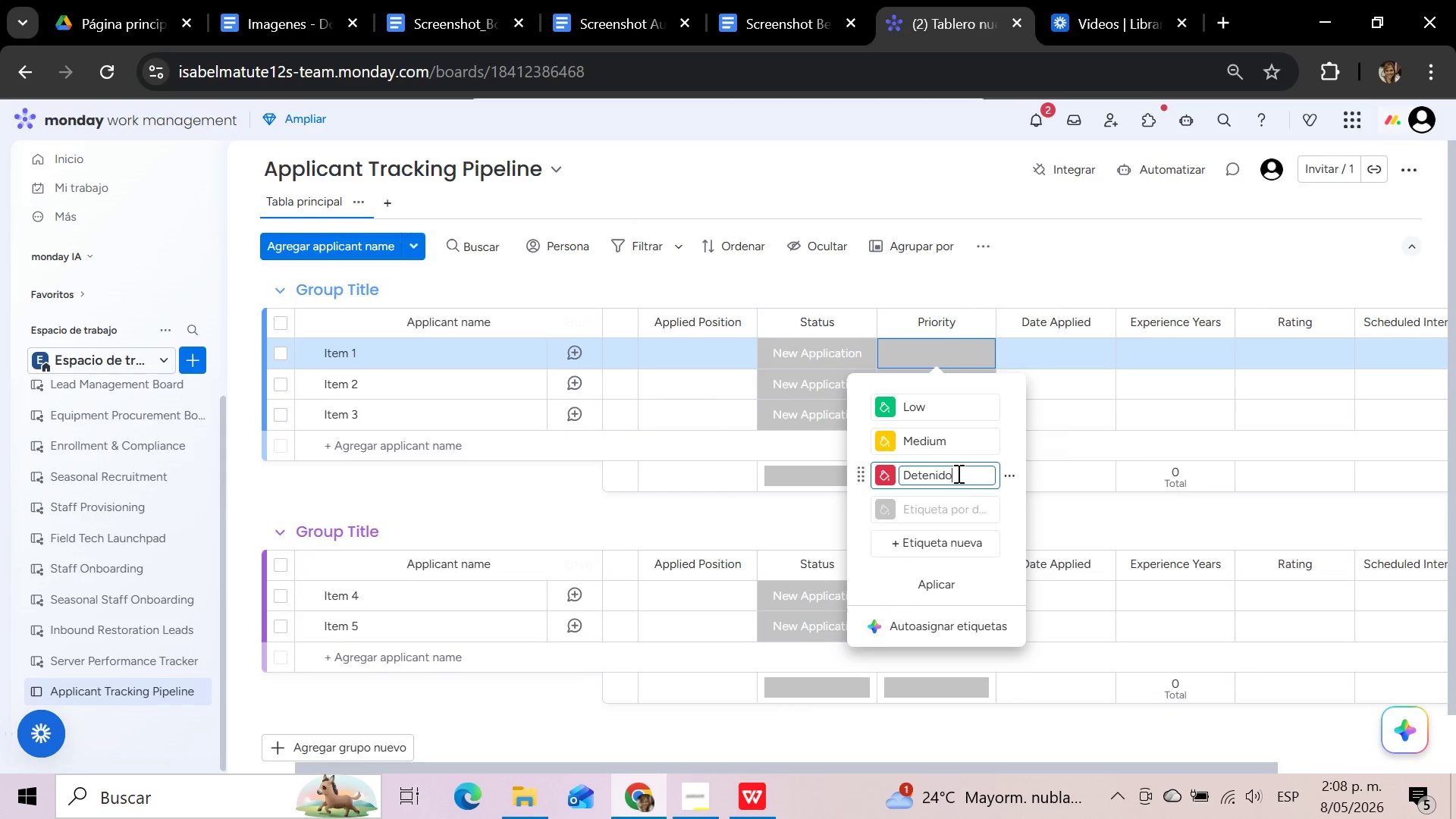 
hold_key(key=Backspace, duration=1.0)
 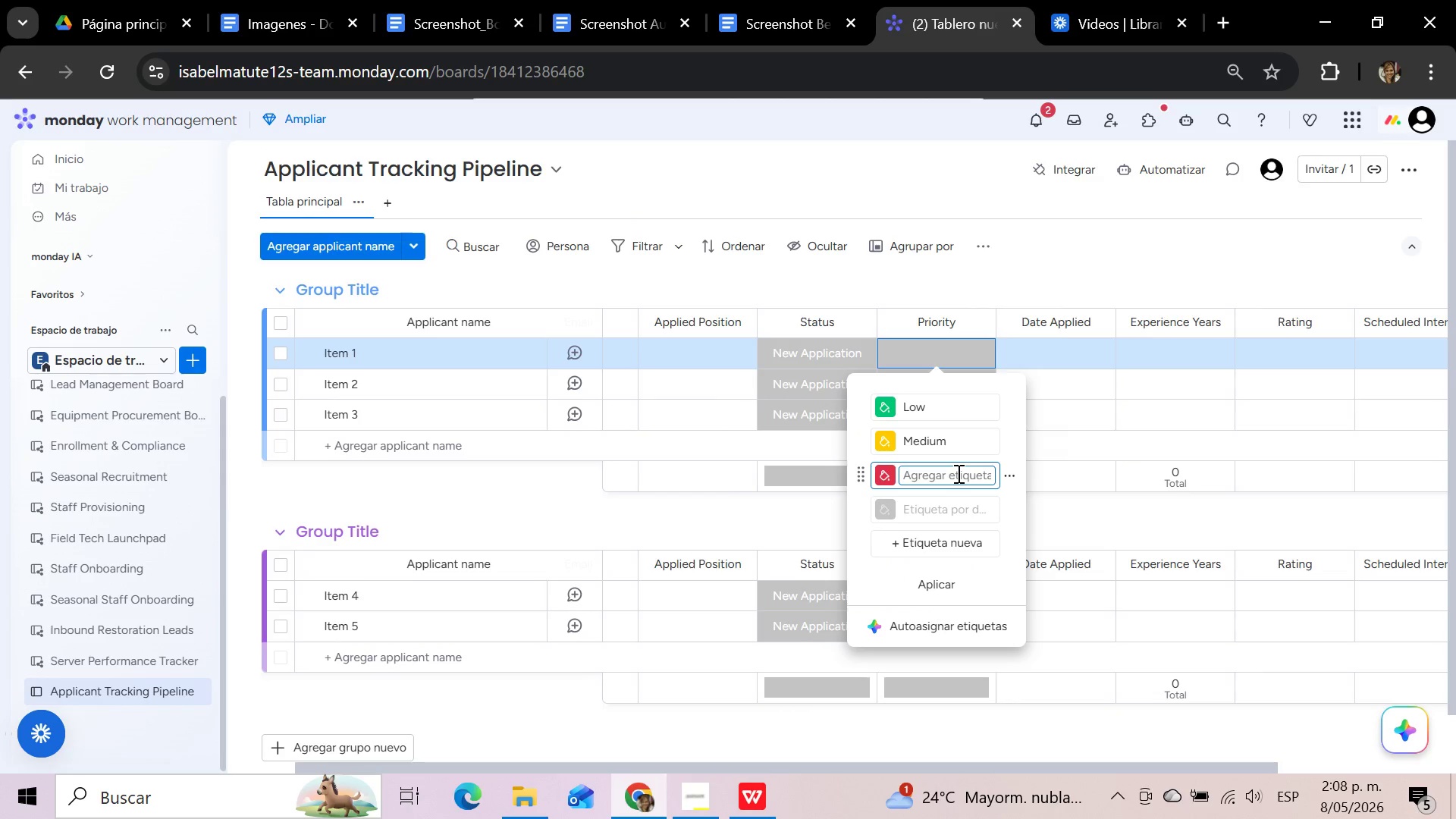 
type(High)
 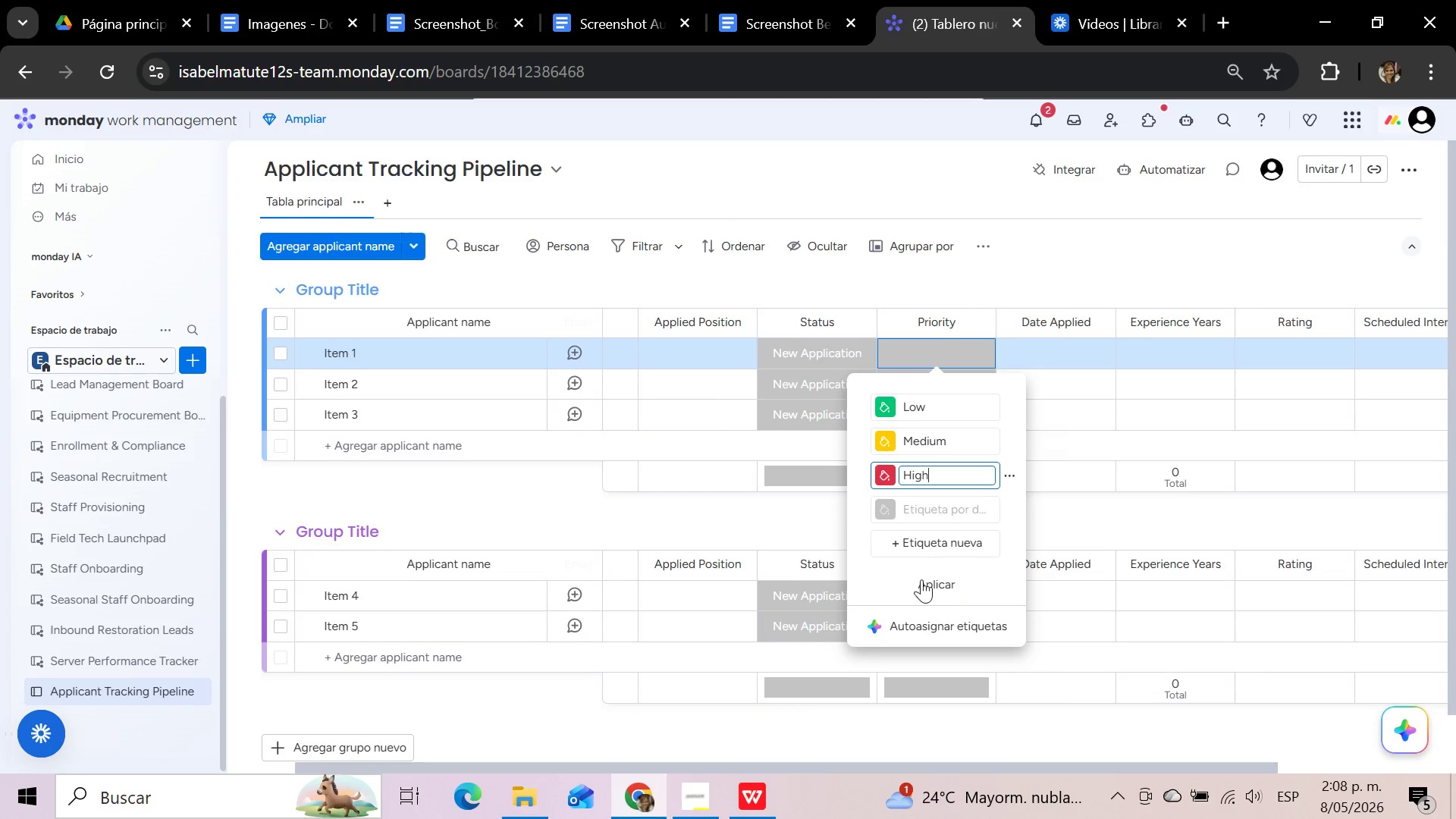 
left_click([921, 581])
 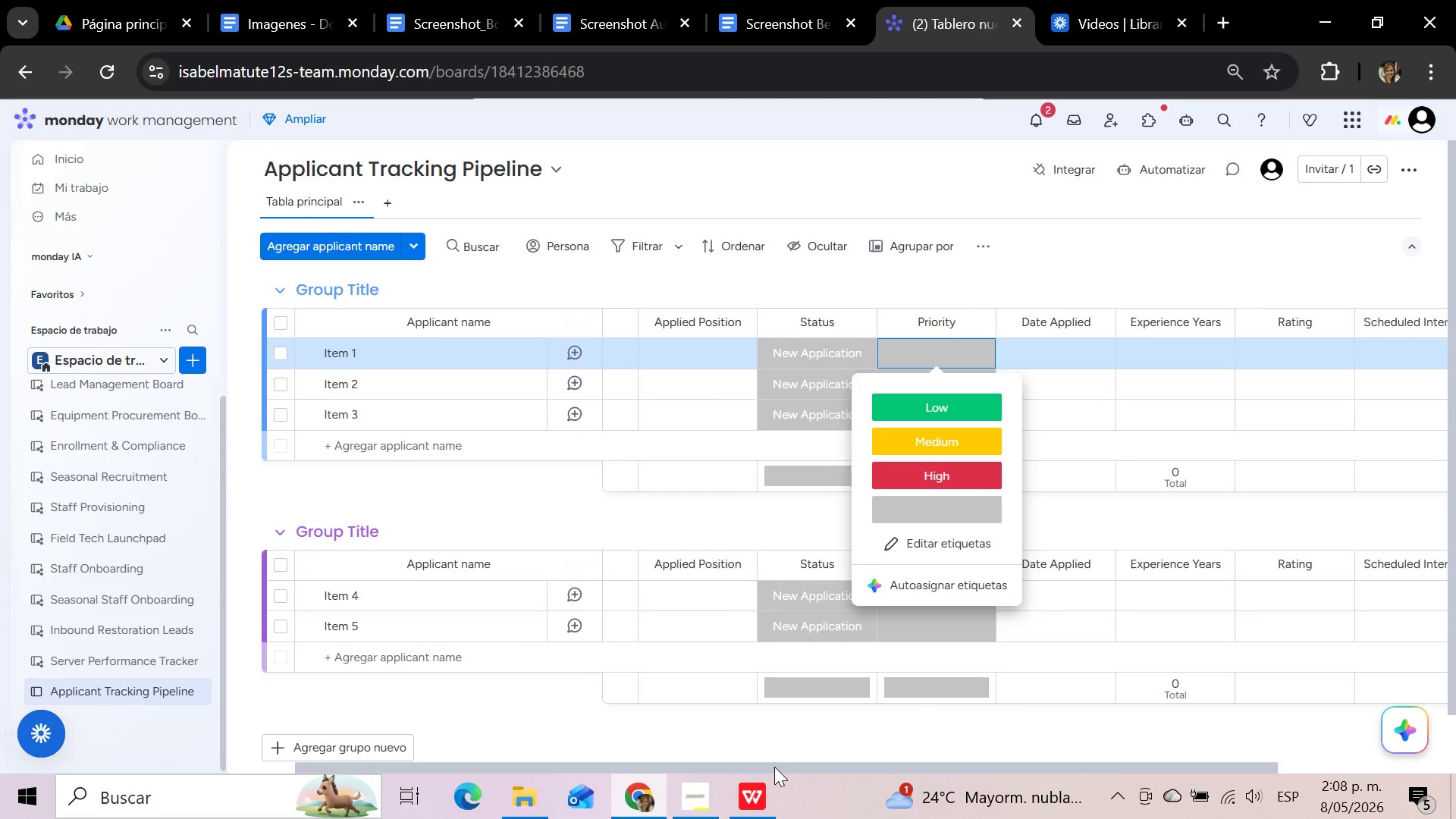 
wait(12.77)
 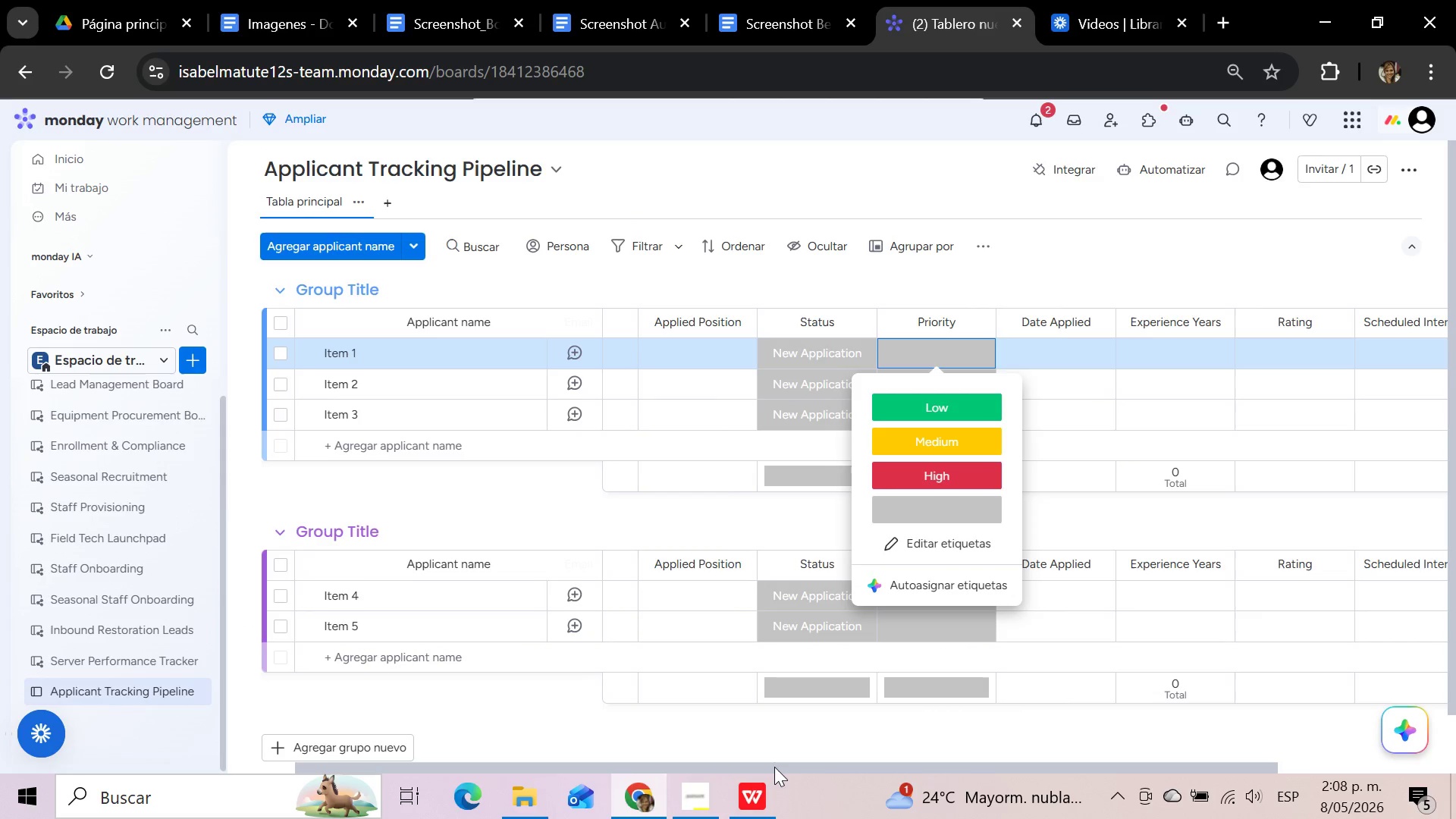 
left_click([686, 354])
 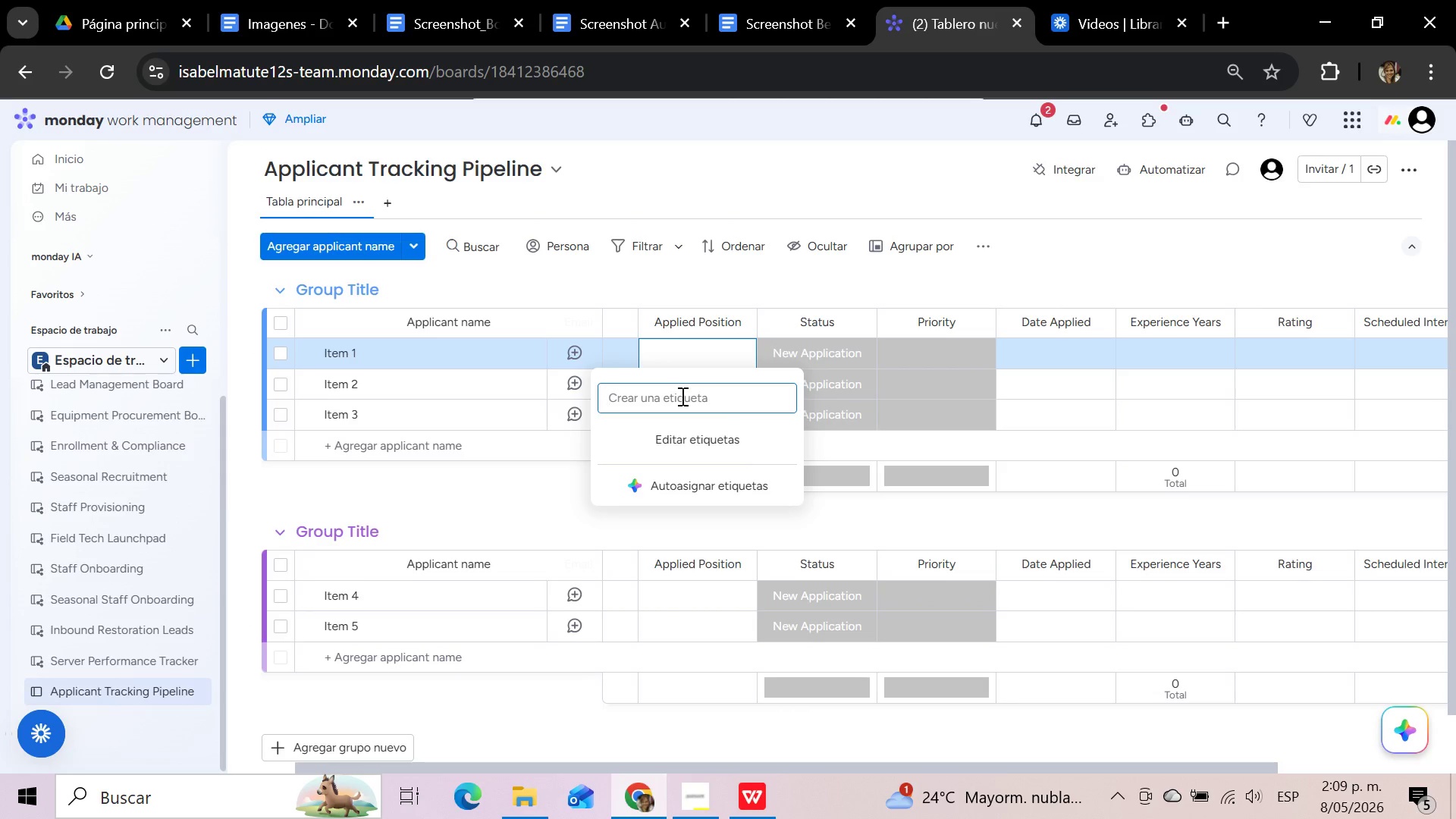 
left_click([681, 396])
 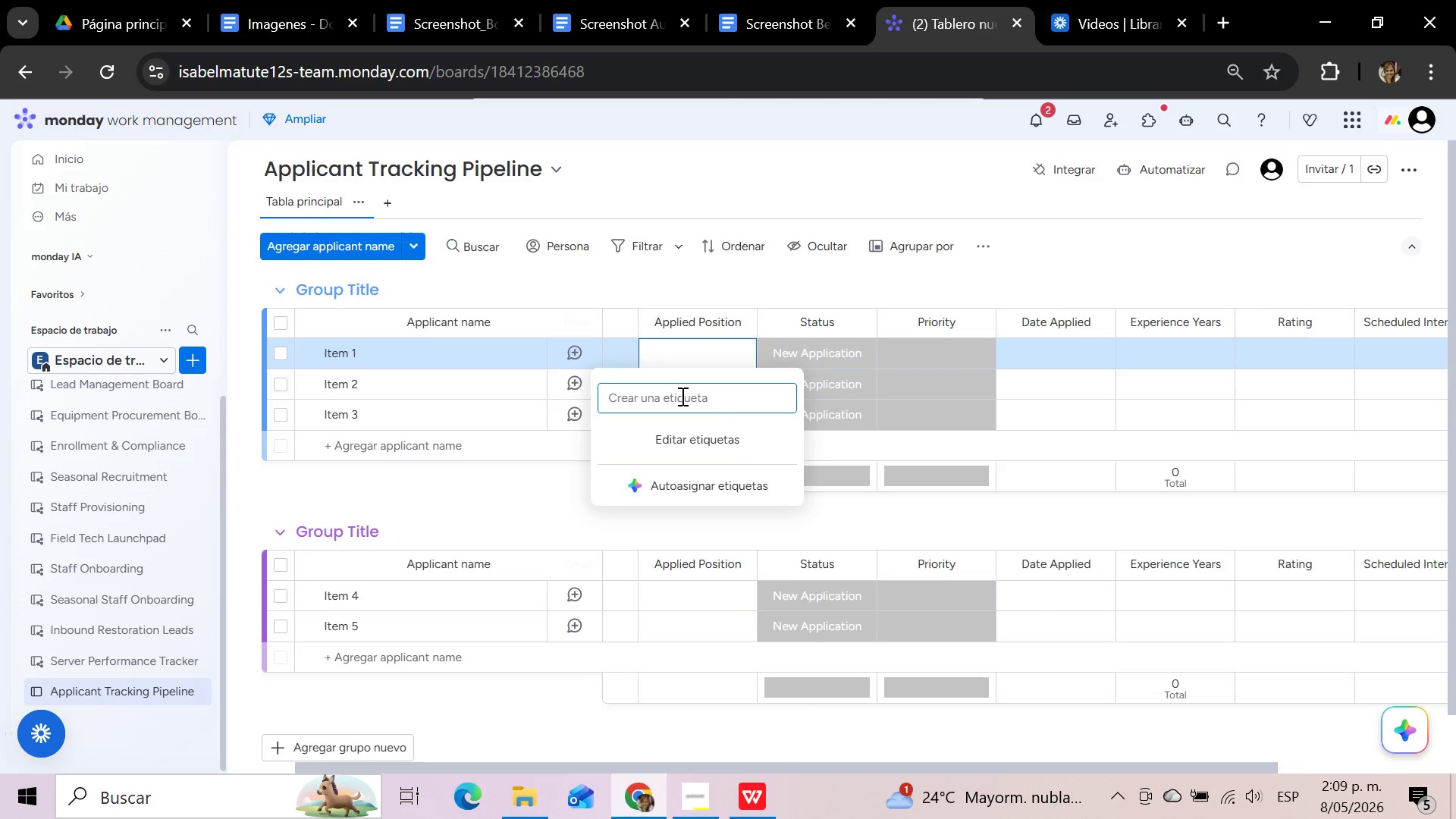 
type(Rare Book Specialist)
 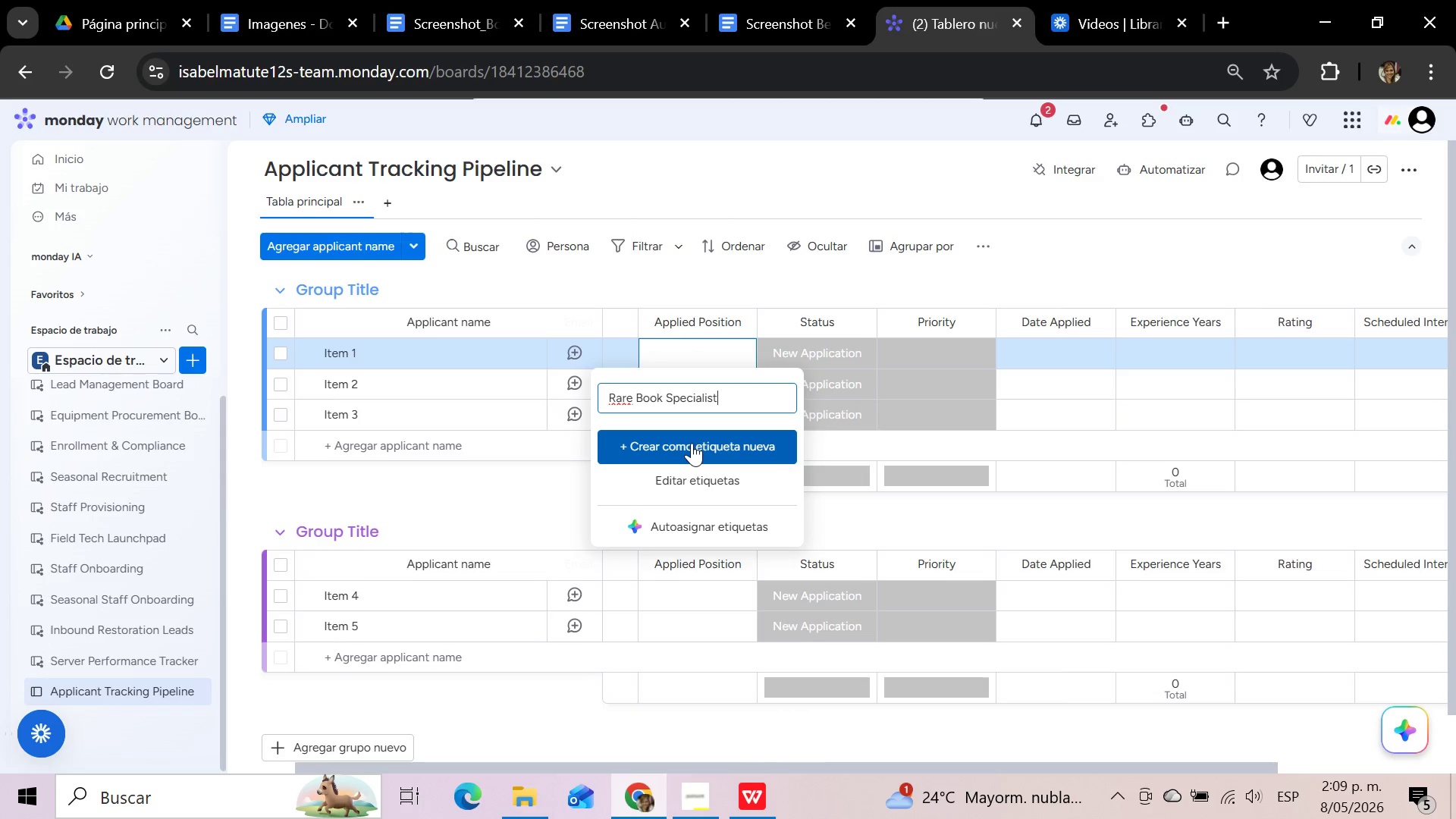 
left_click([692, 443])
 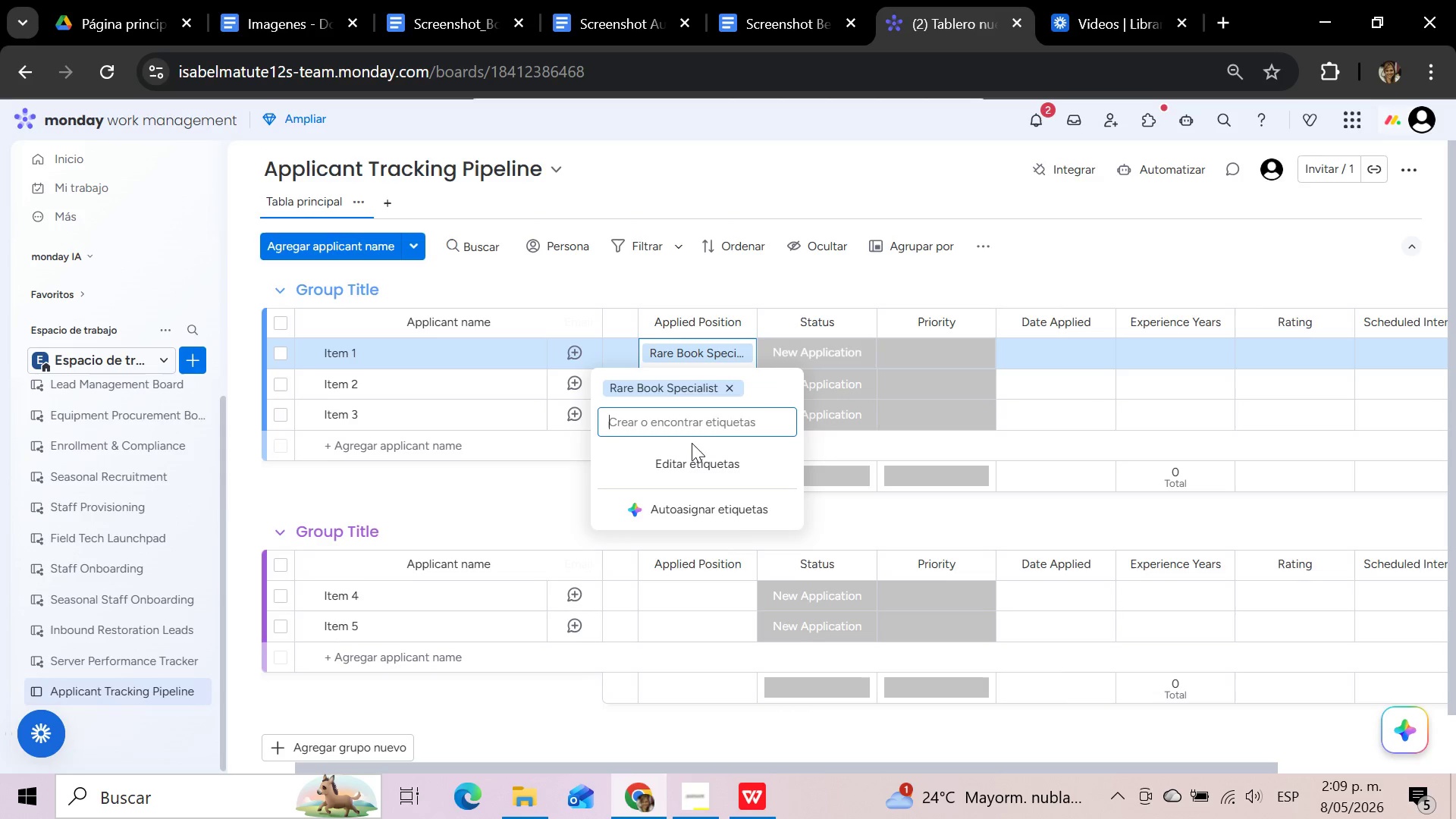 
left_click([700, 431])
 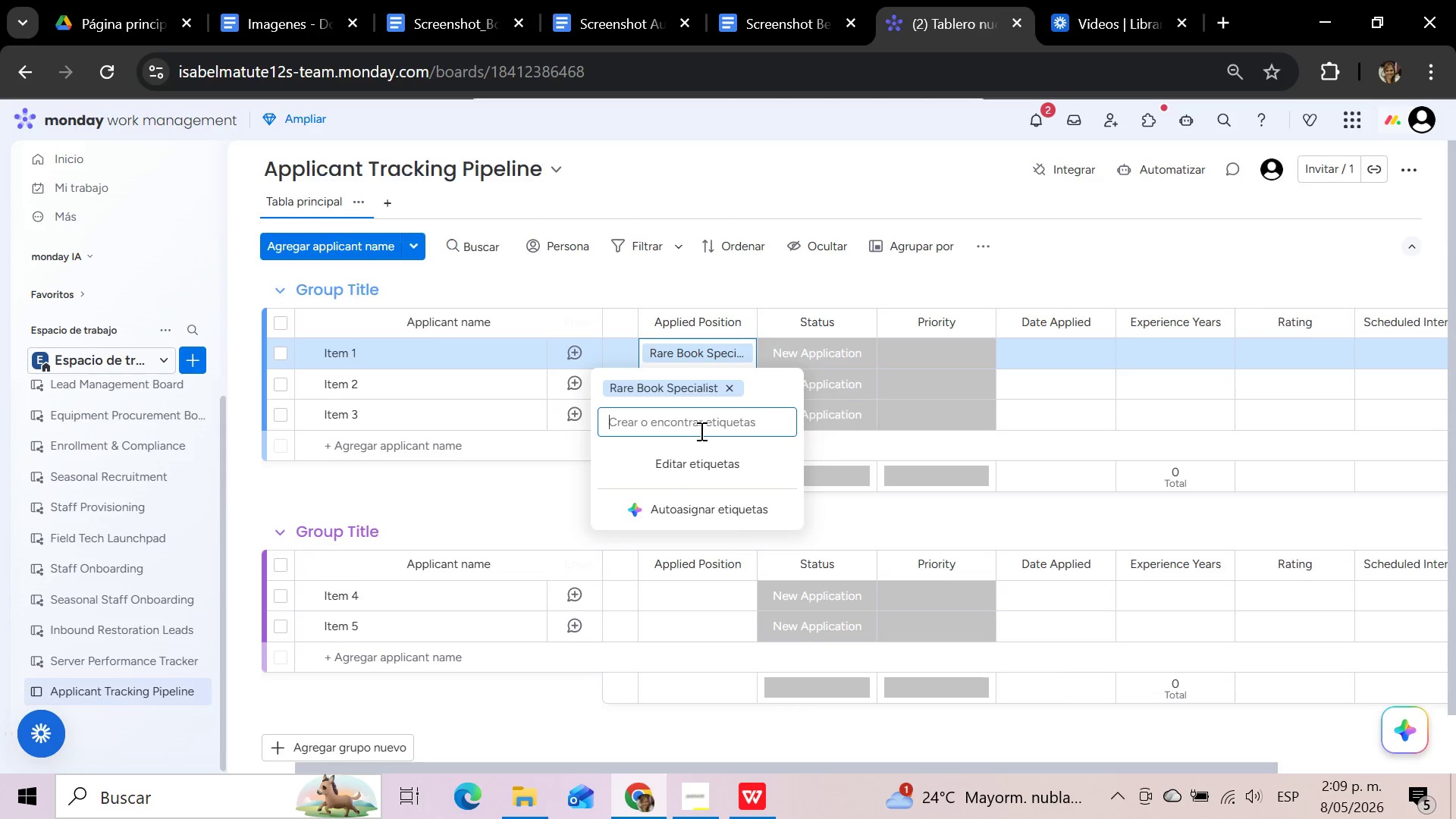 
type(Floor Associate)
 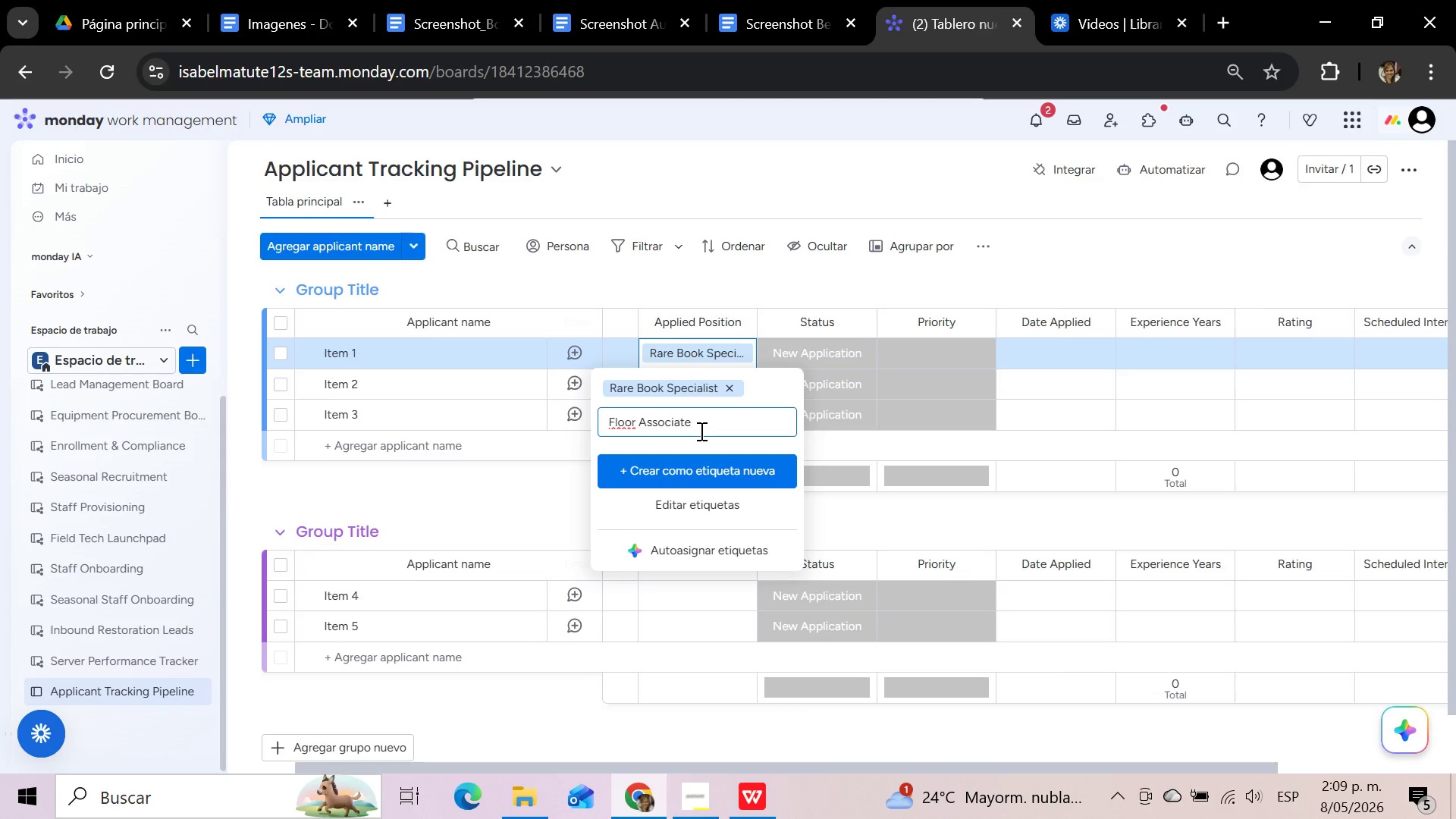 
left_click([695, 479])
 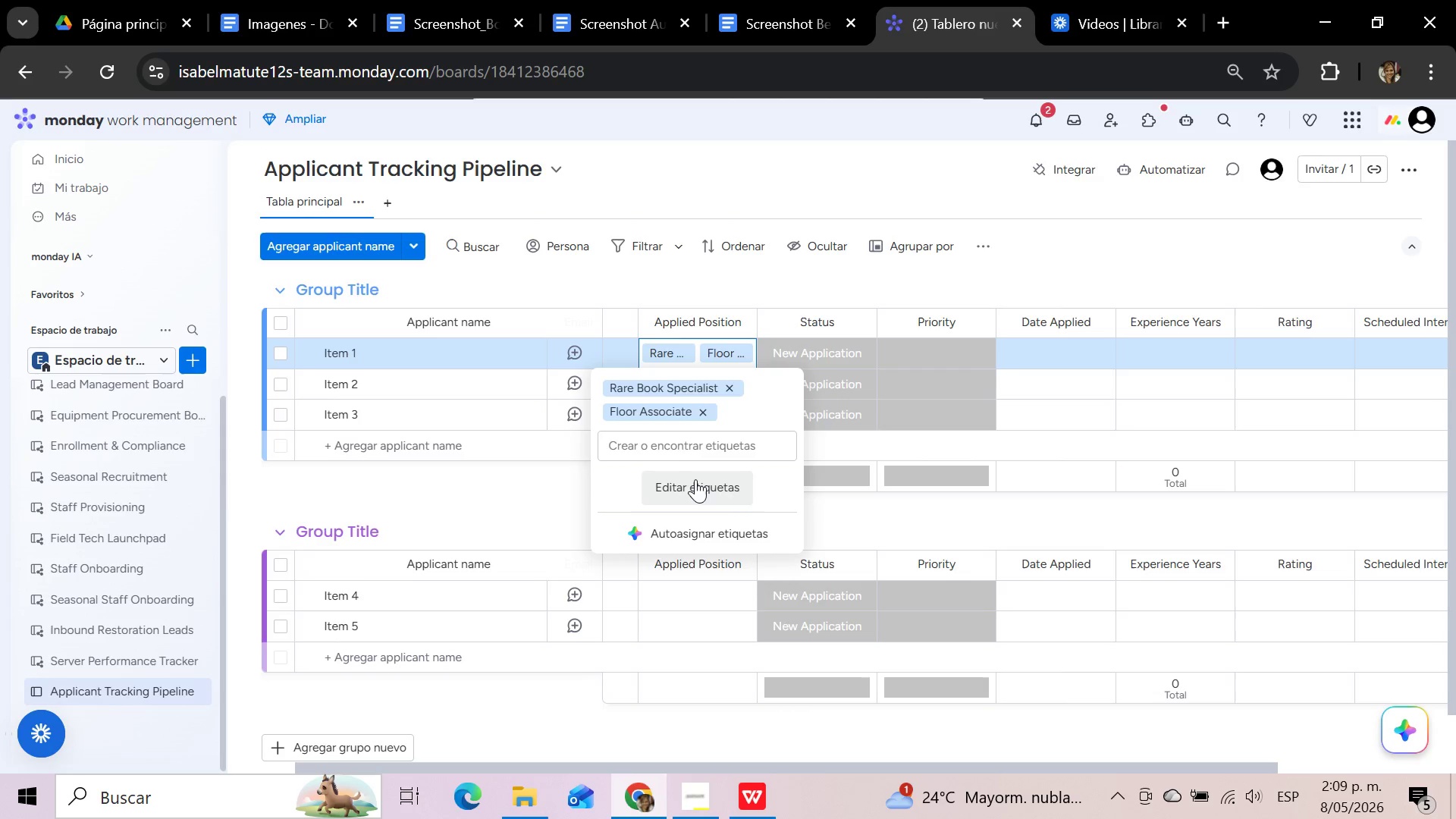 
left_click([700, 451])
 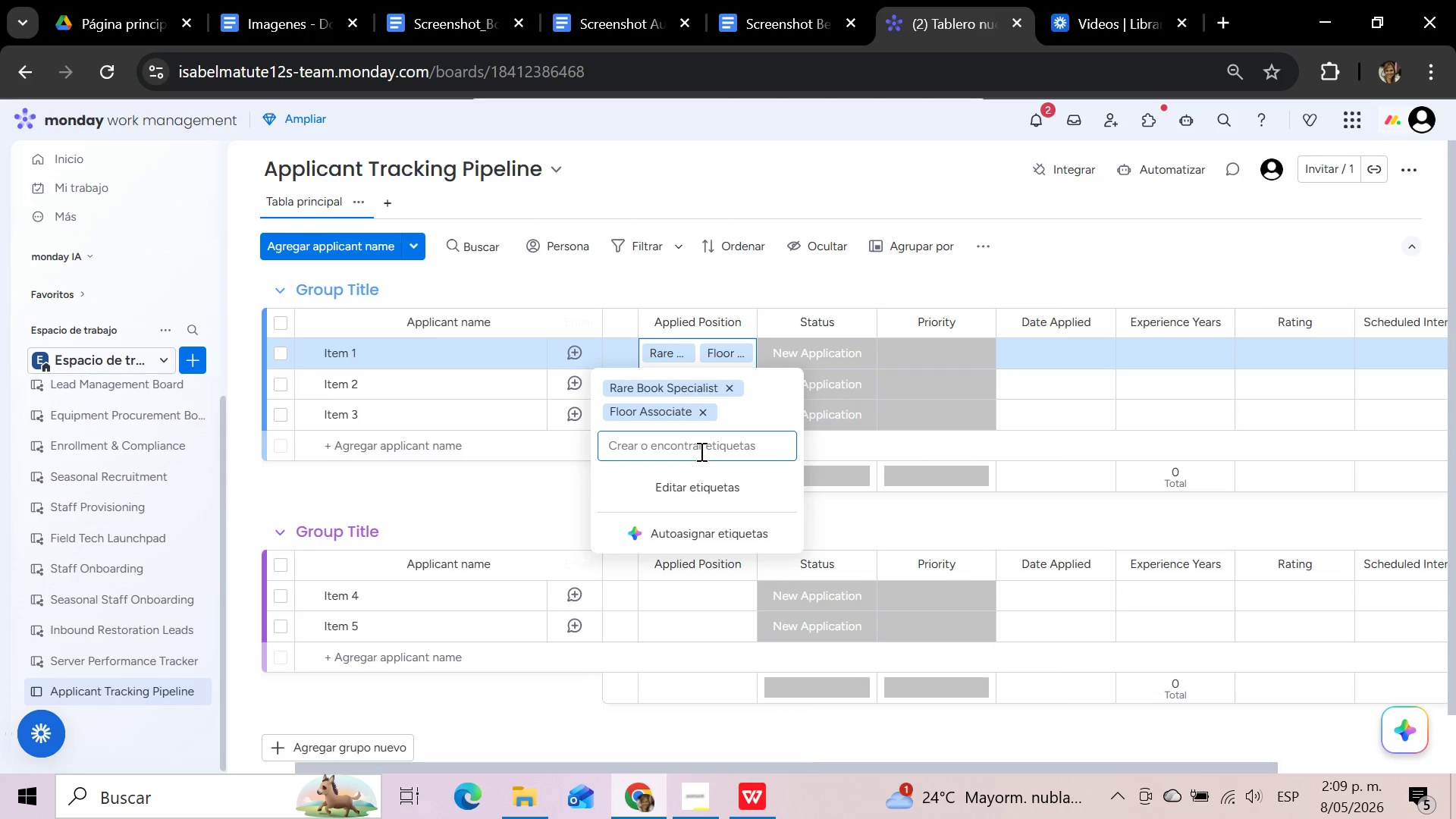 
type(Gift Wrap Stylist)
 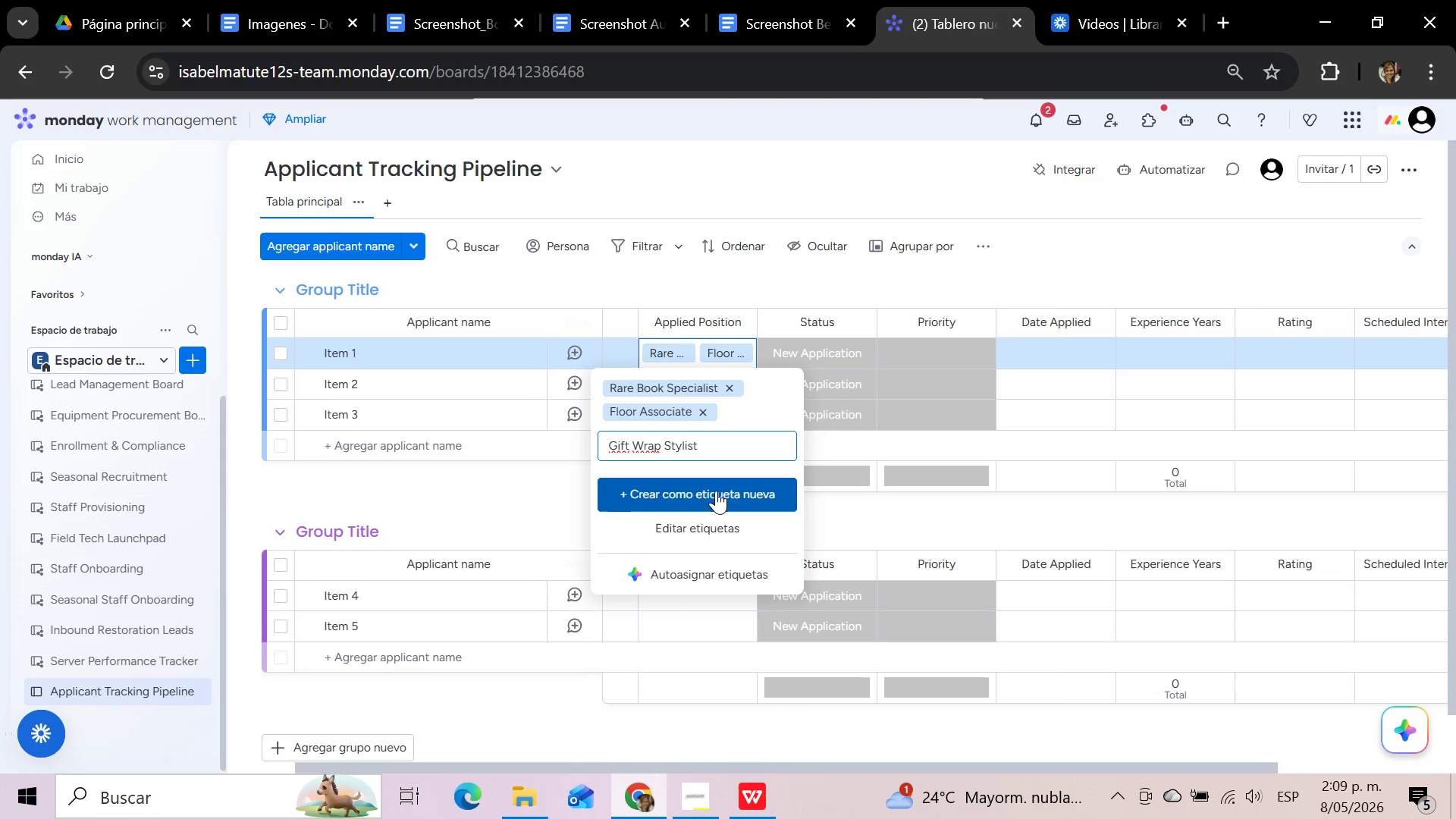 
wait(14.56)
 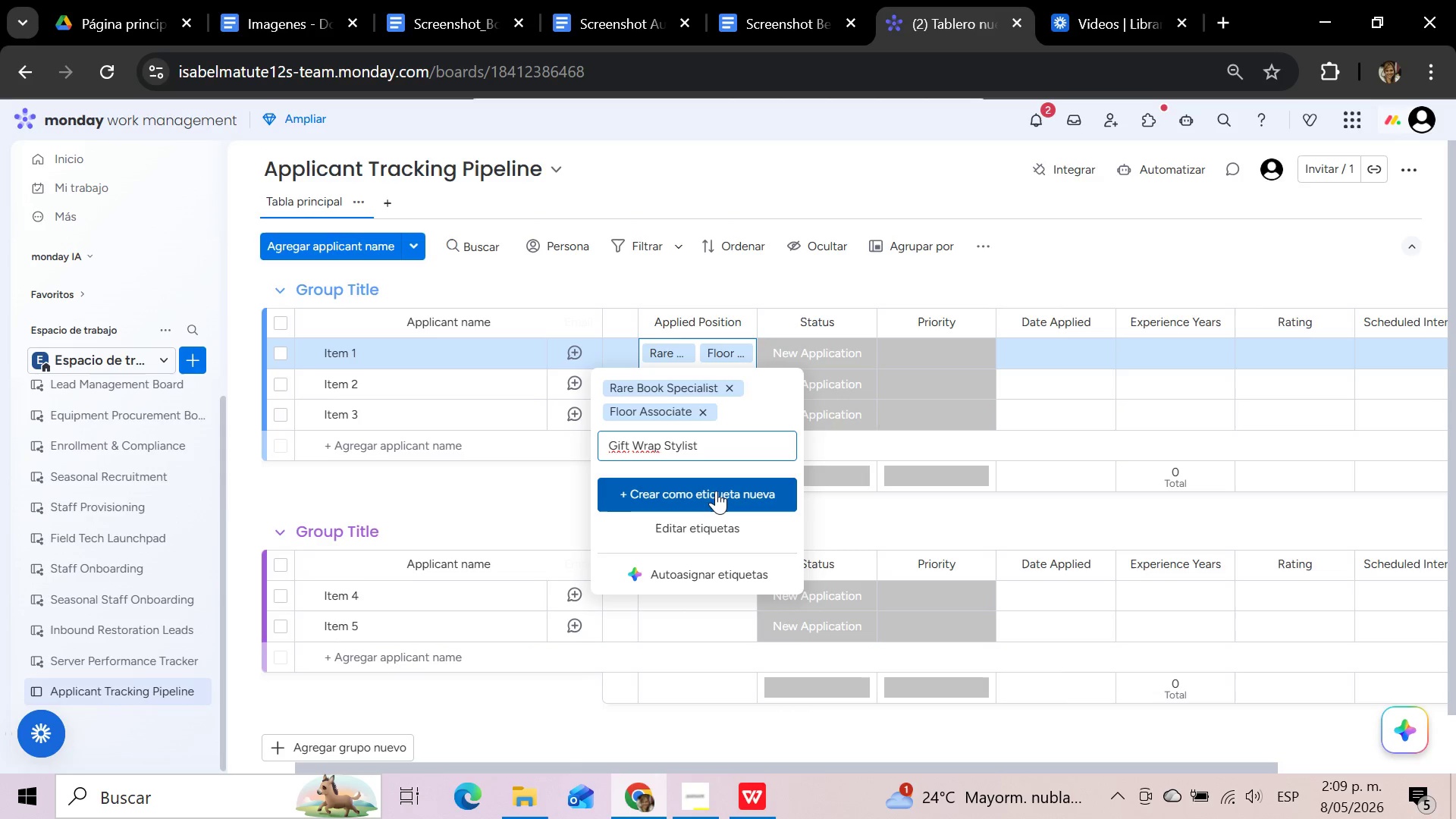 
left_click([716, 491])
 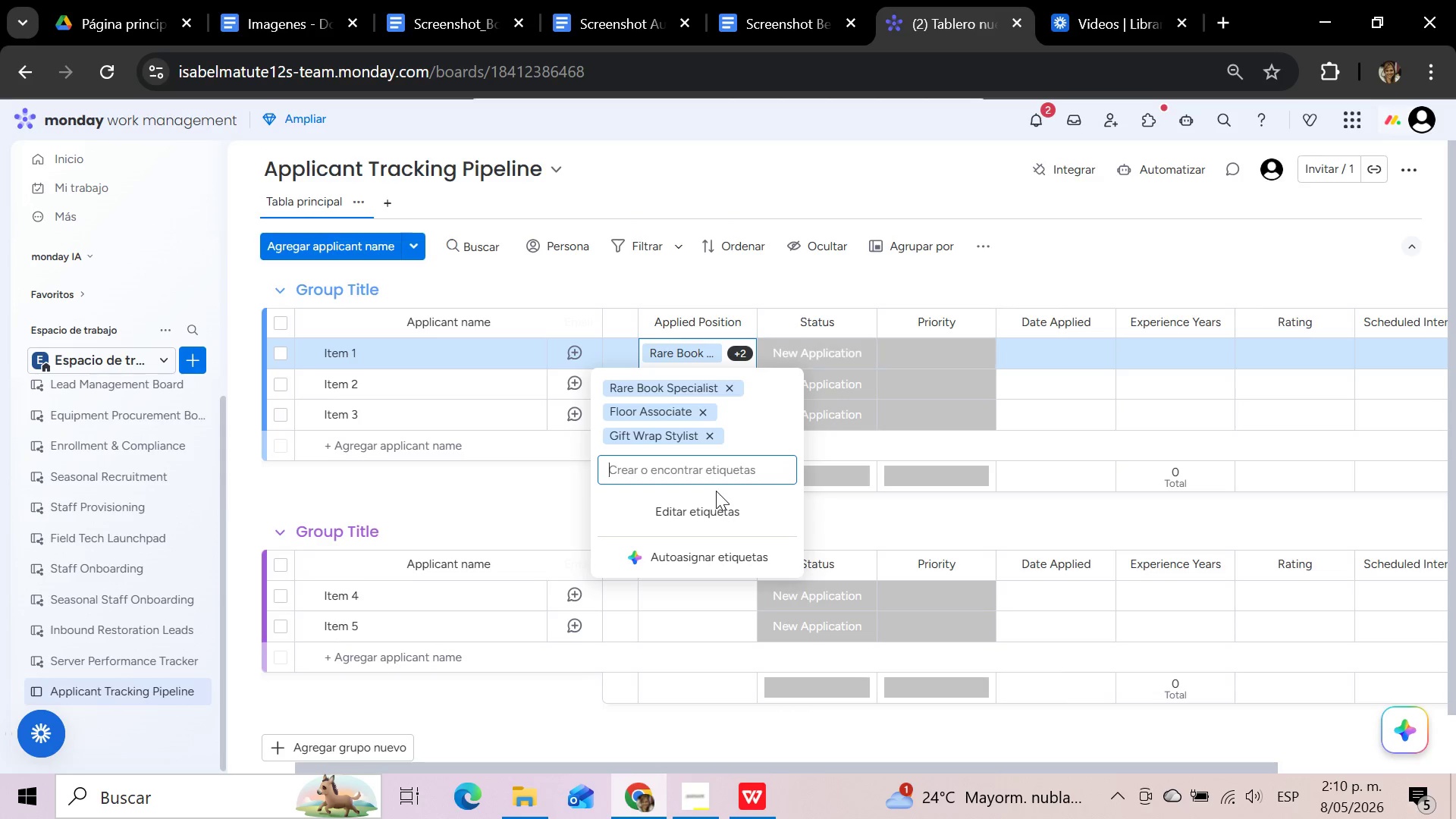 
left_click([717, 473])
 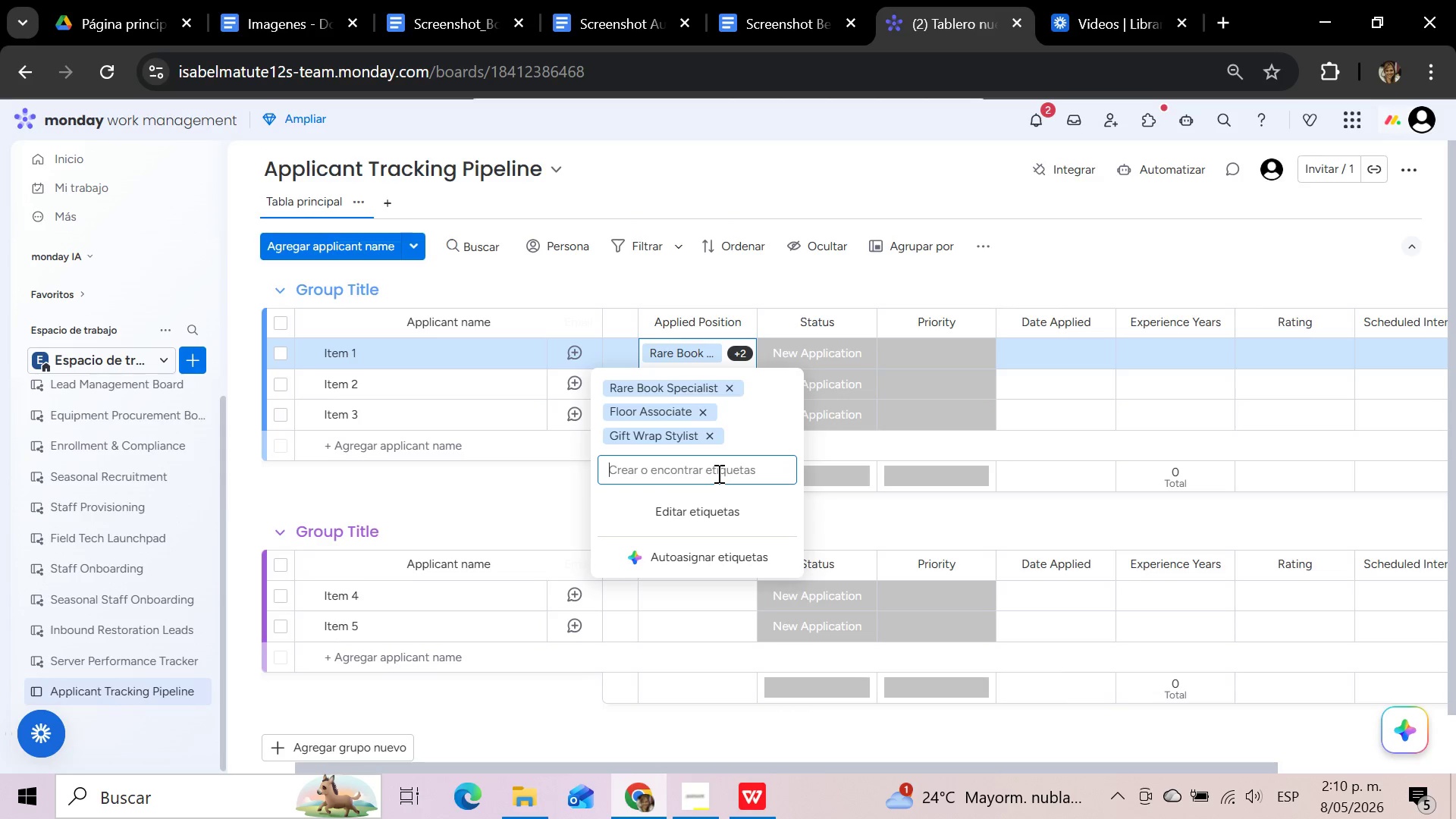 
type(Cafe Barista)
 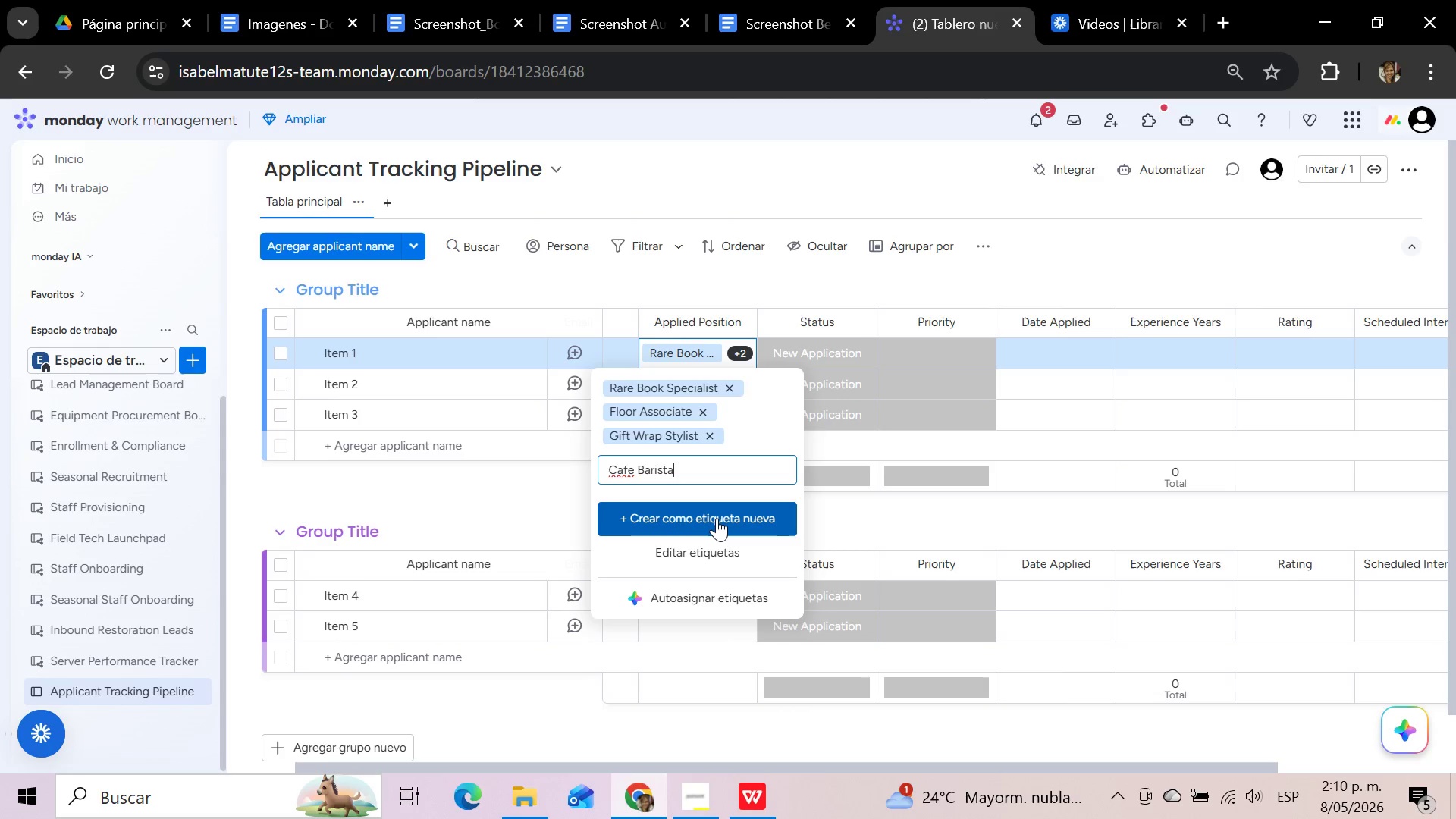 
left_click([717, 518])
 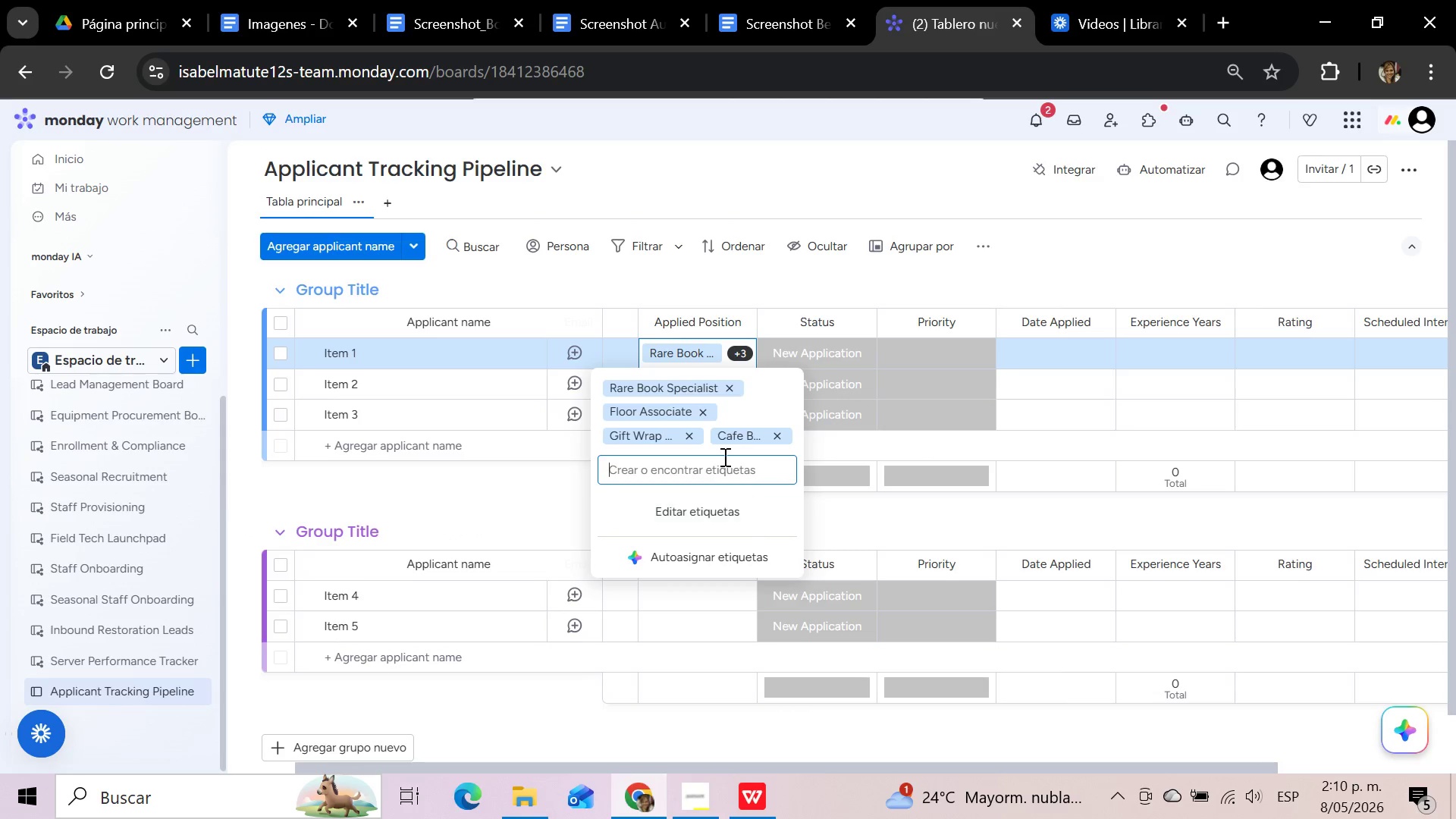 
left_click([730, 387])
 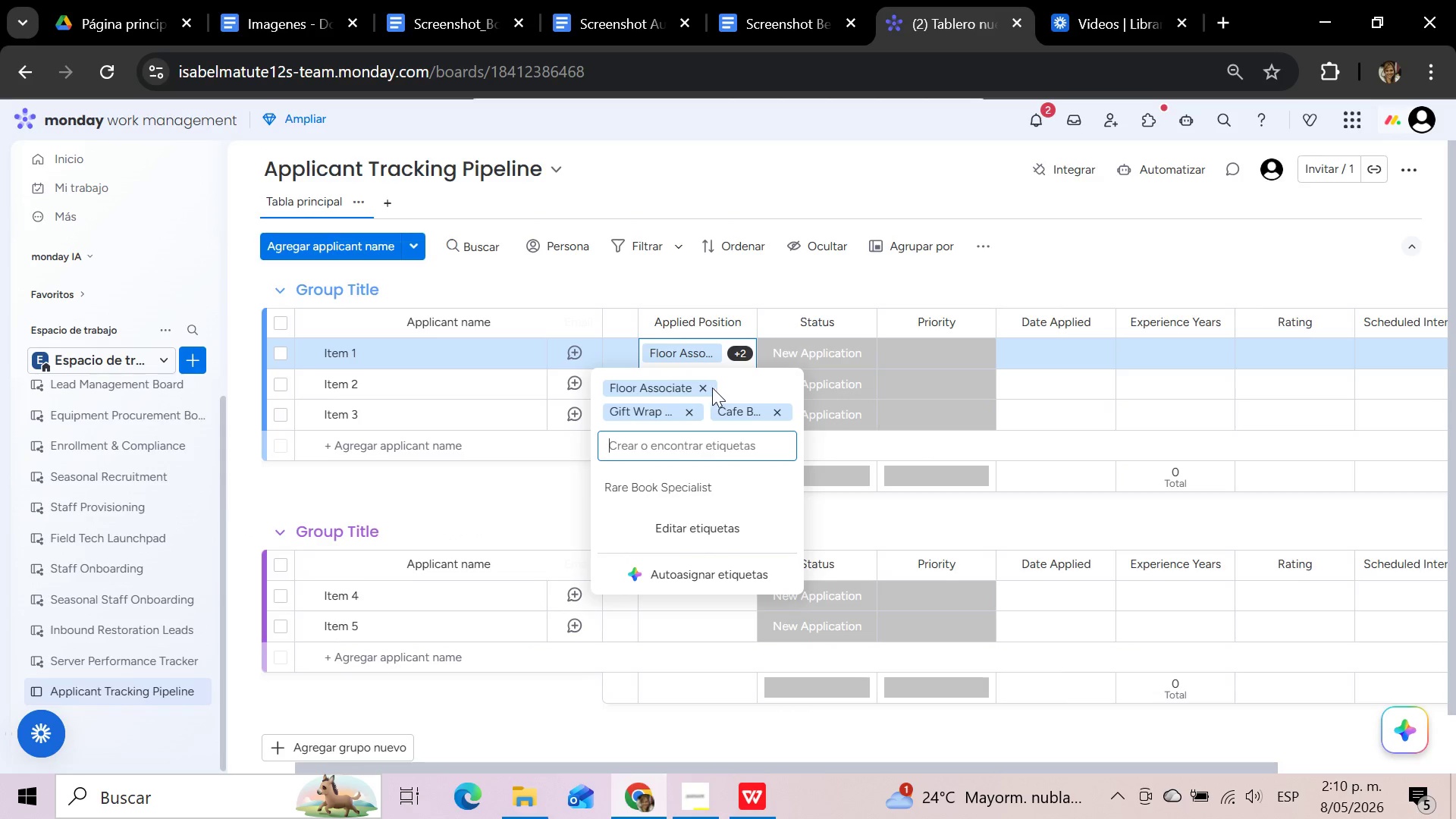 
left_click([704, 388])
 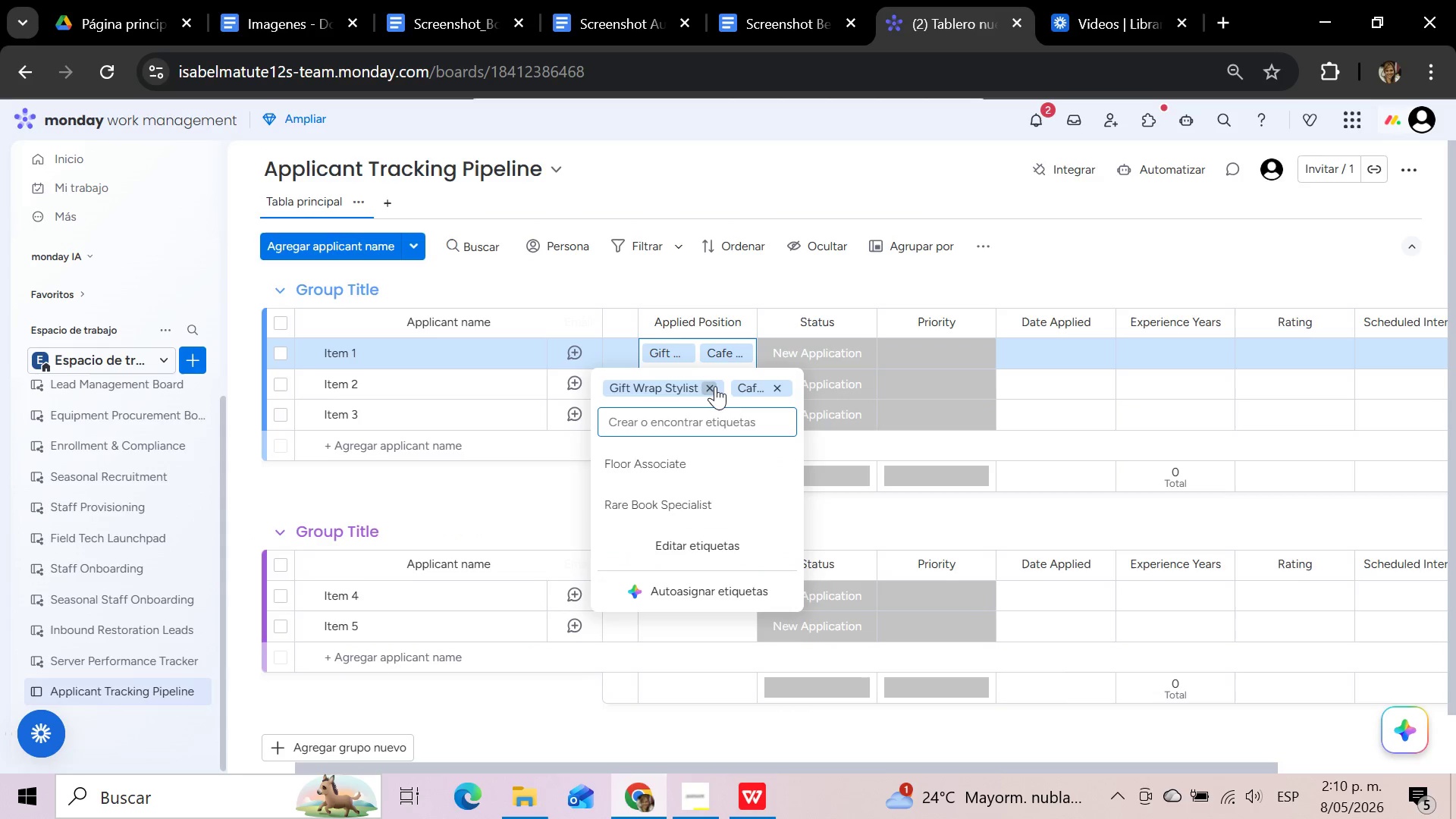 
left_click([715, 386])
 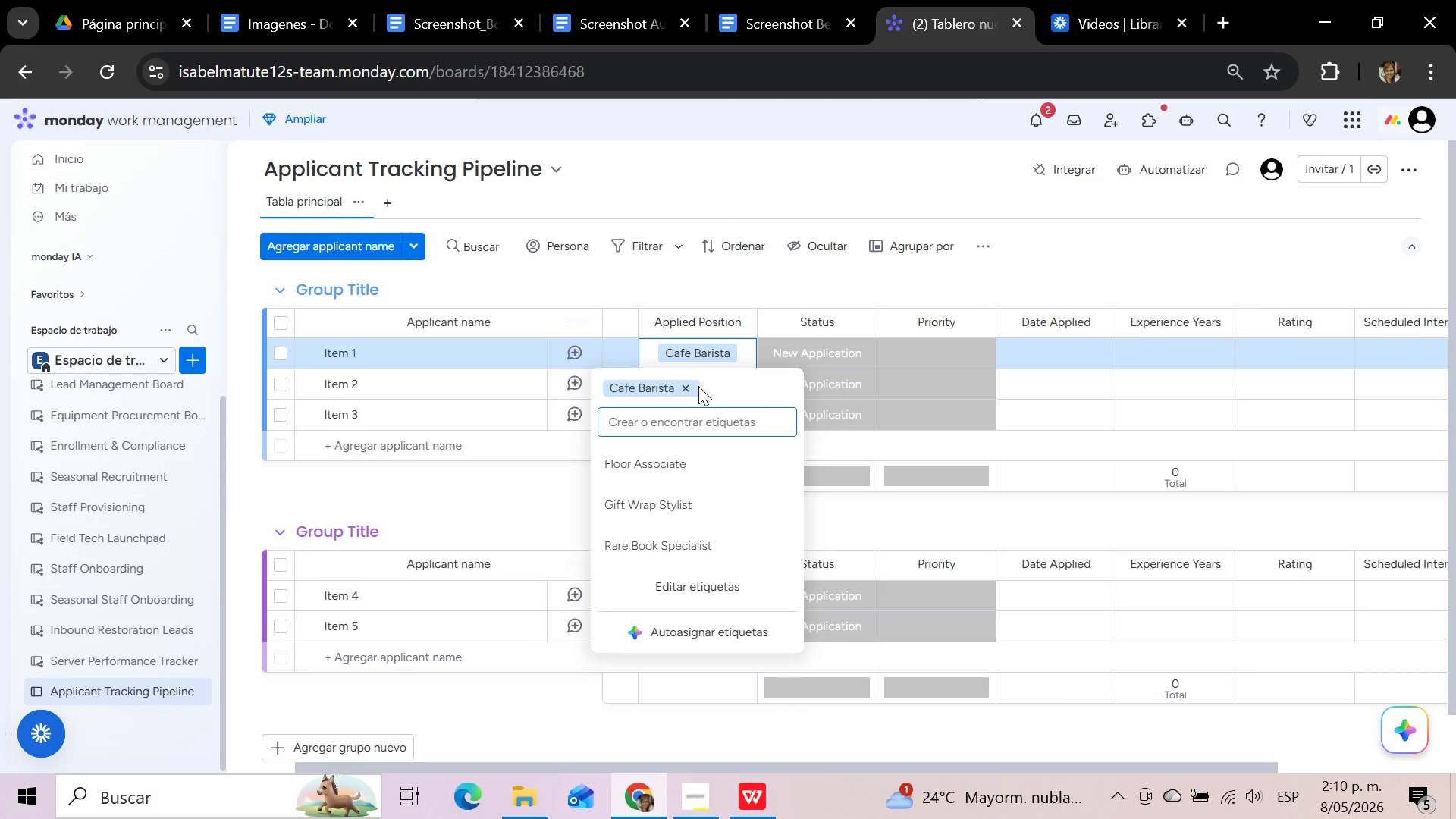 
left_click([686, 387])
 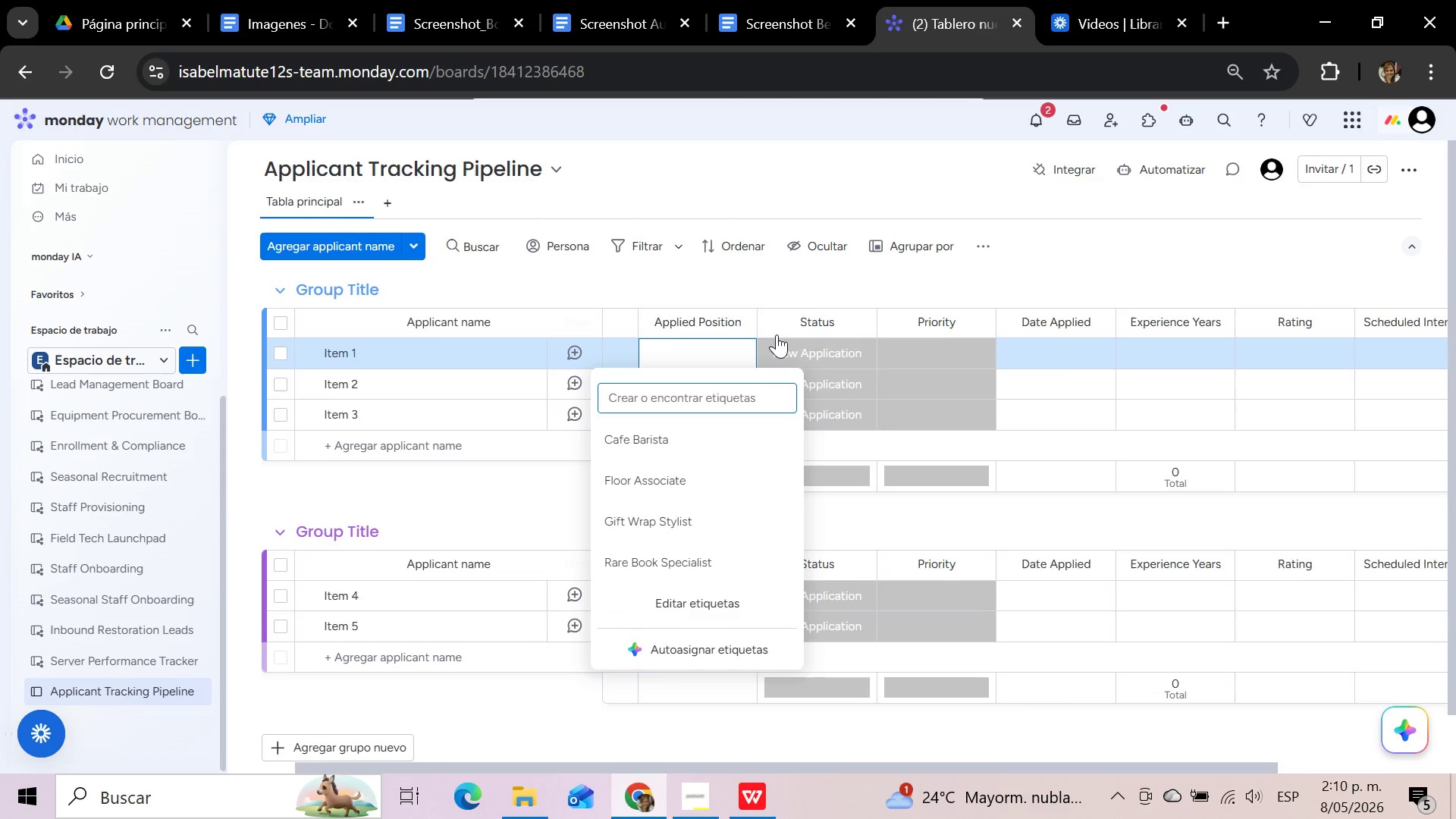 
left_click([869, 291])
 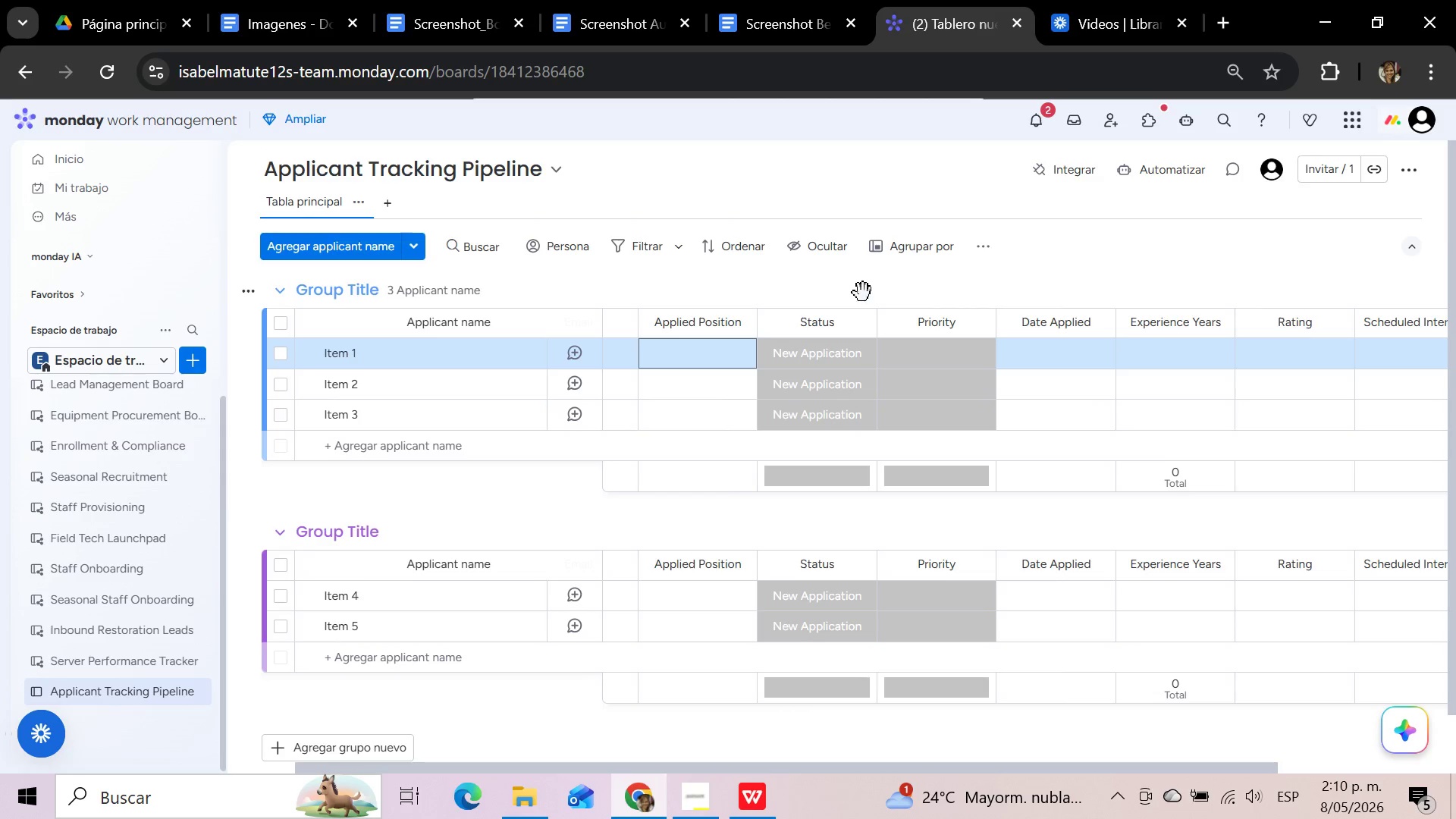 
wait(19.5)
 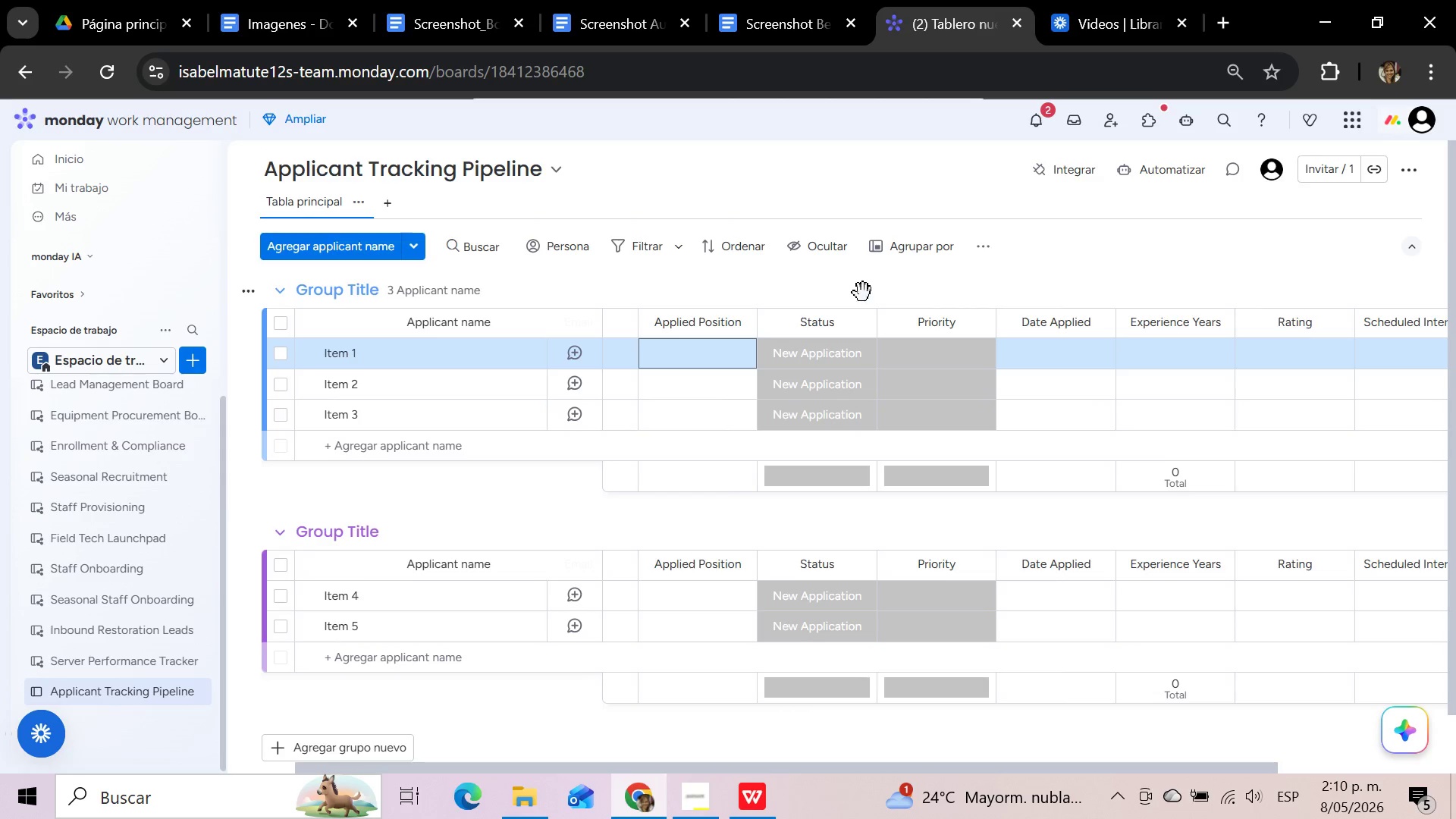 
left_click([1410, 166])
 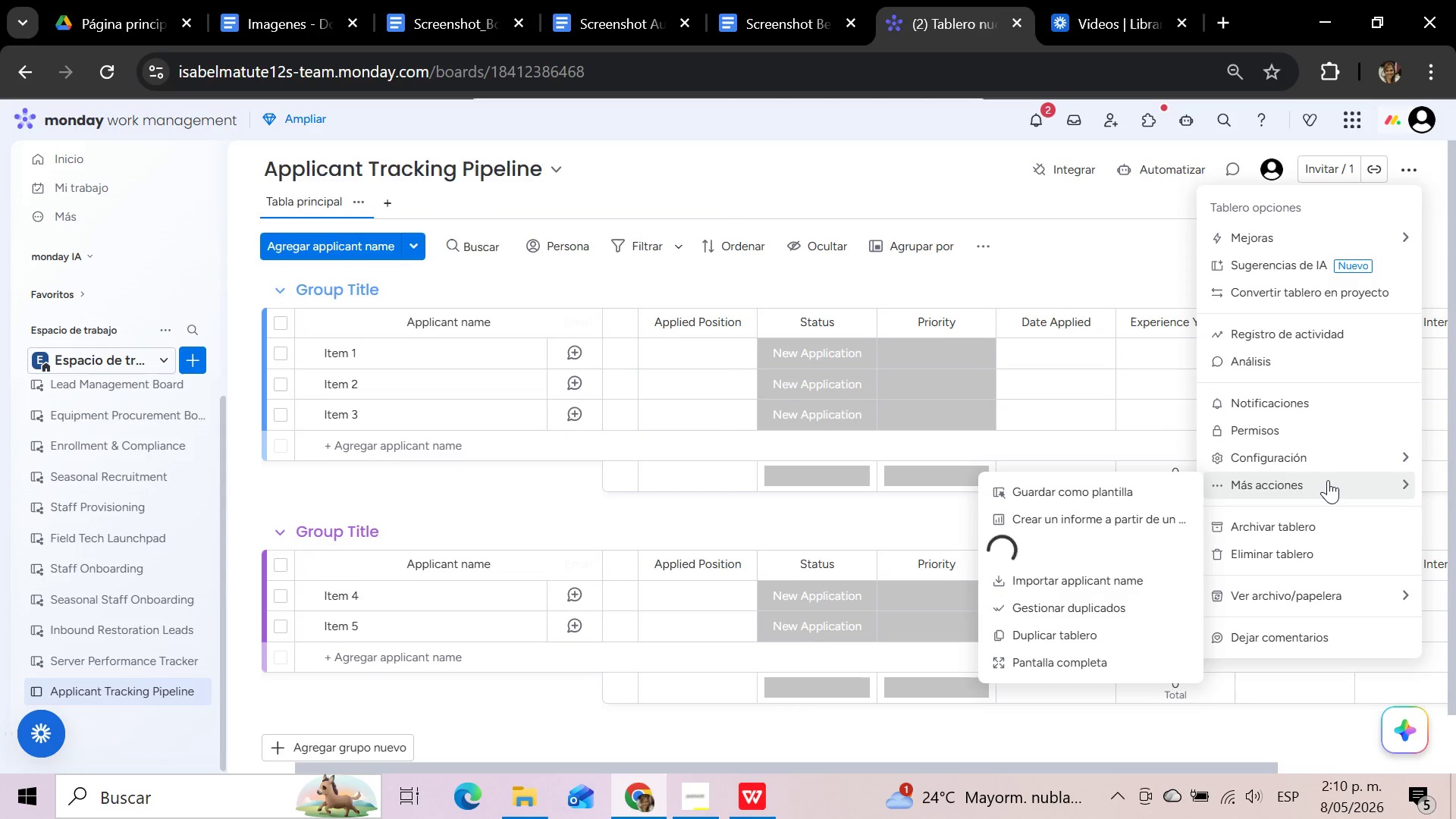 
left_click([1097, 573])
 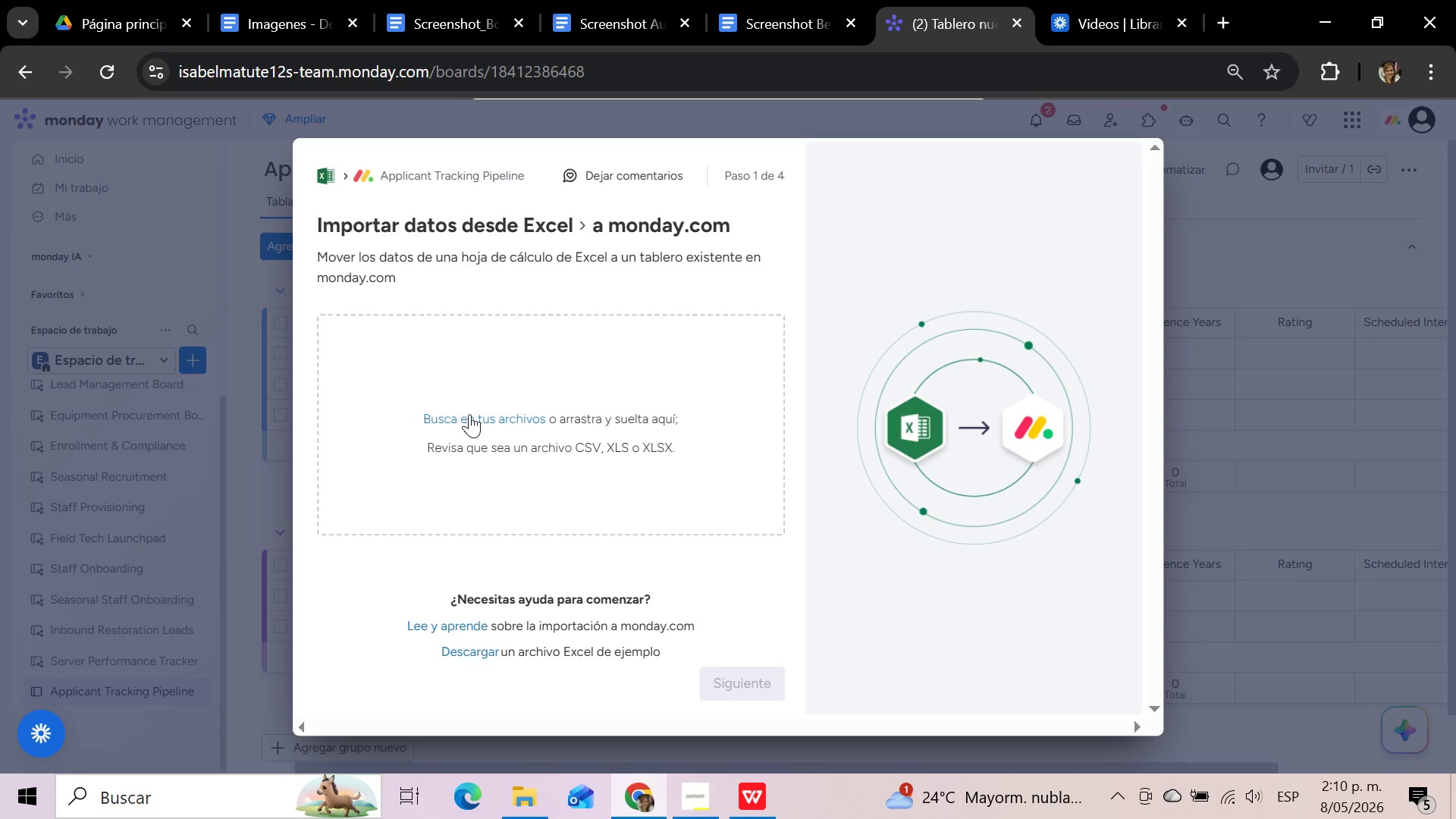 
left_click([470, 415])
 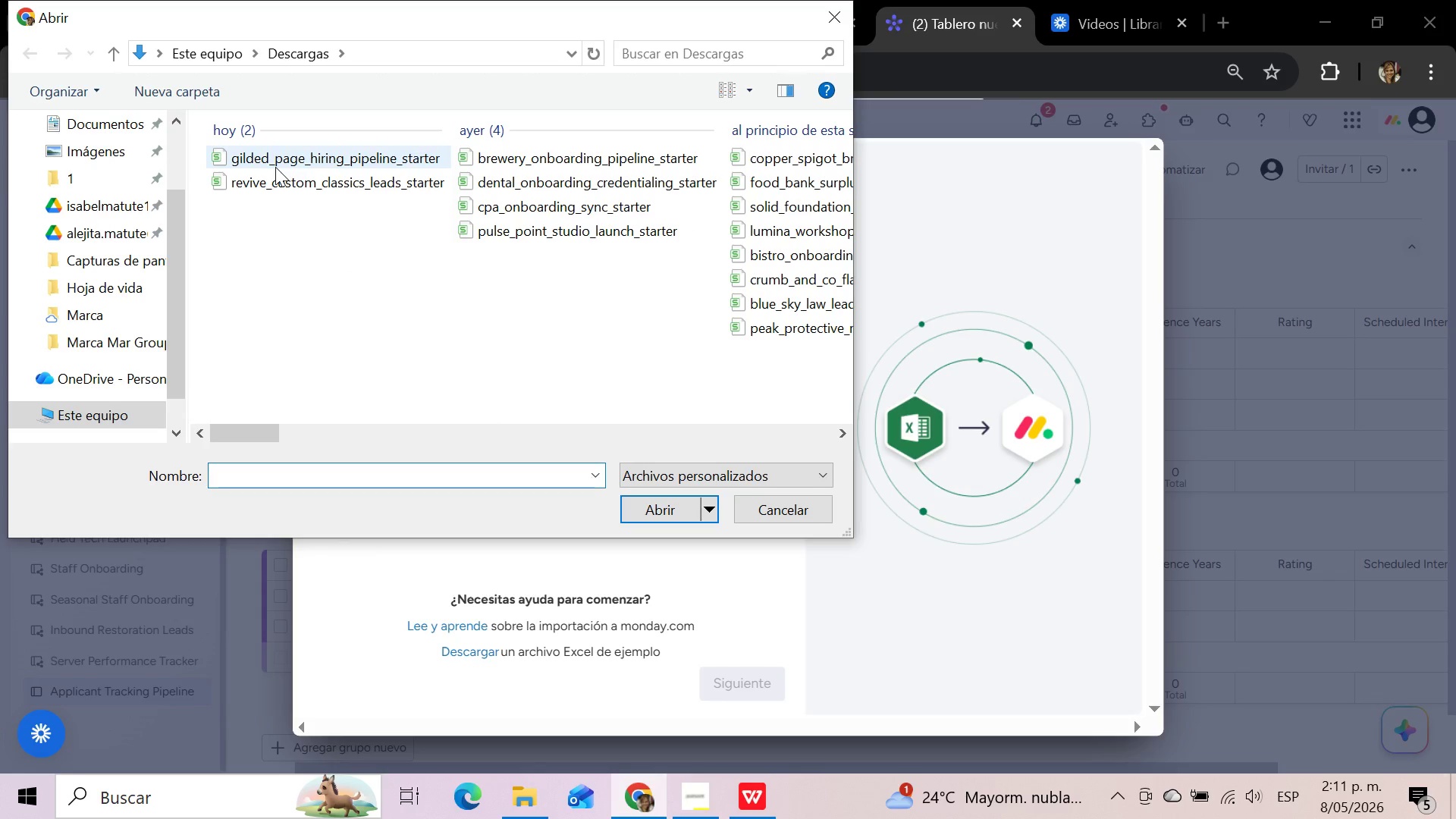 
wait(7.58)
 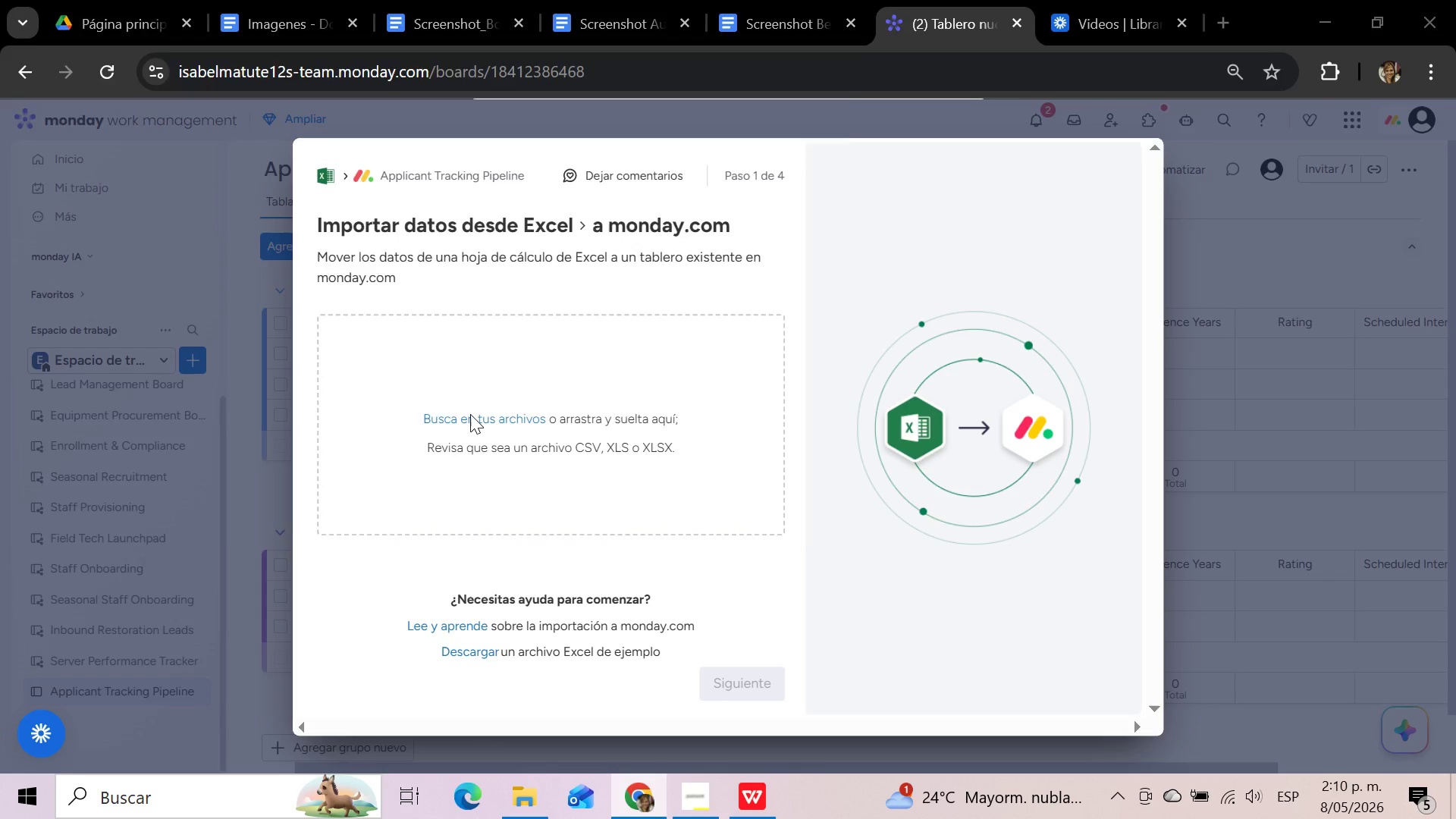 
left_click([275, 167])
 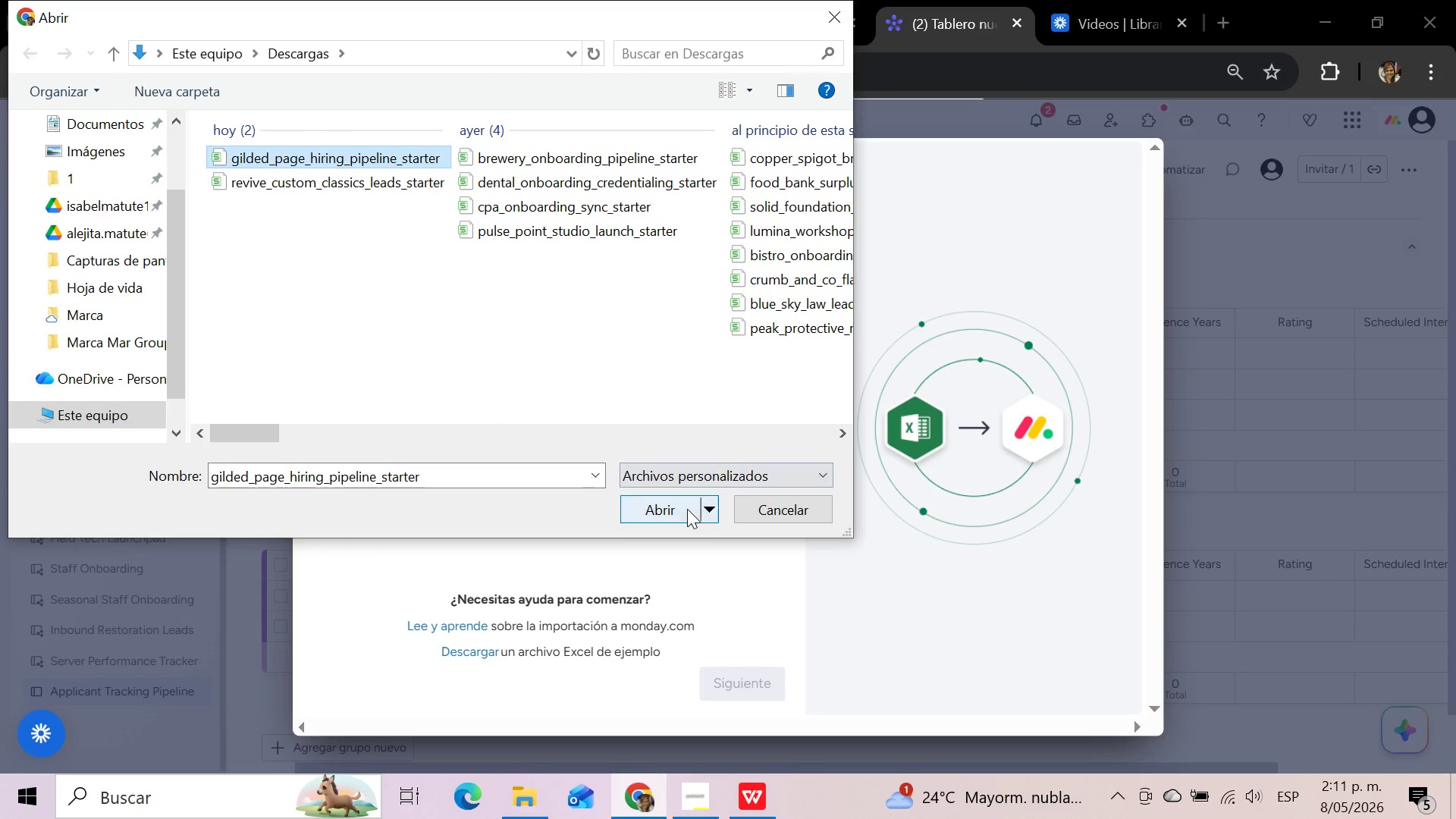 
left_click([670, 510])
 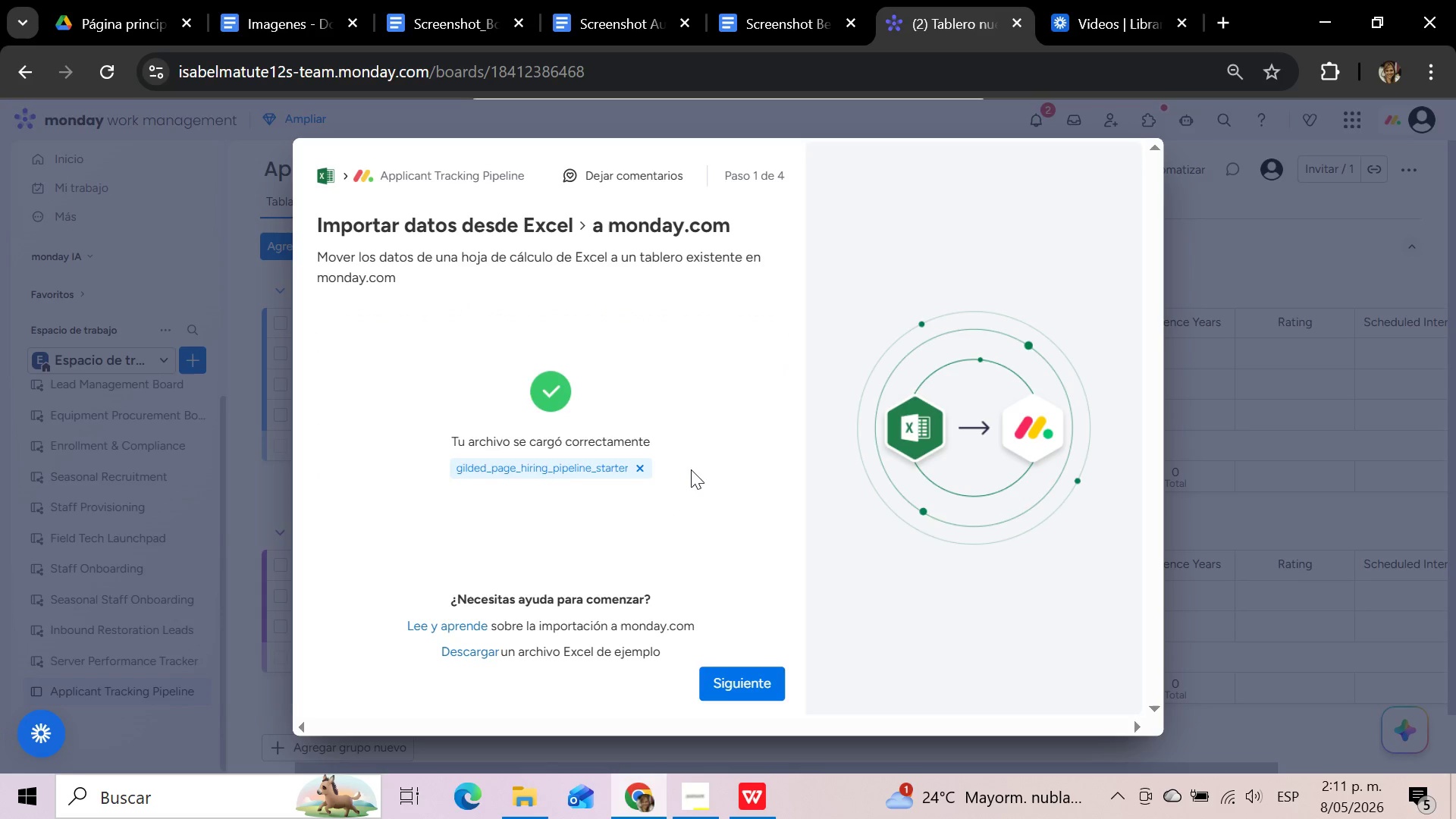 
left_click([745, 688])
 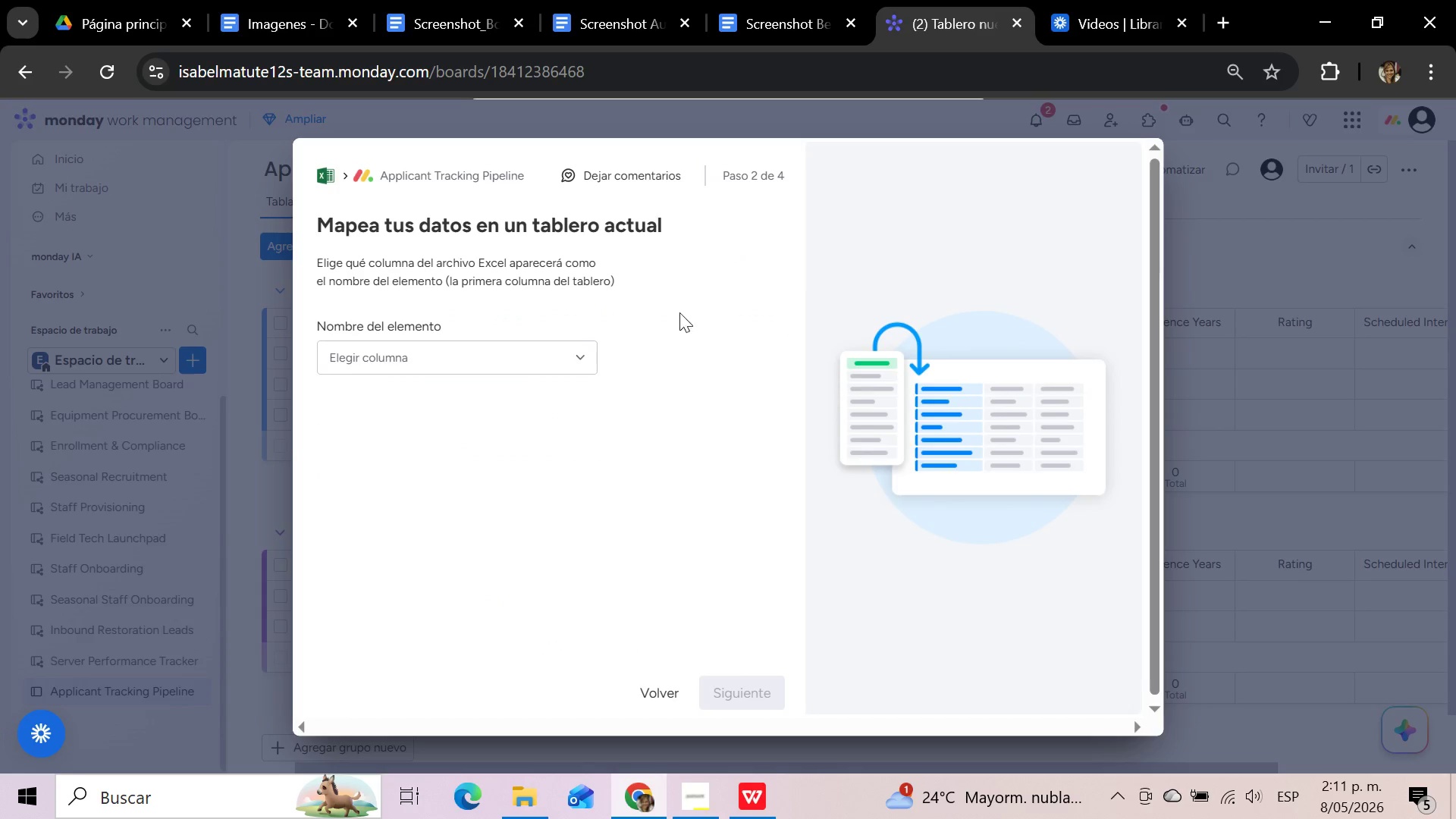 
left_click([582, 357])
 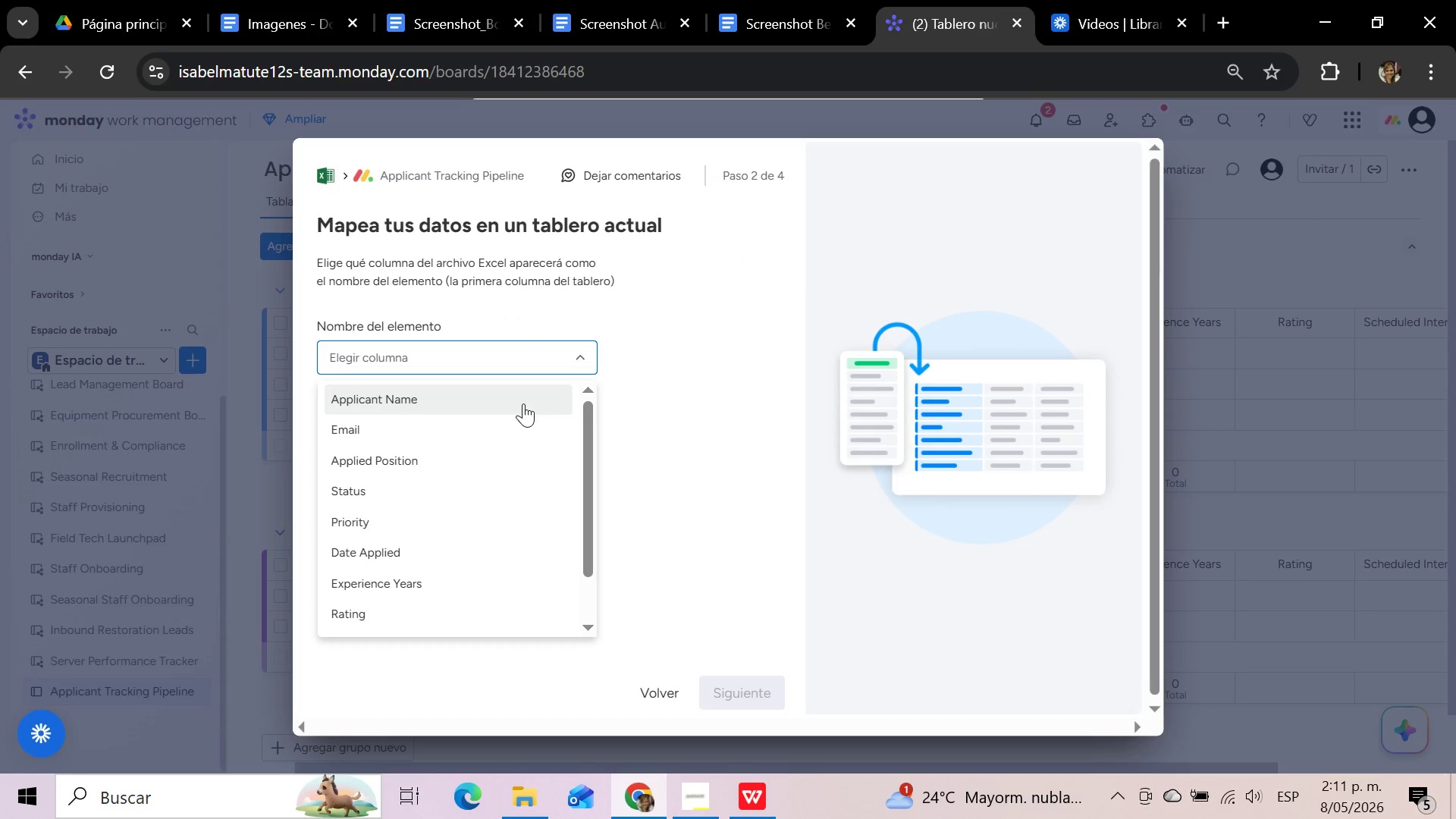 
left_click([523, 403])
 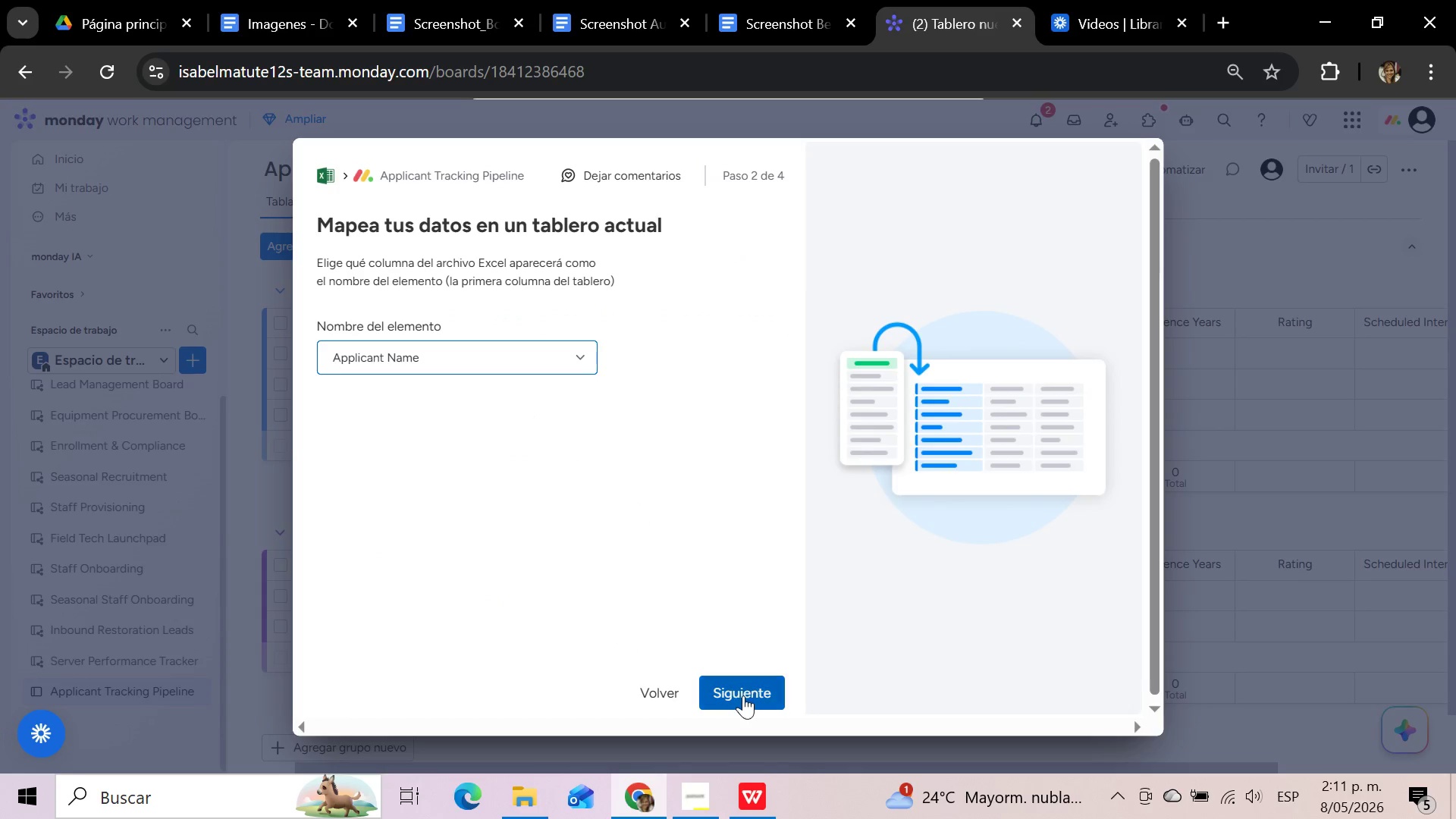 
left_click([743, 695])
 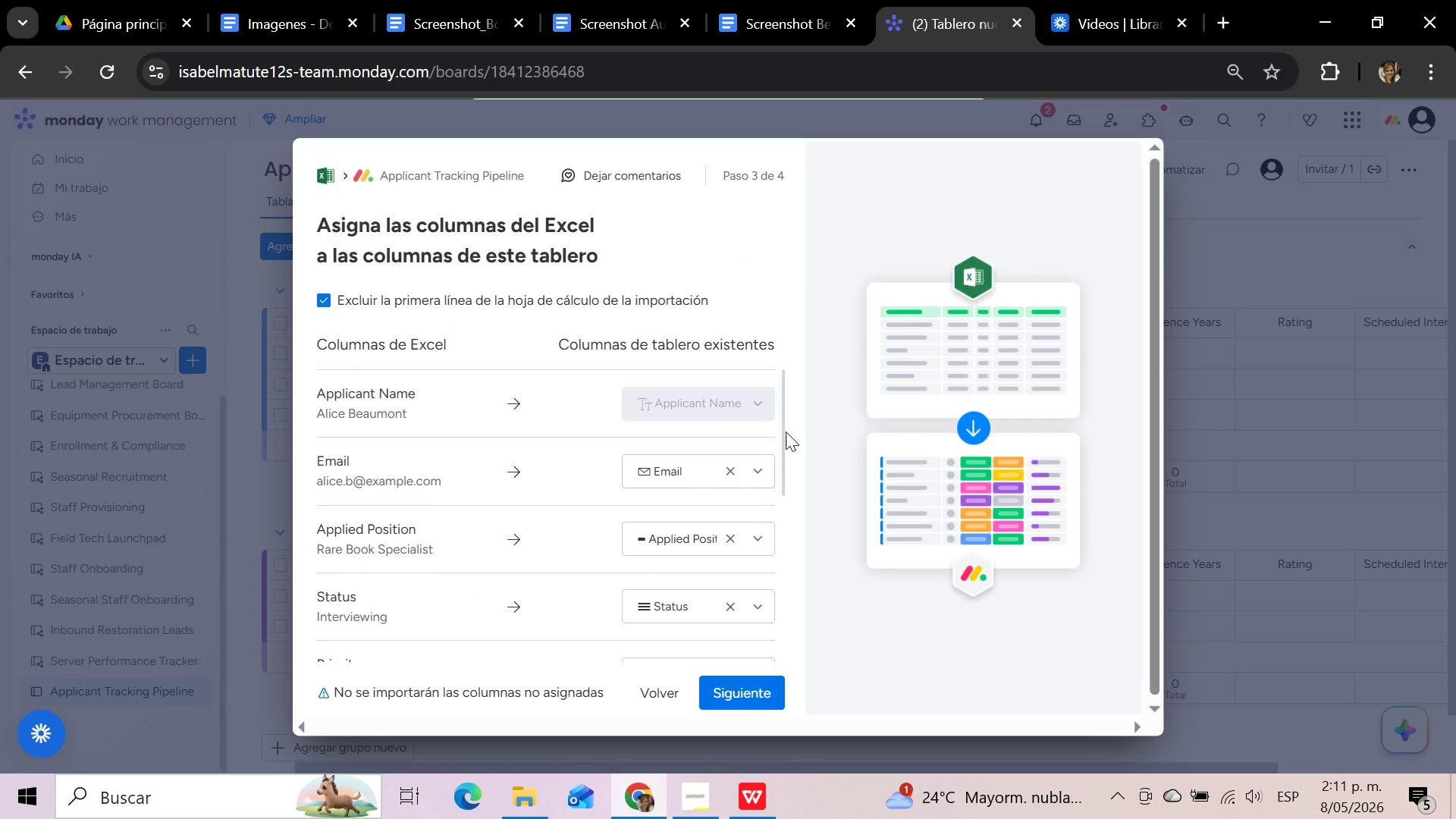 
scroll: coordinate [777, 444], scroll_direction: down, amount: 4.0
 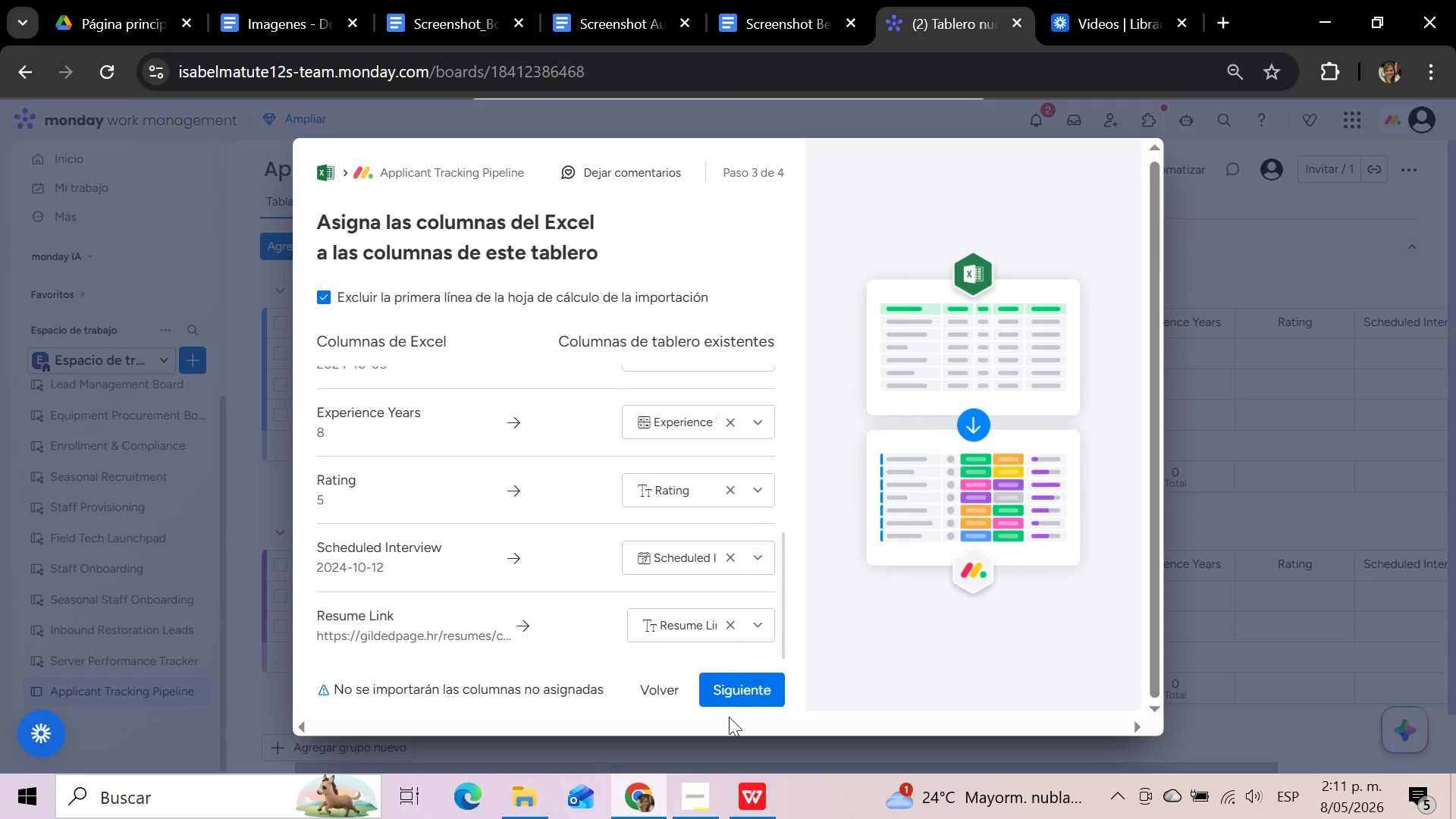 
left_click([734, 686])
 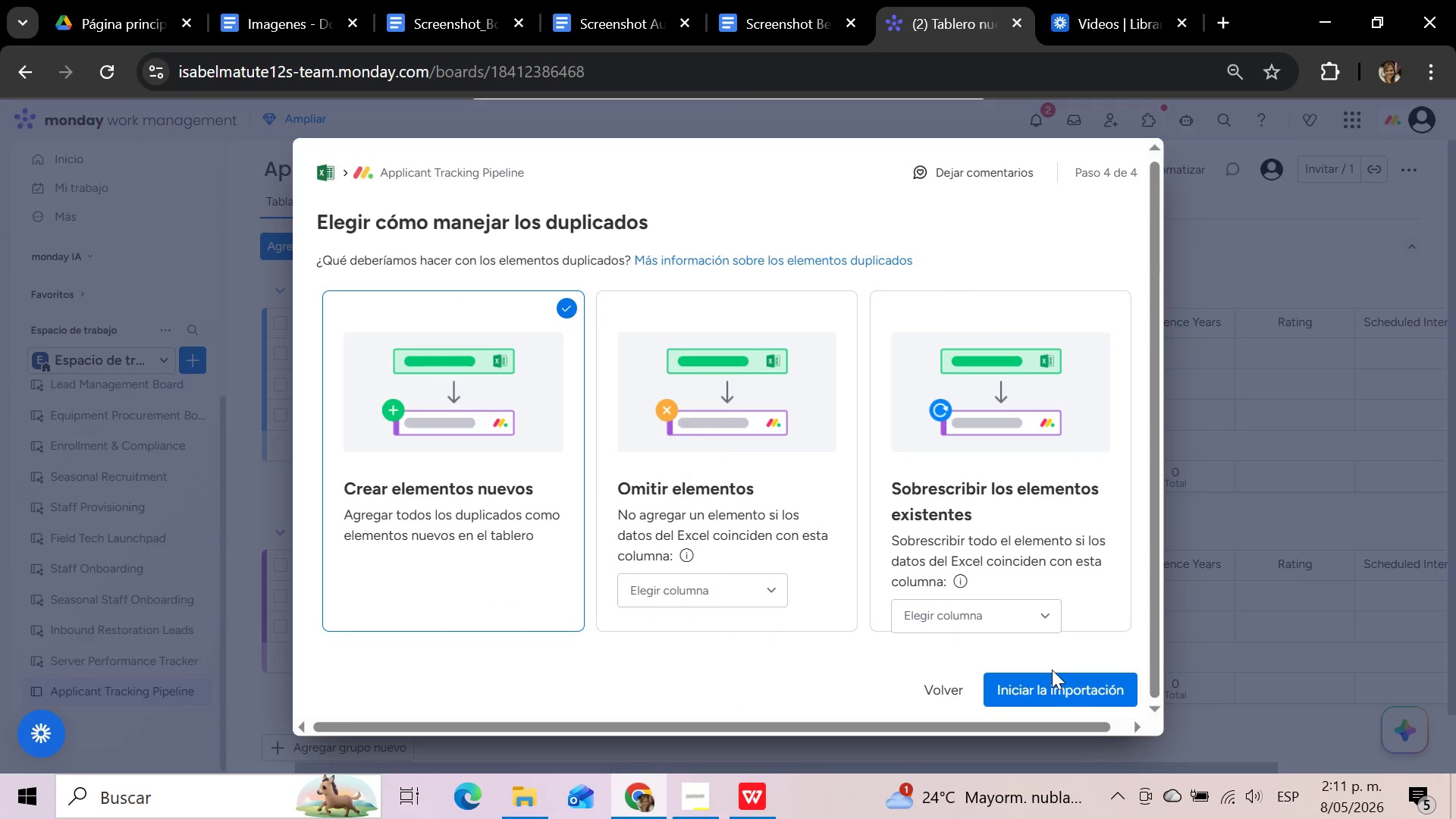 
left_click([1050, 682])
 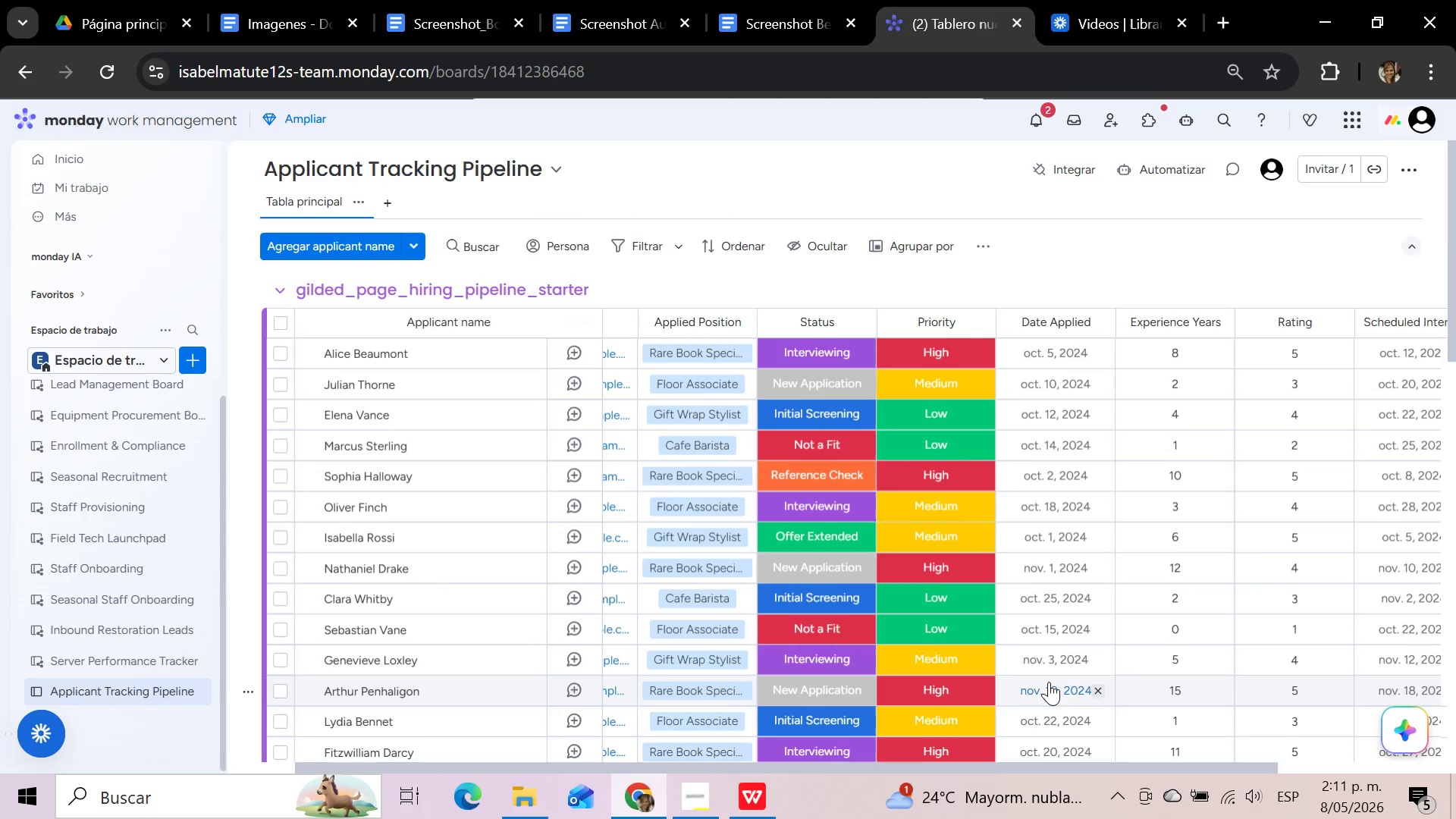 
wait(13.77)
 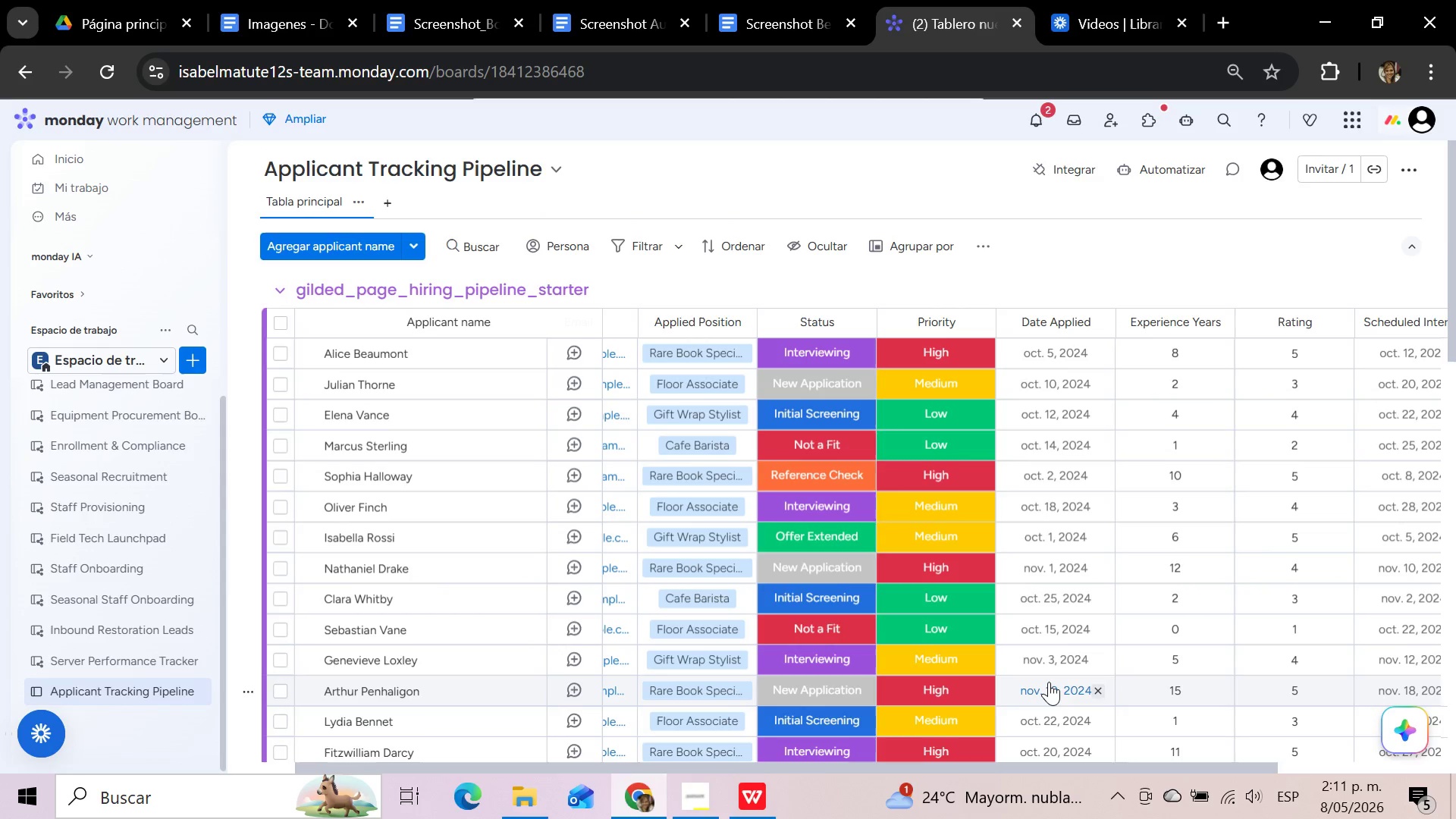 
left_click_drag(start_coordinate=[484, 767], to_coordinate=[966, 782])
 